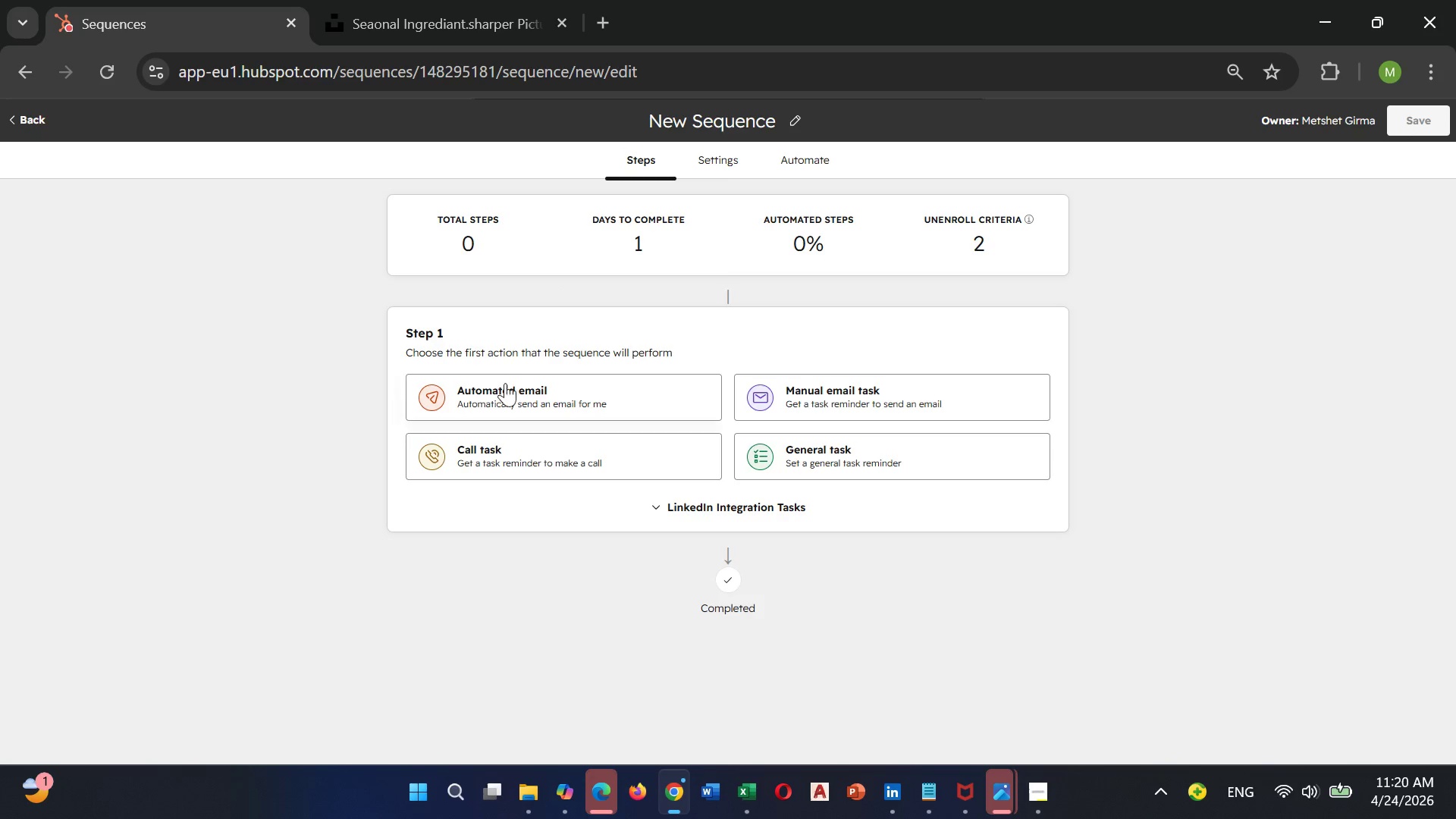 
left_click([505, 385])
 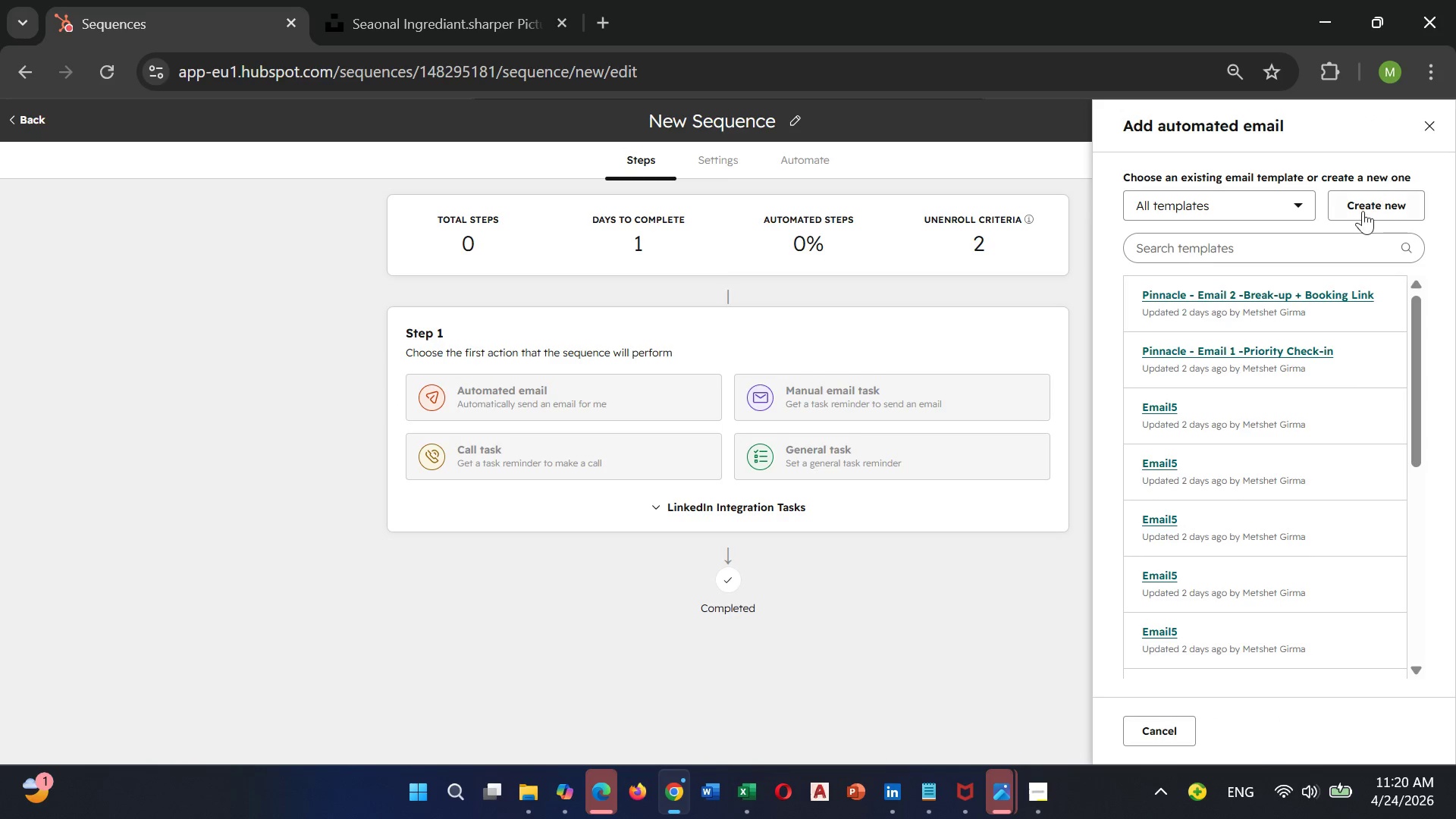 
left_click([1362, 211])
 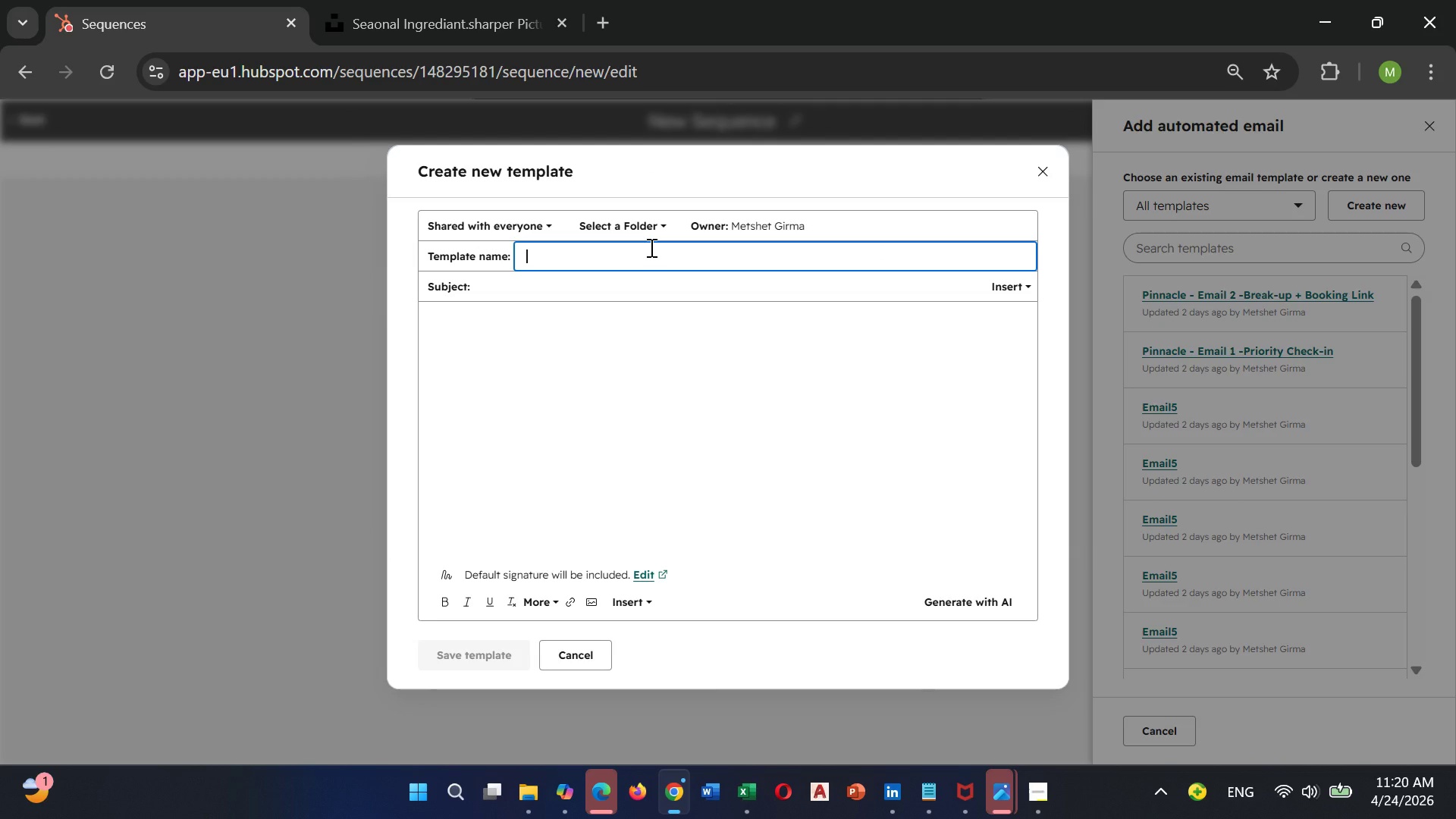 
left_click([650, 247])
 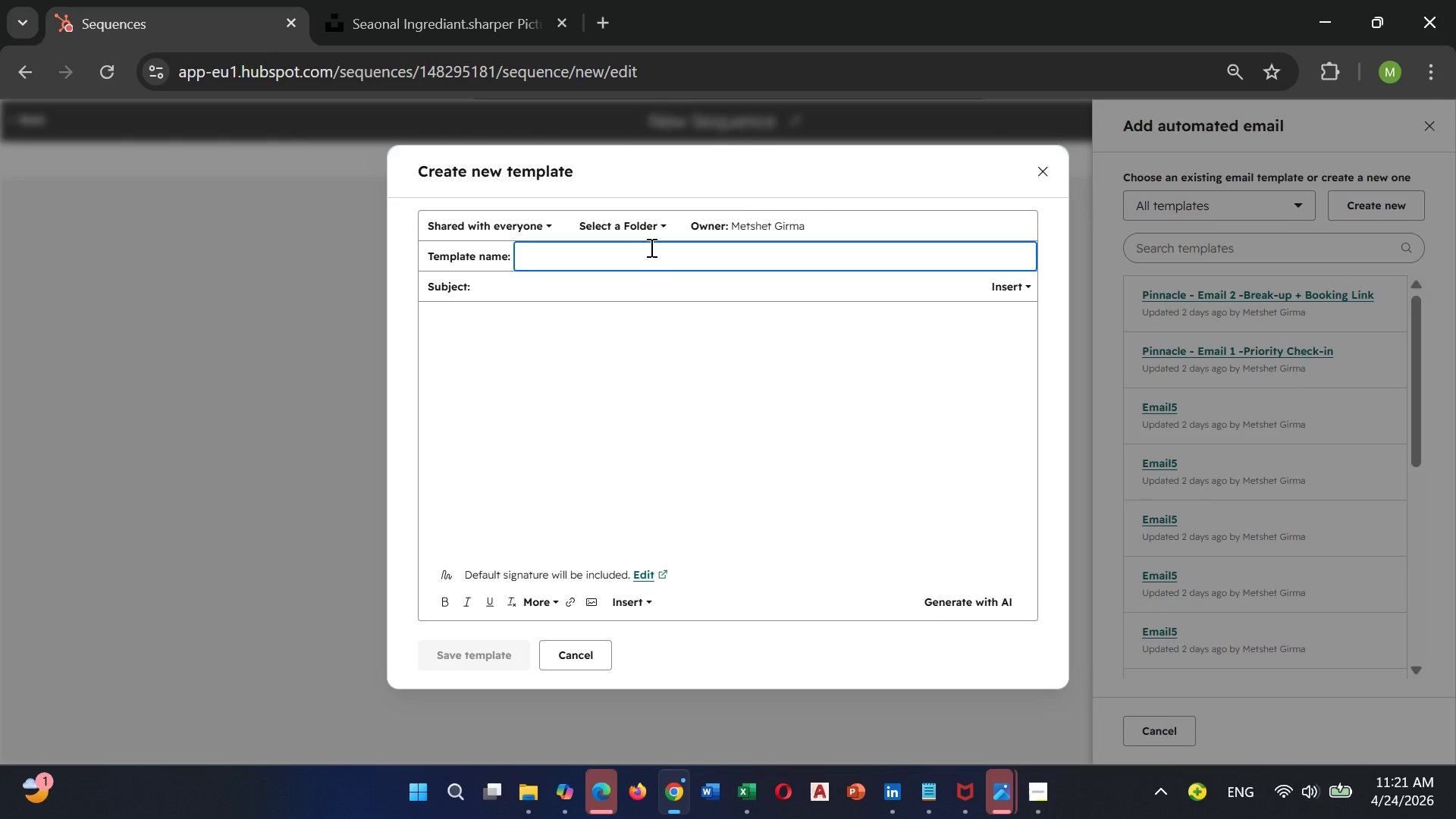 
wait(58.55)
 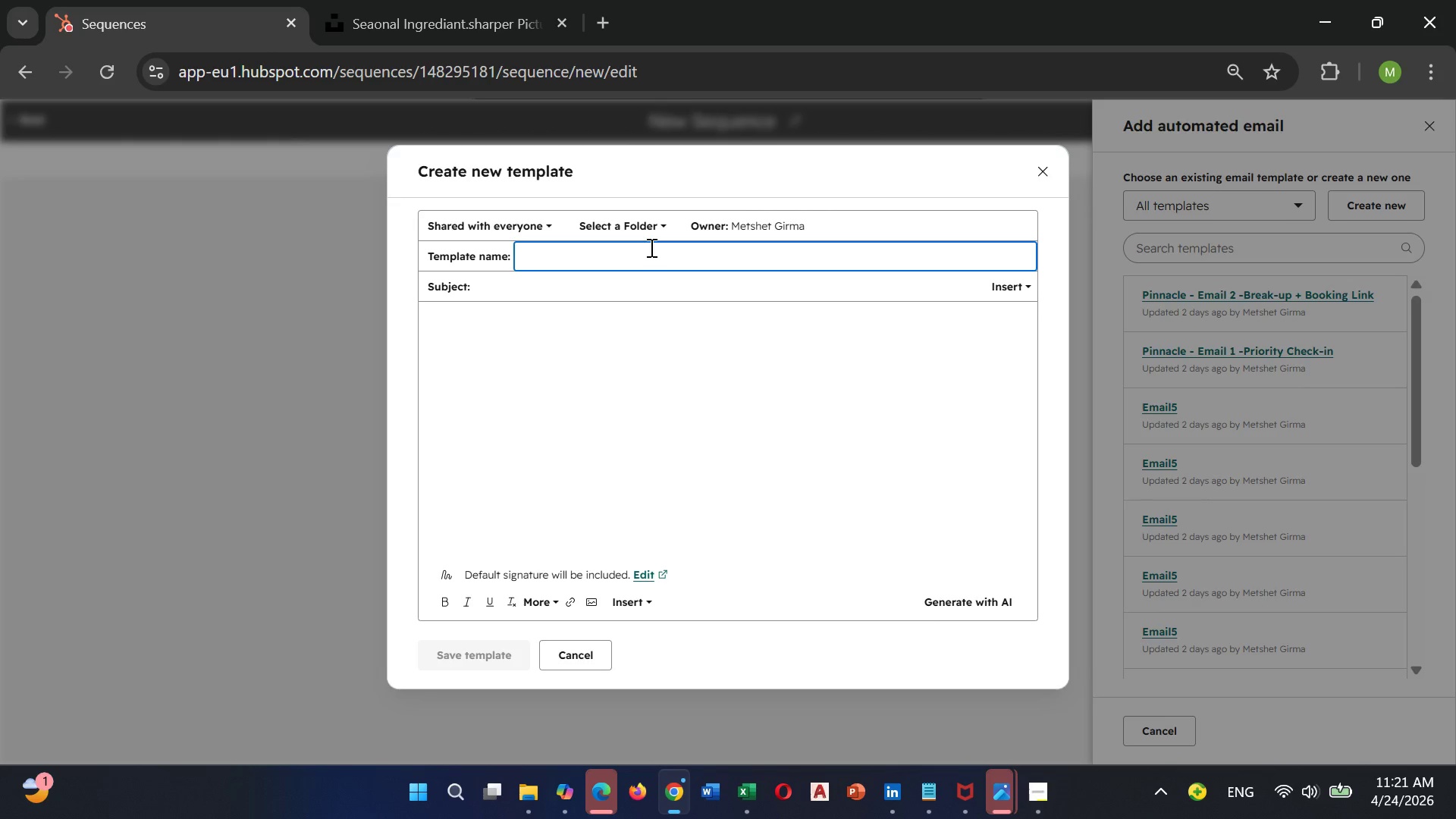 
type(Her)
 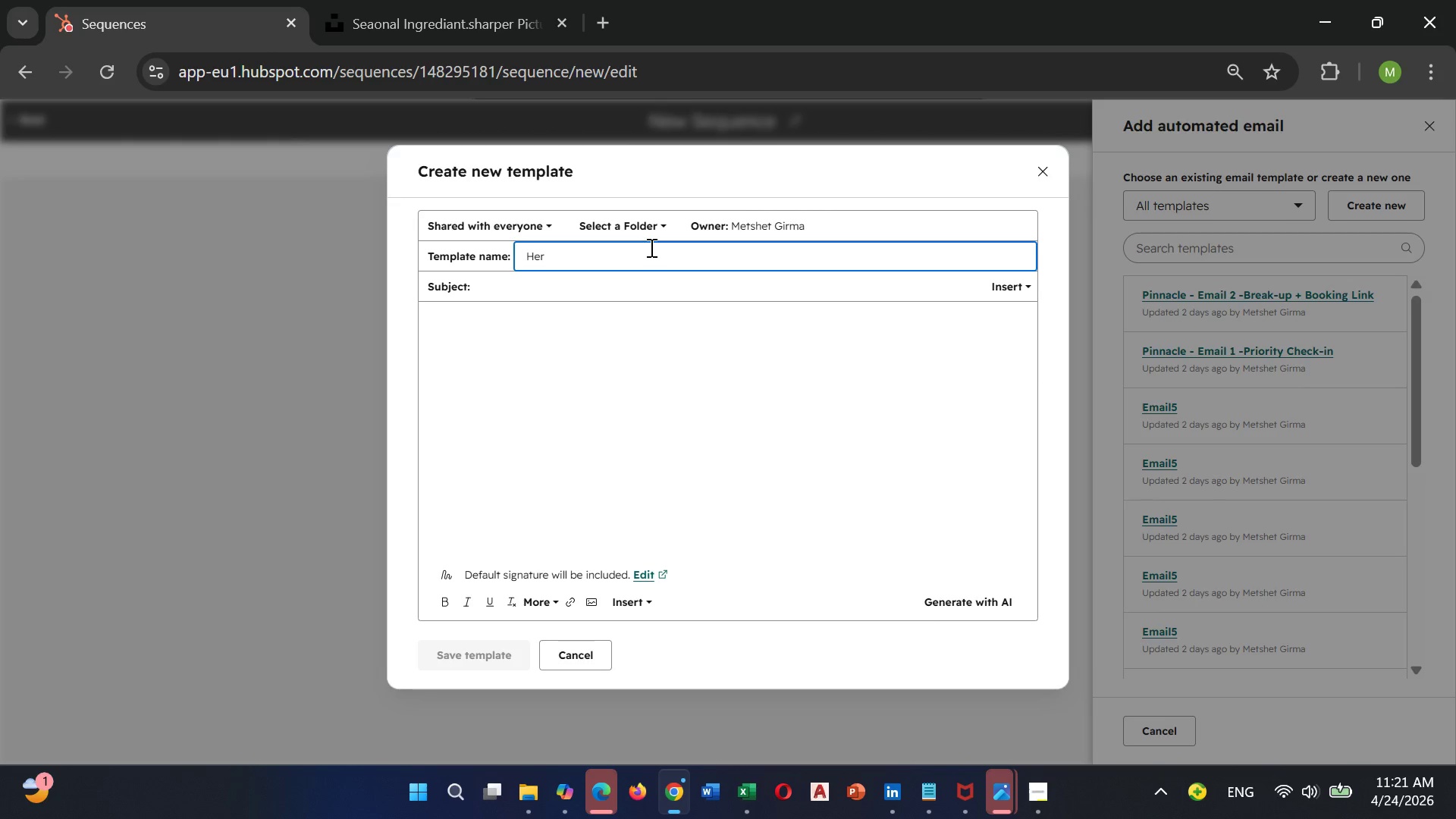 
type(itageHearth_Touch1_Introduction)
 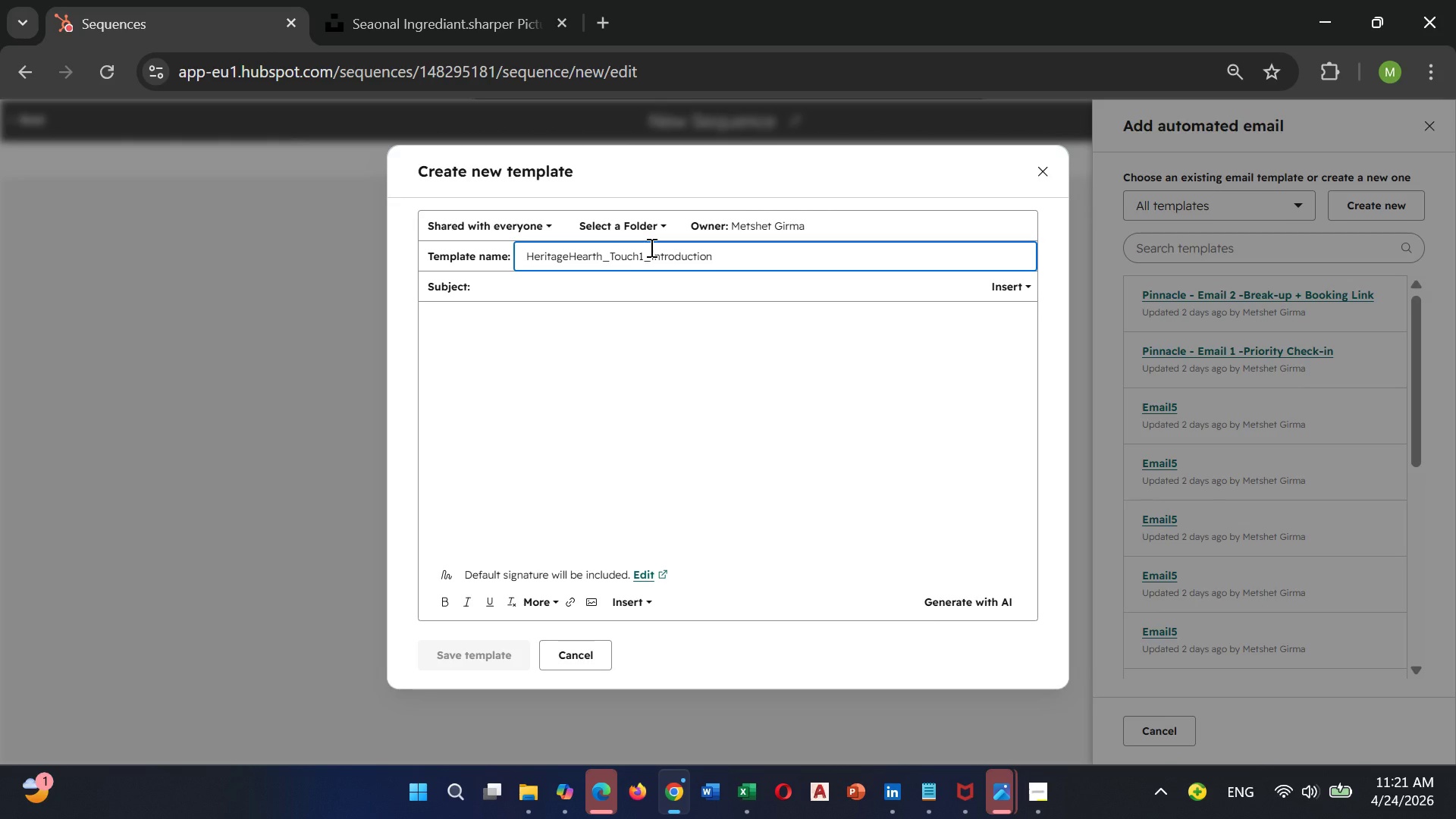 
left_click([522, 281])
 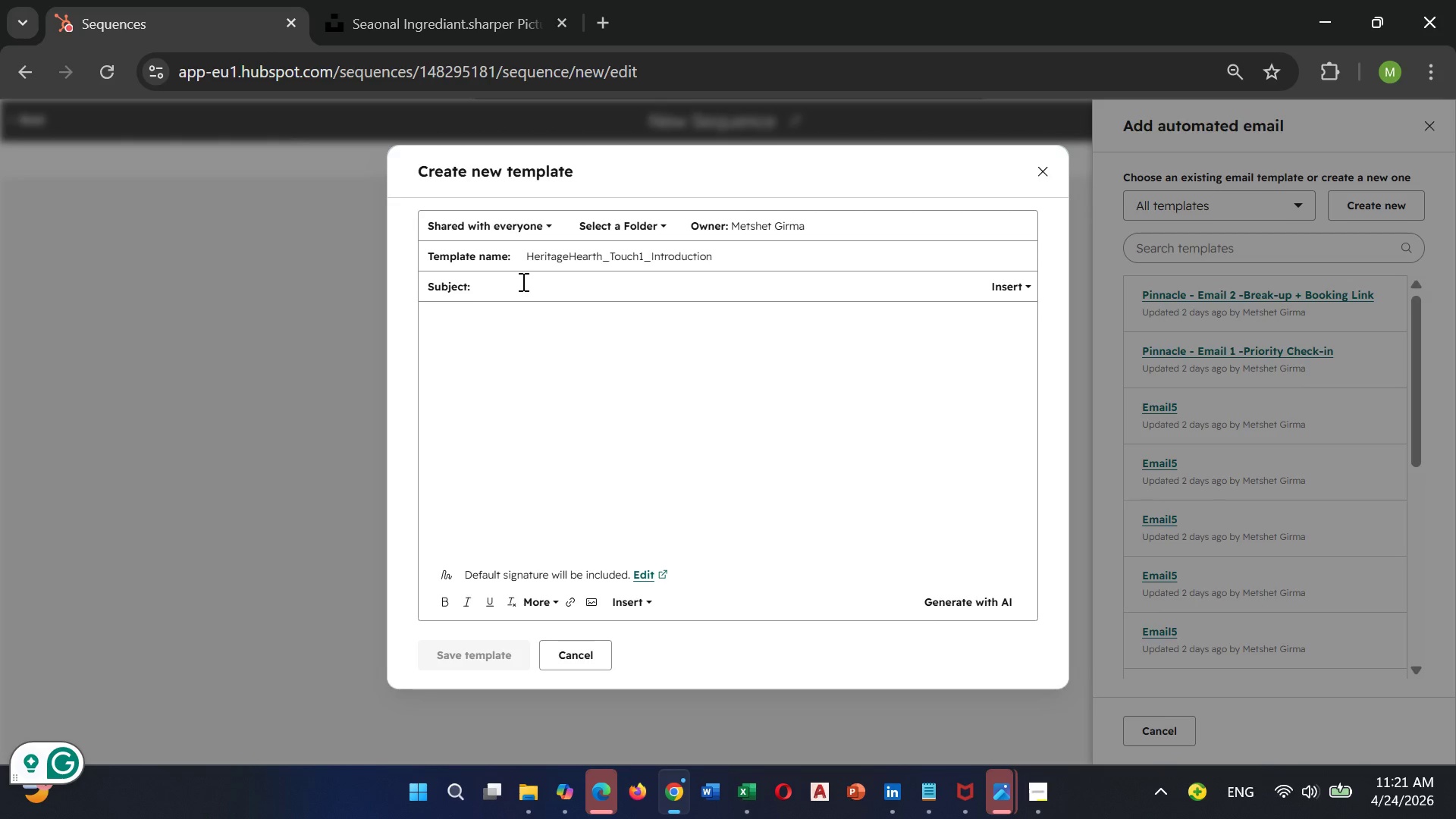 
wait(14.8)
 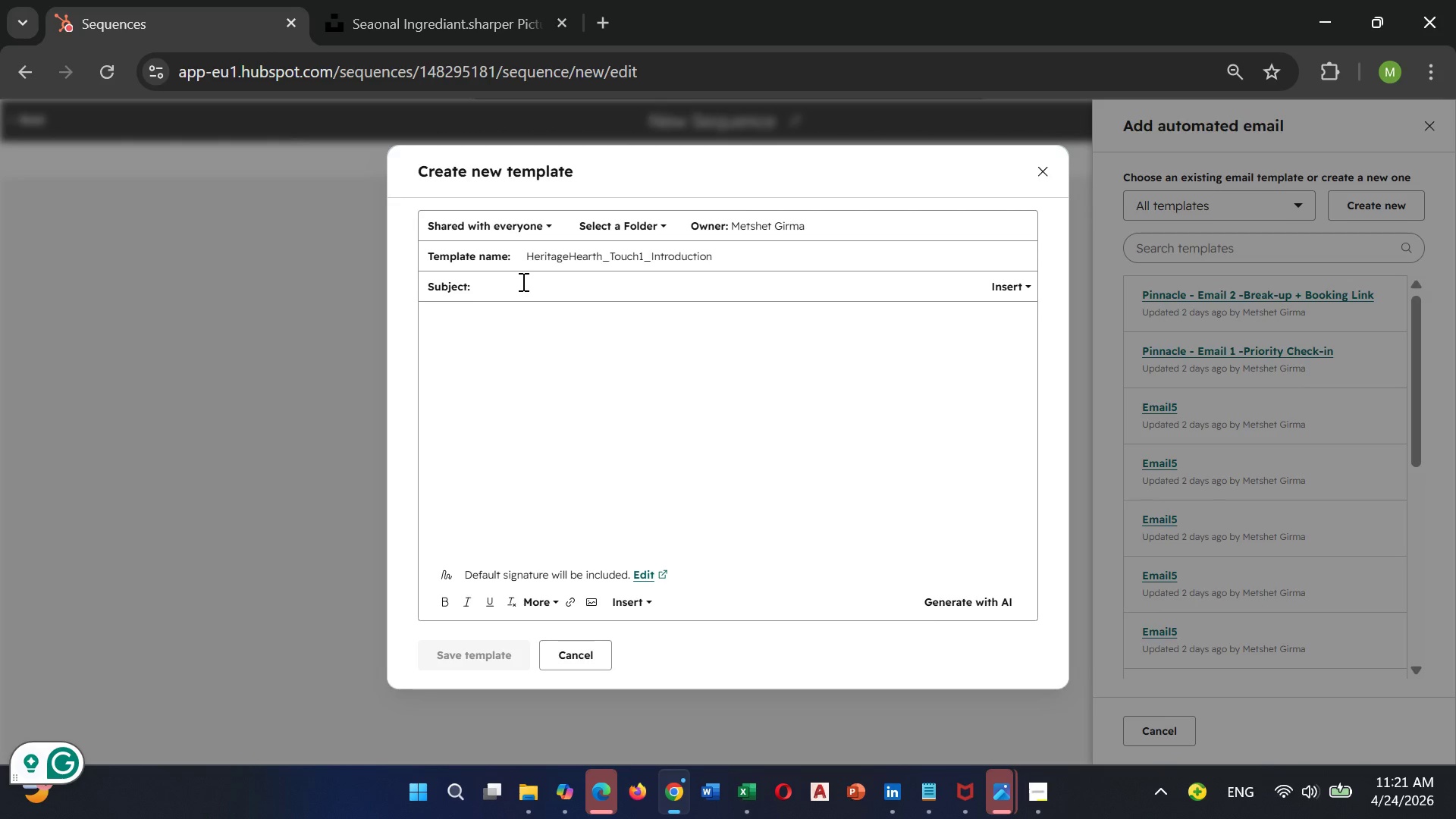 
left_click([1017, 275])
 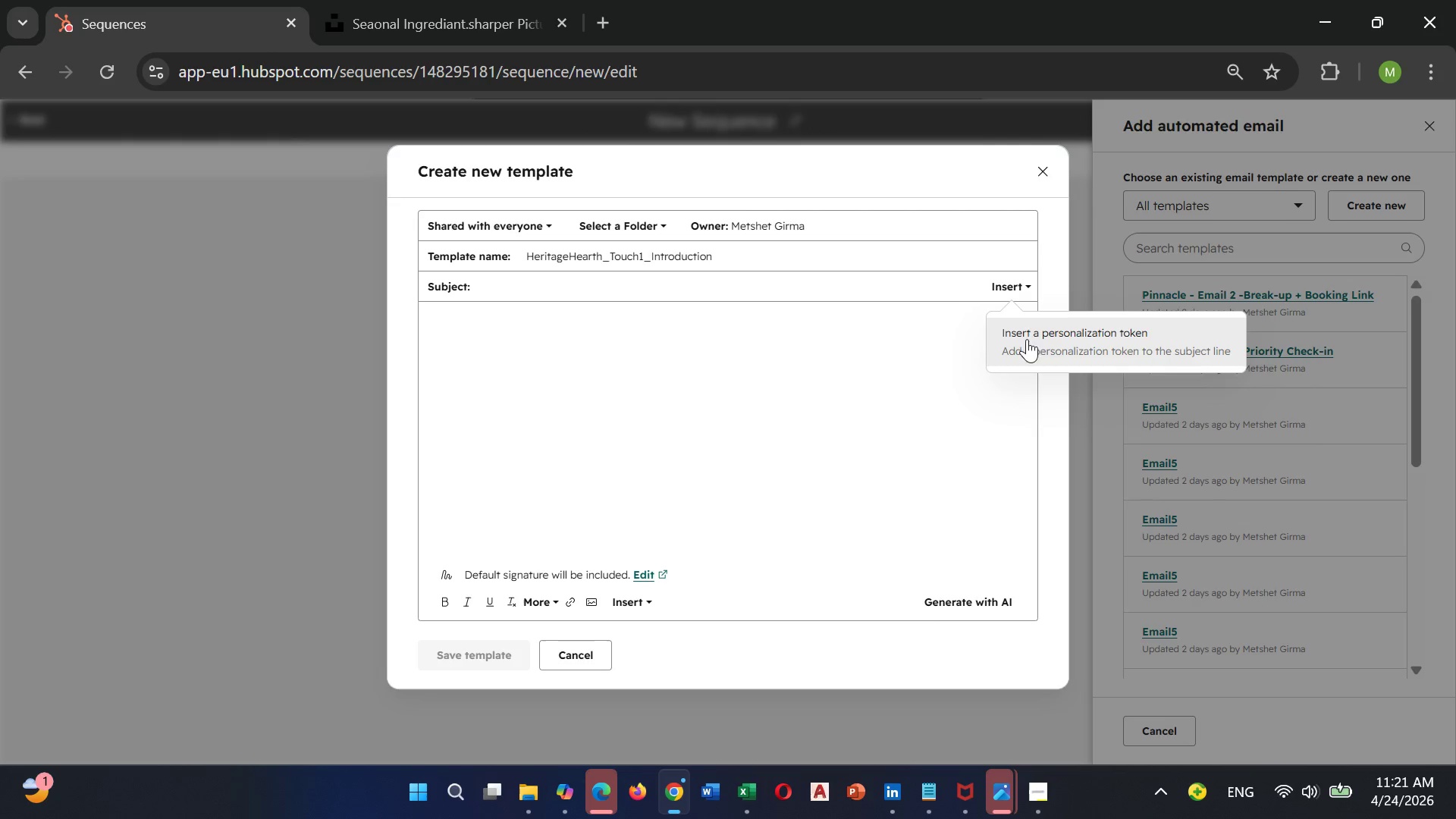 
left_click([1027, 339])
 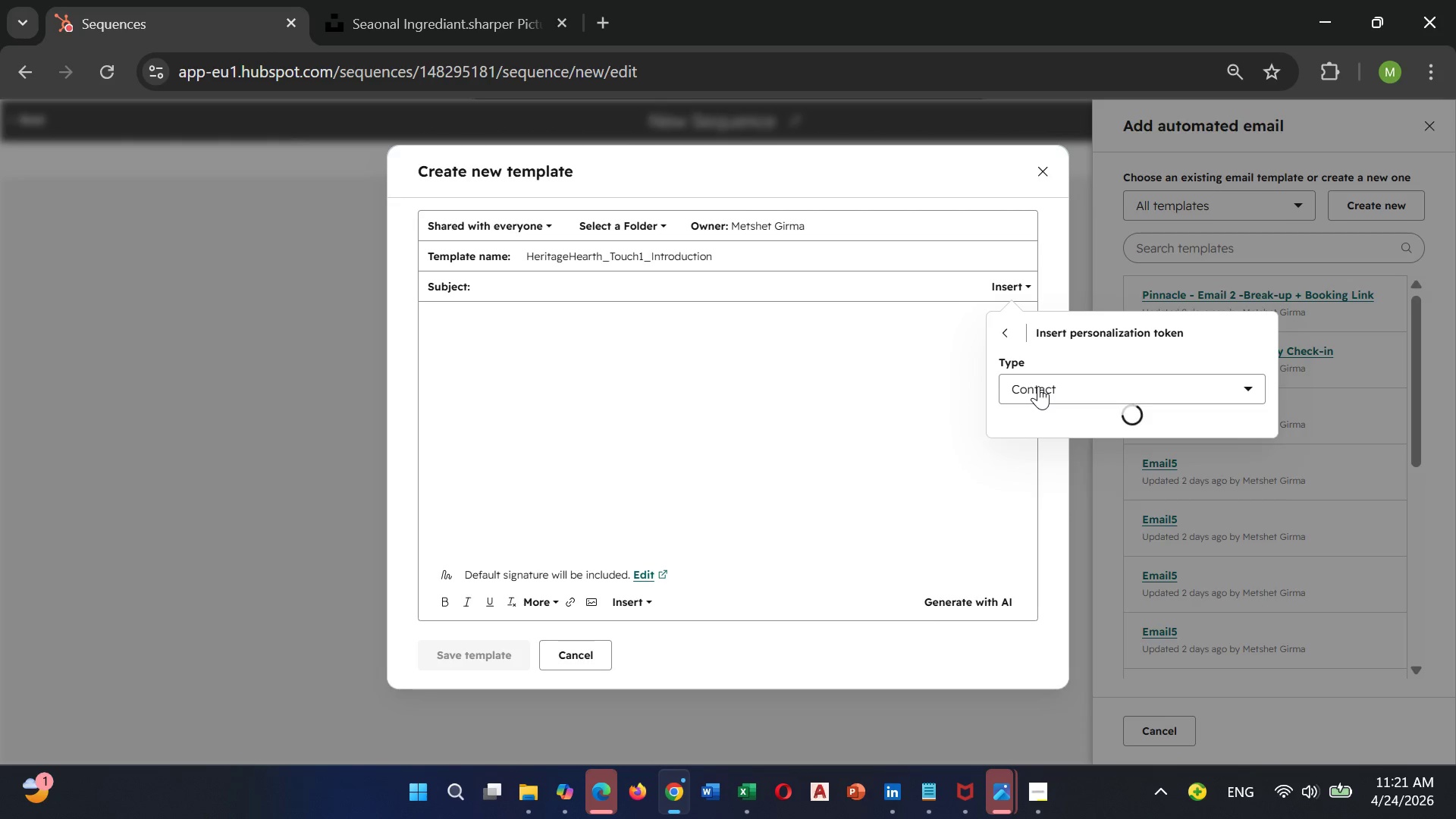 
left_click([1038, 386])
 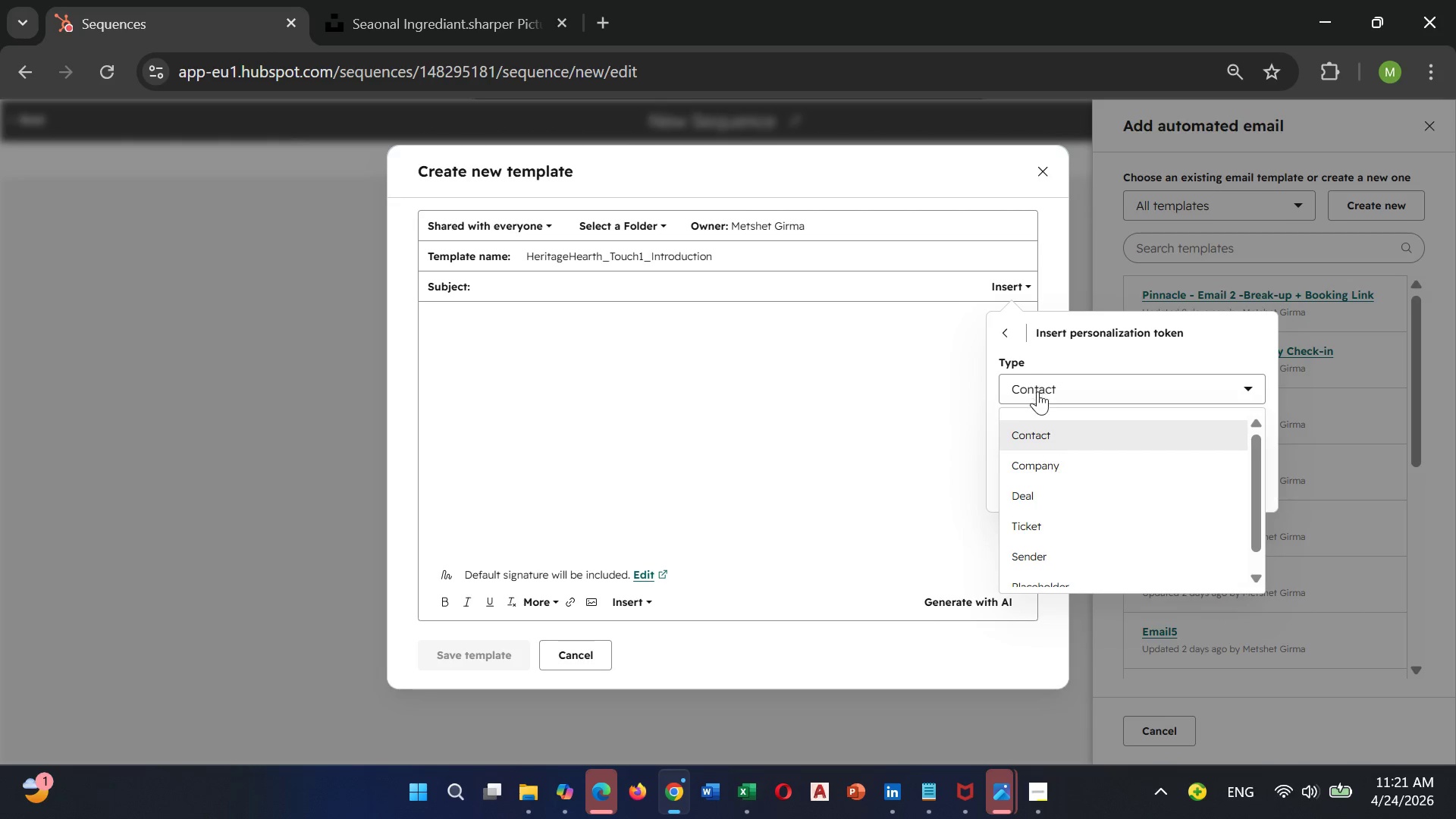 
mouse_move([1035, 410])
 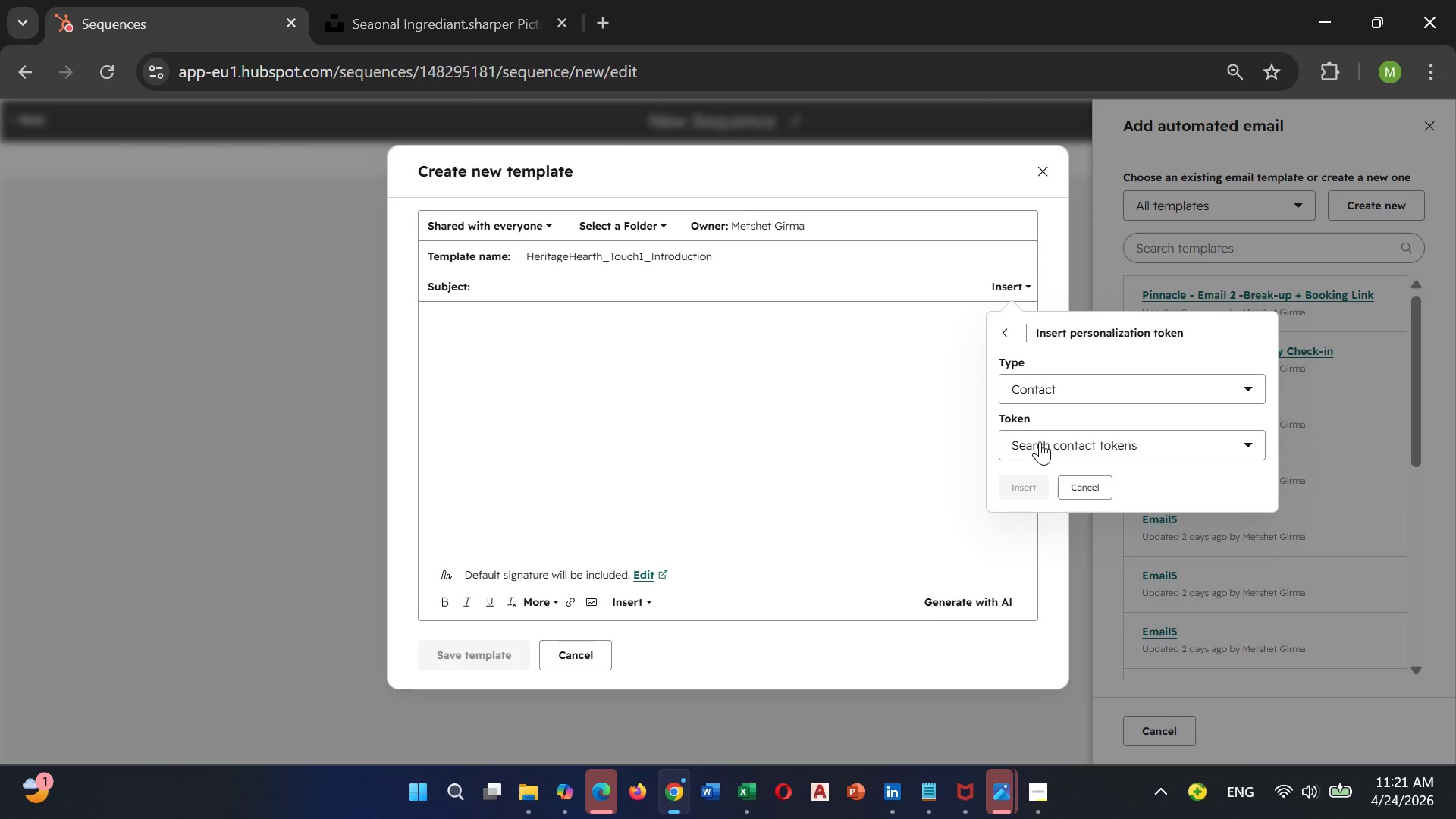 
left_click([1040, 441])
 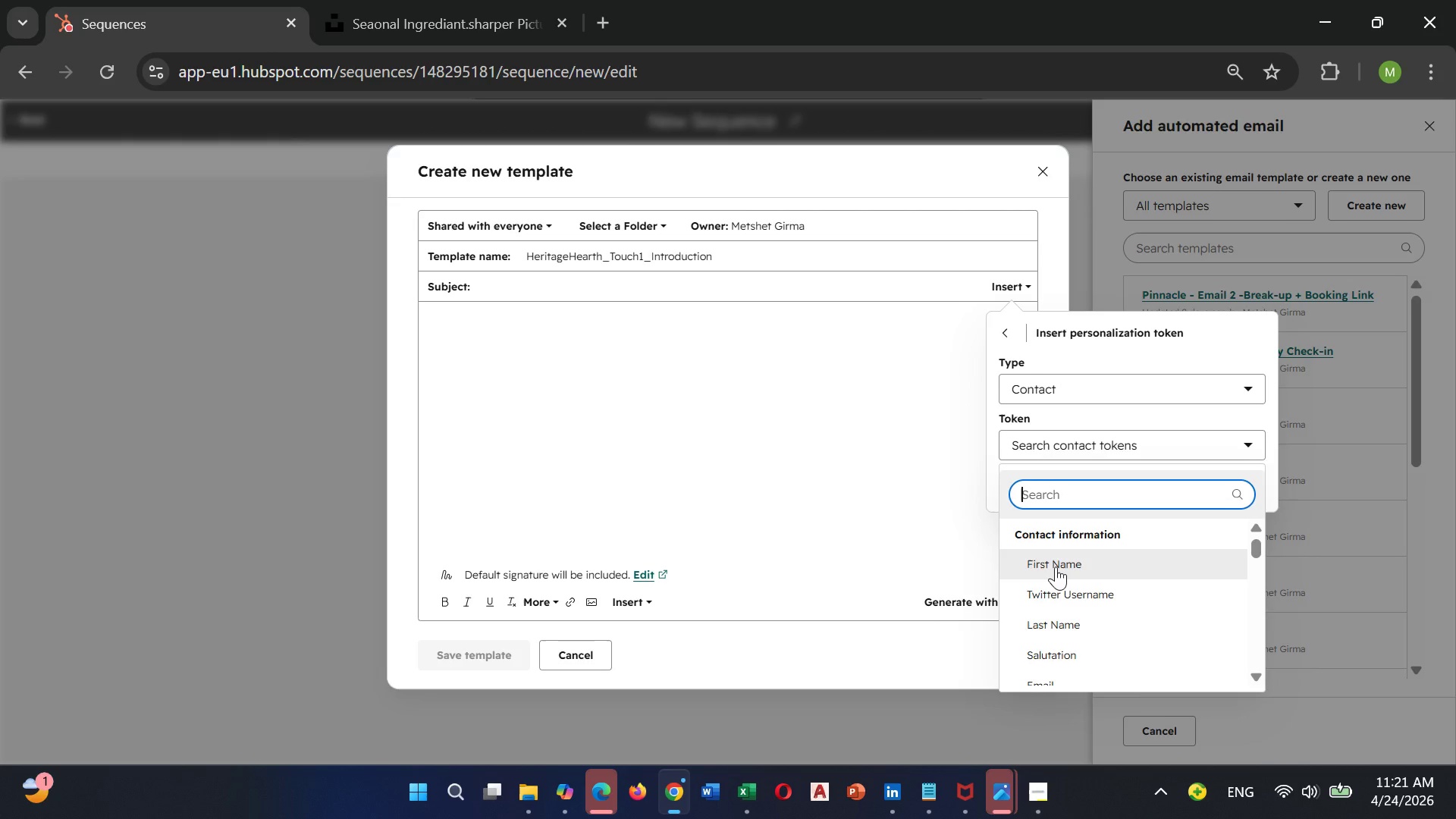 
left_click([1056, 566])
 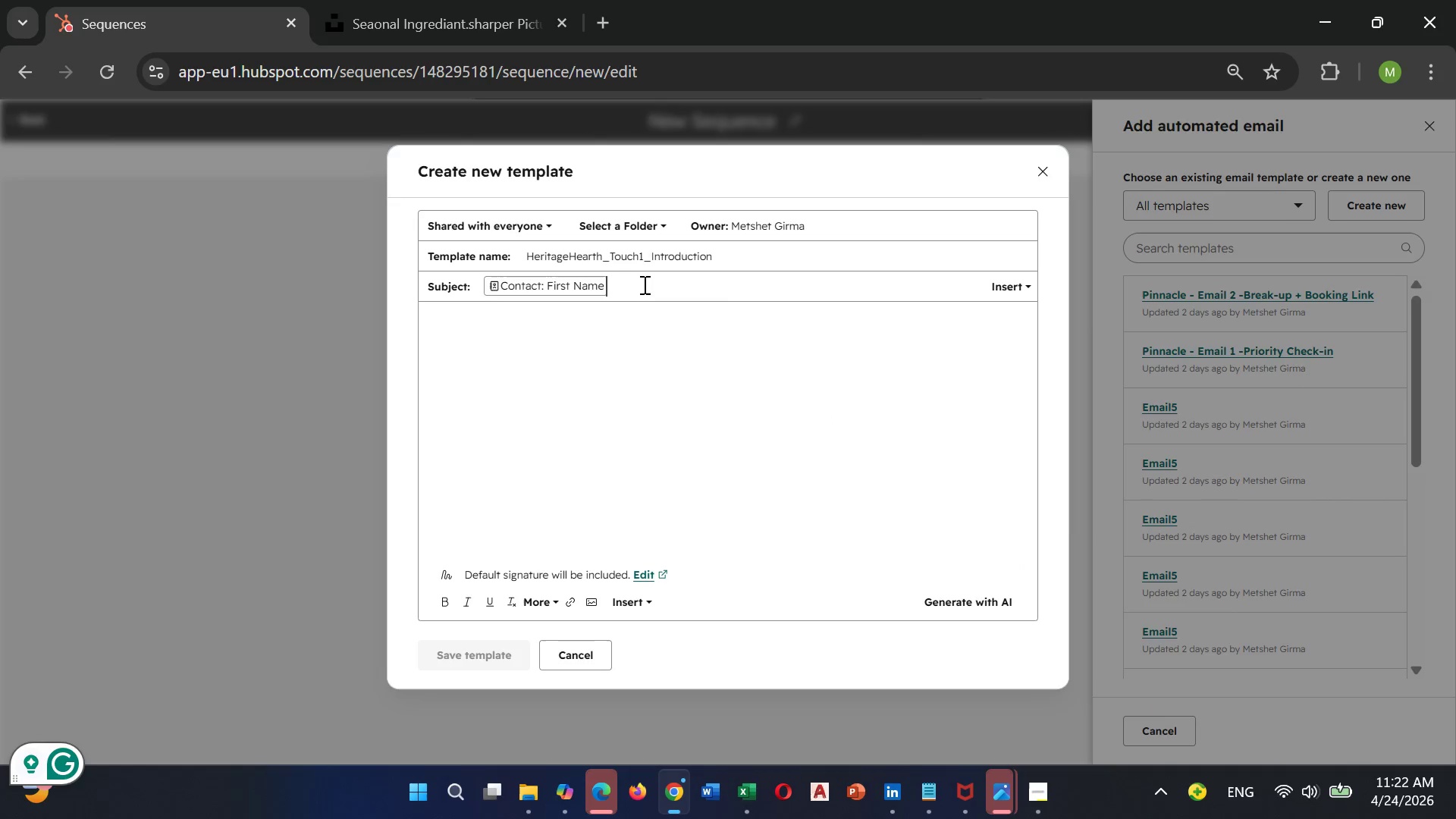 
wait(5.2)
 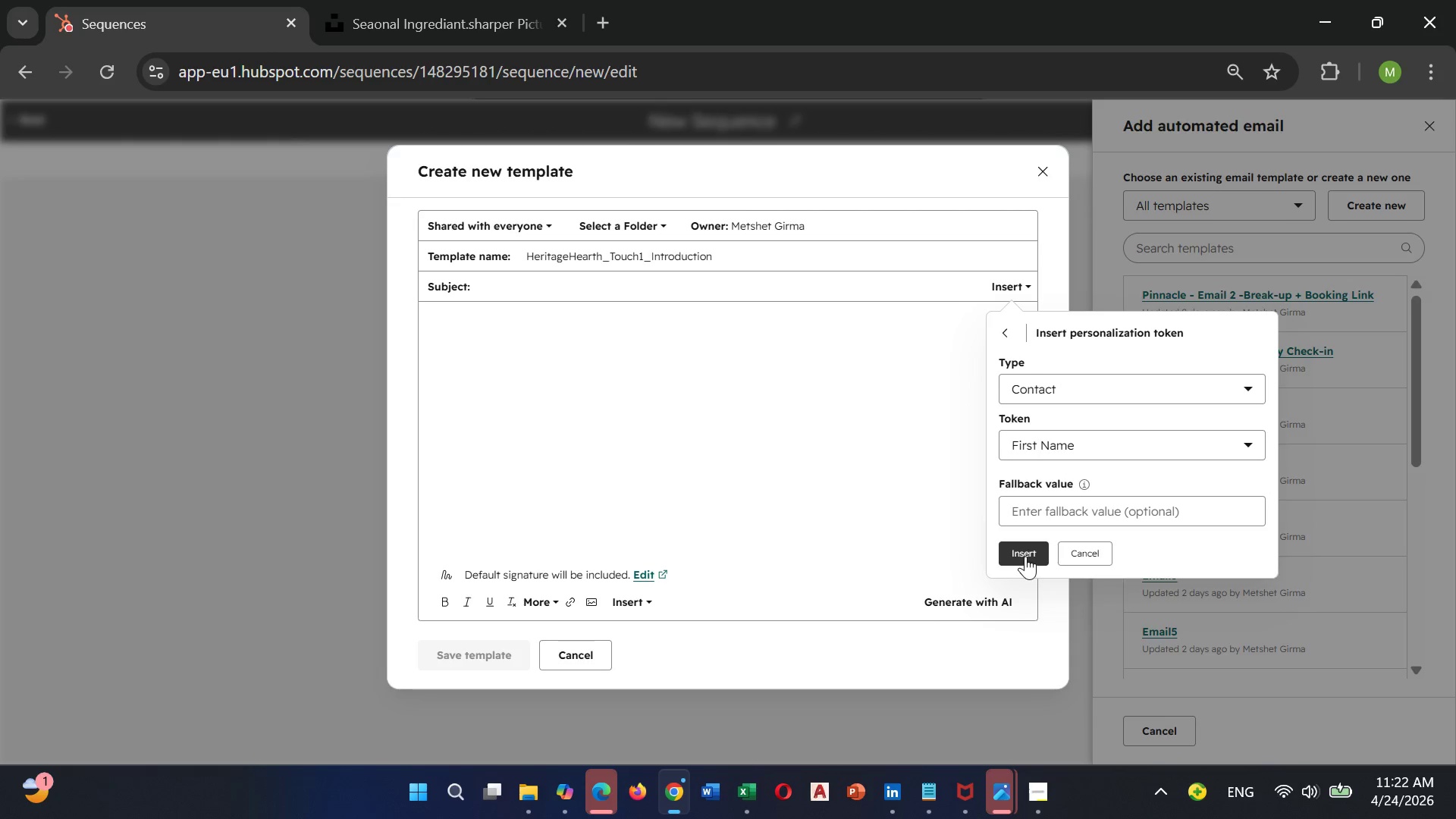 
type( , better ideas)
 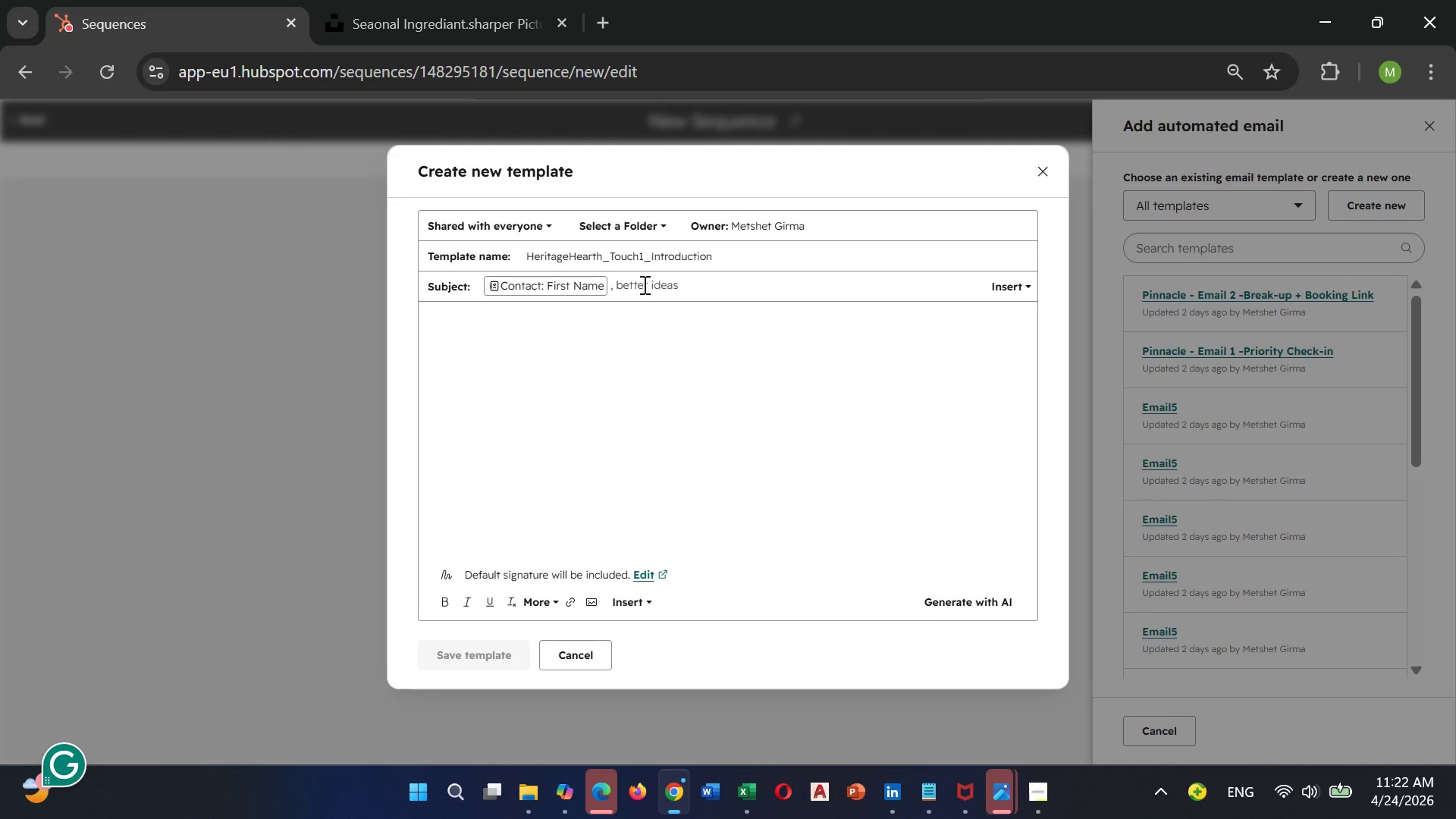 
type( strat with a better lunch)
 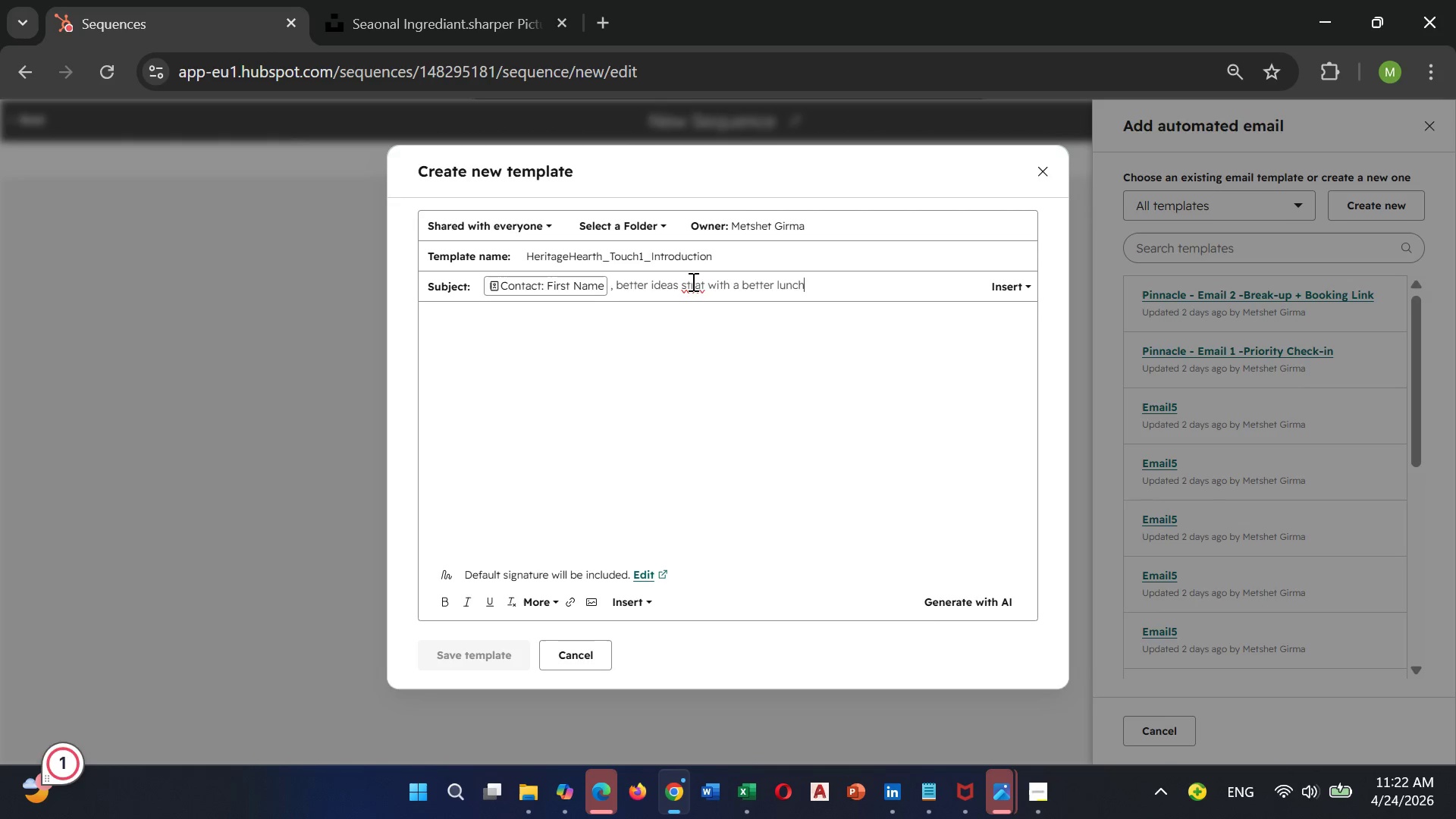 
left_click([705, 284])
 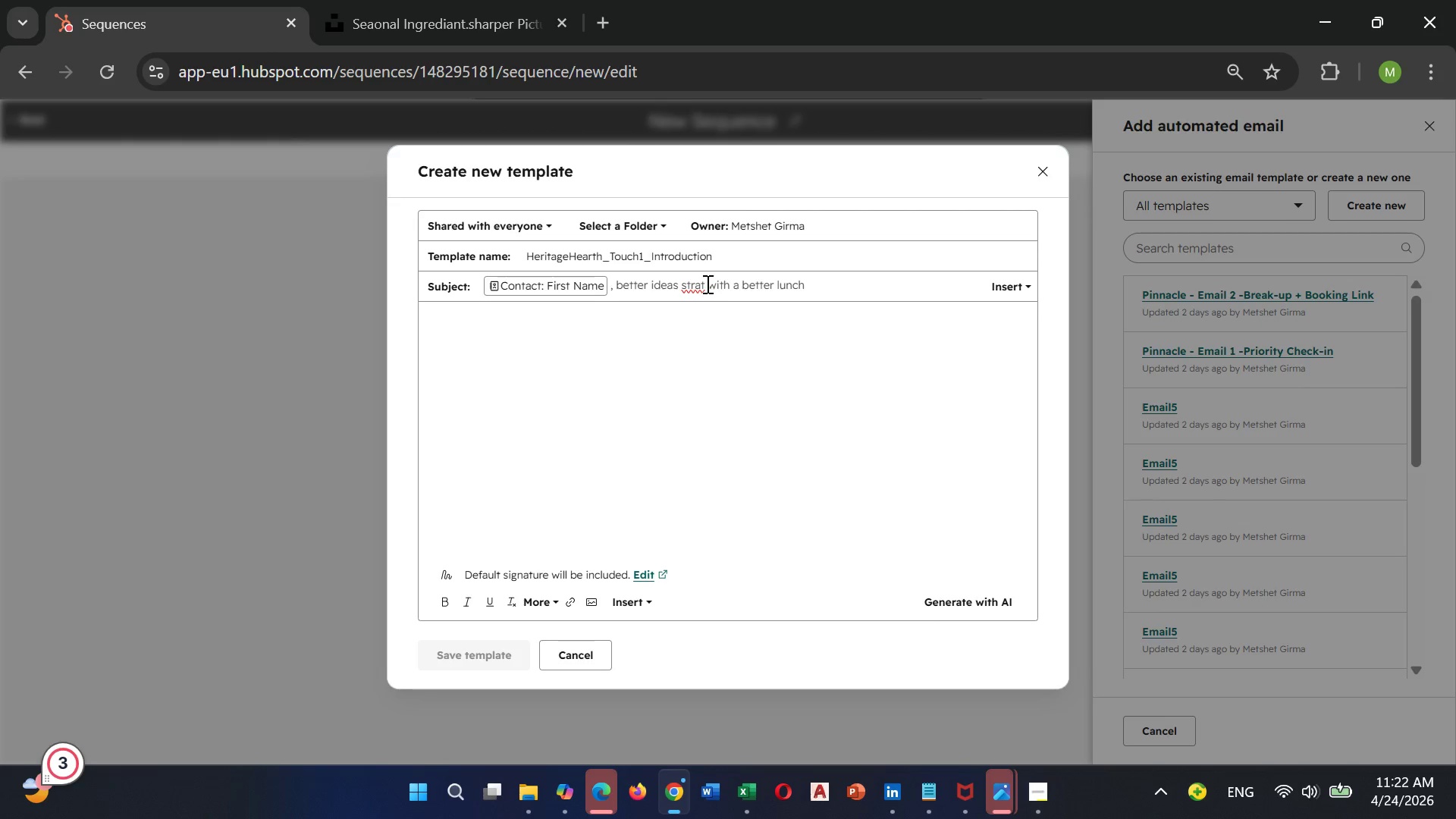 
key(Backspace)
key(Backspace)
key(Backspace)
type(art)
 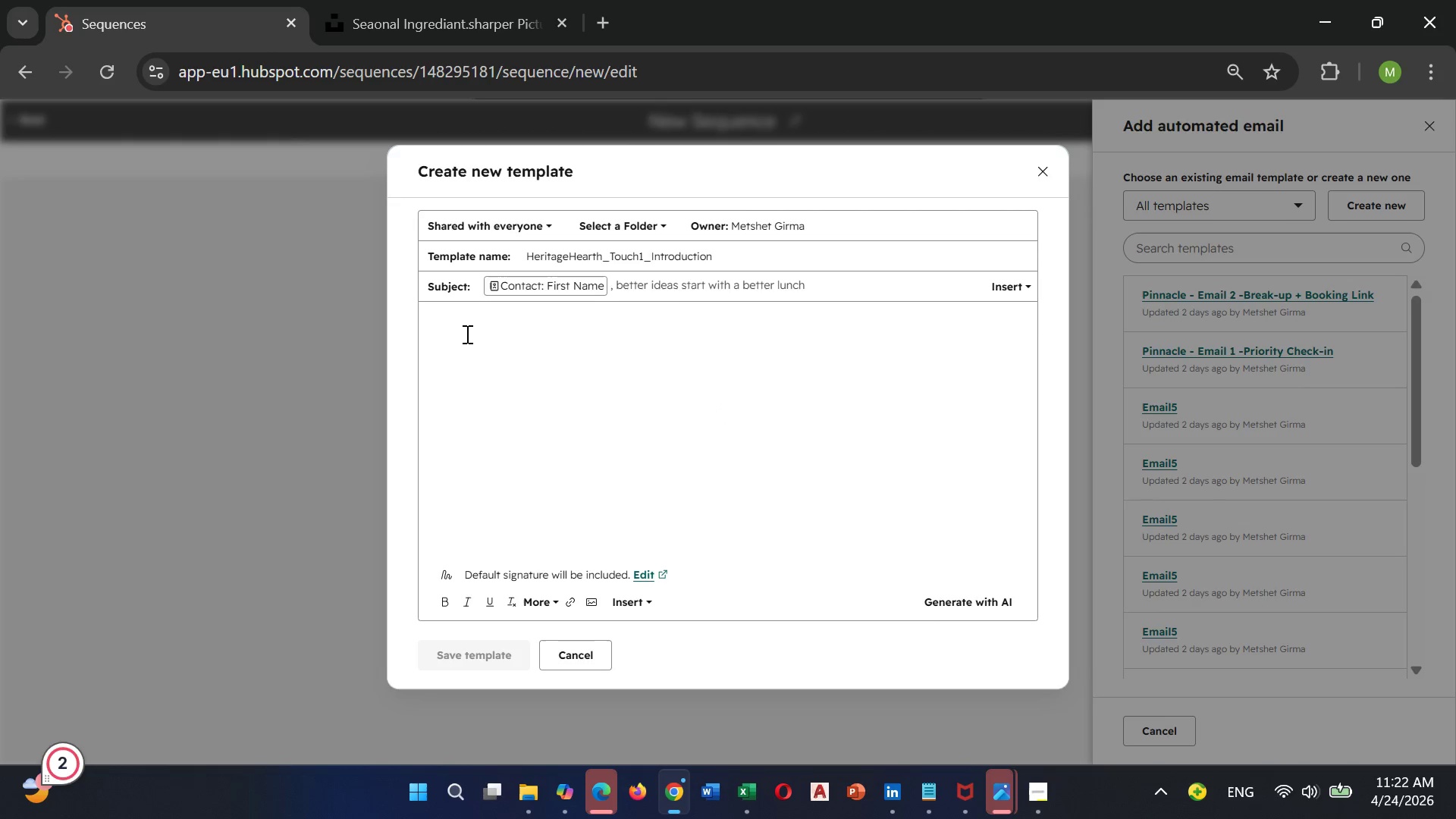 
left_click([466, 334])
 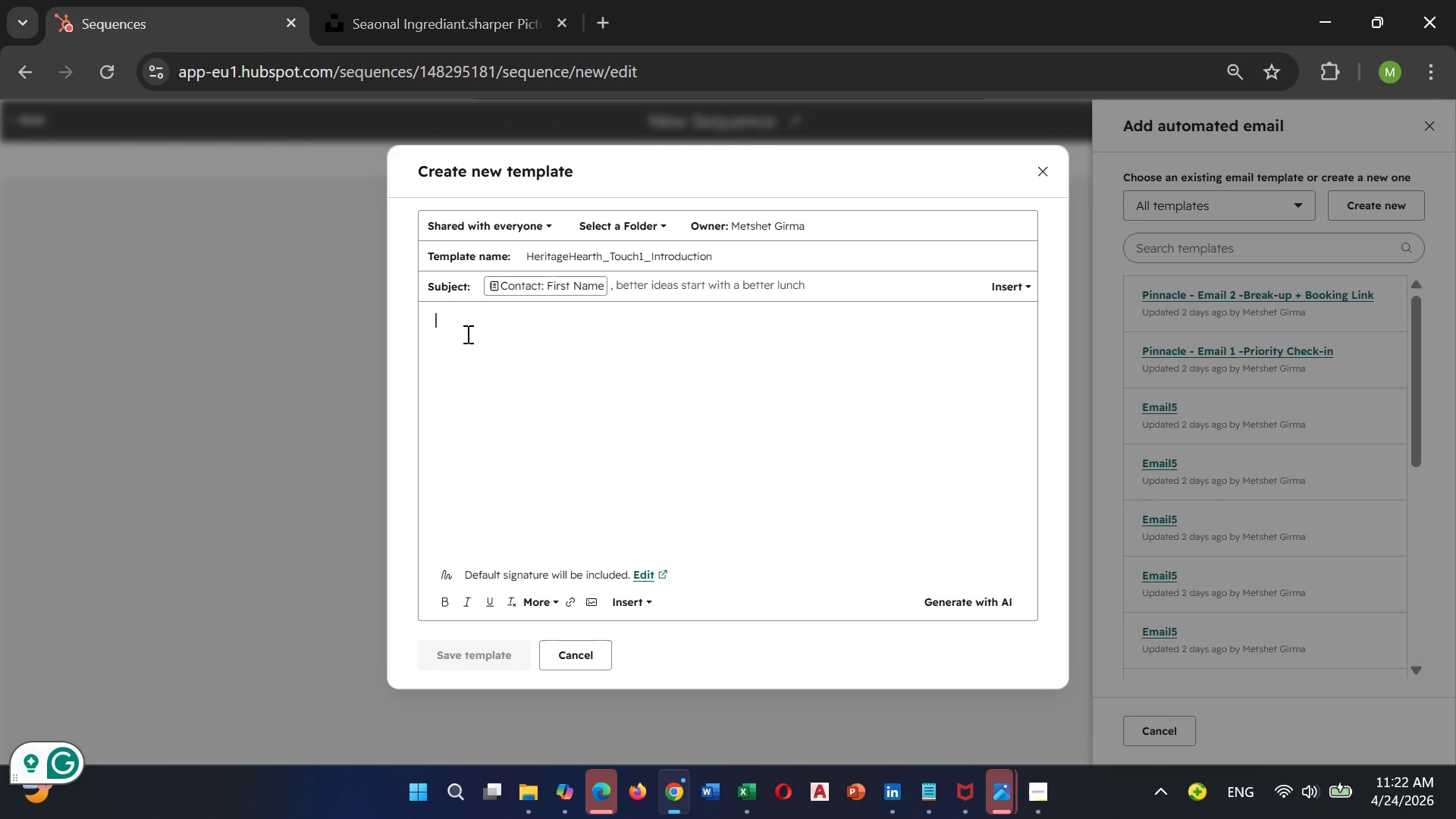 
wait(11.34)
 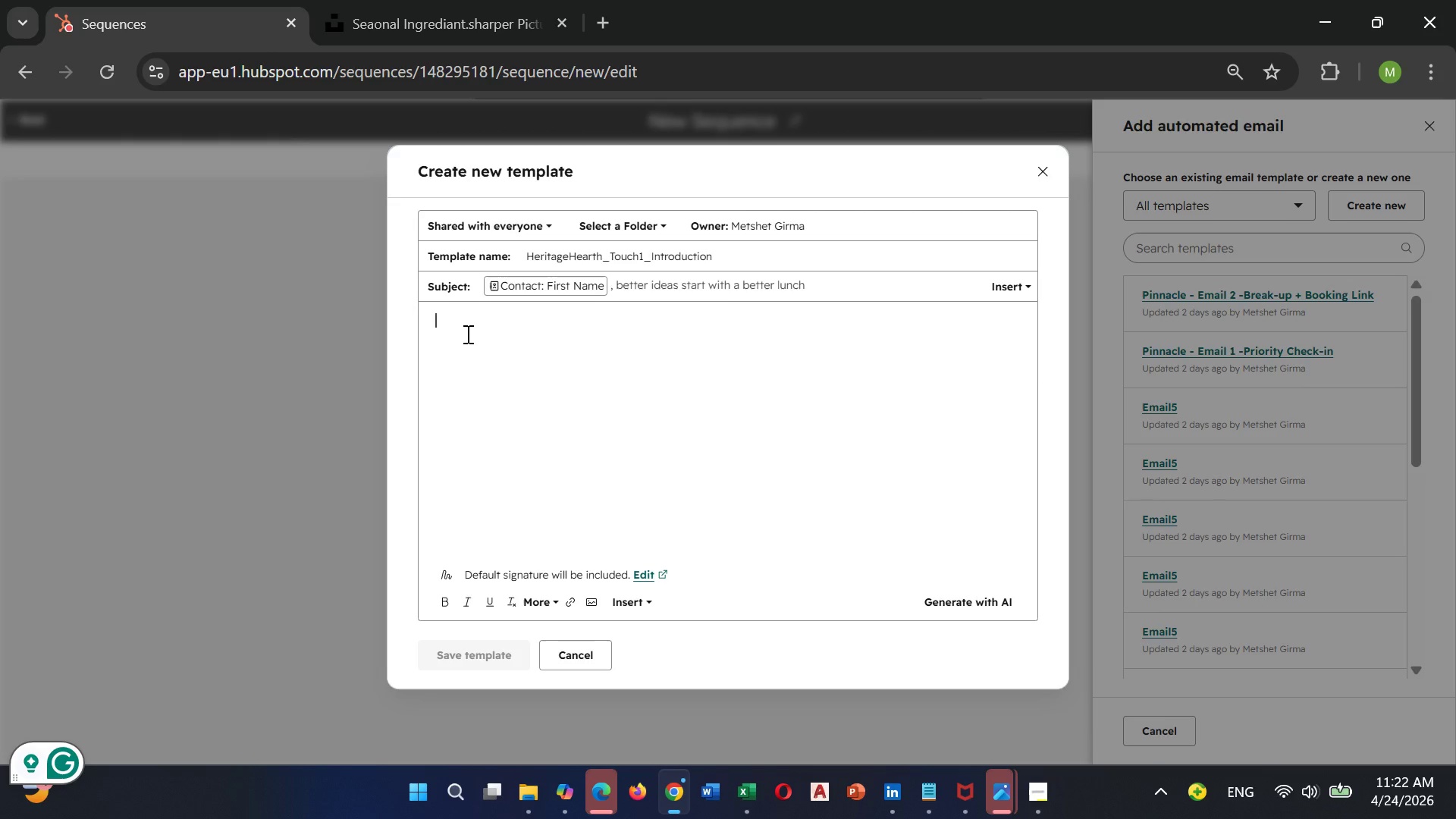 
left_click([632, 601])
 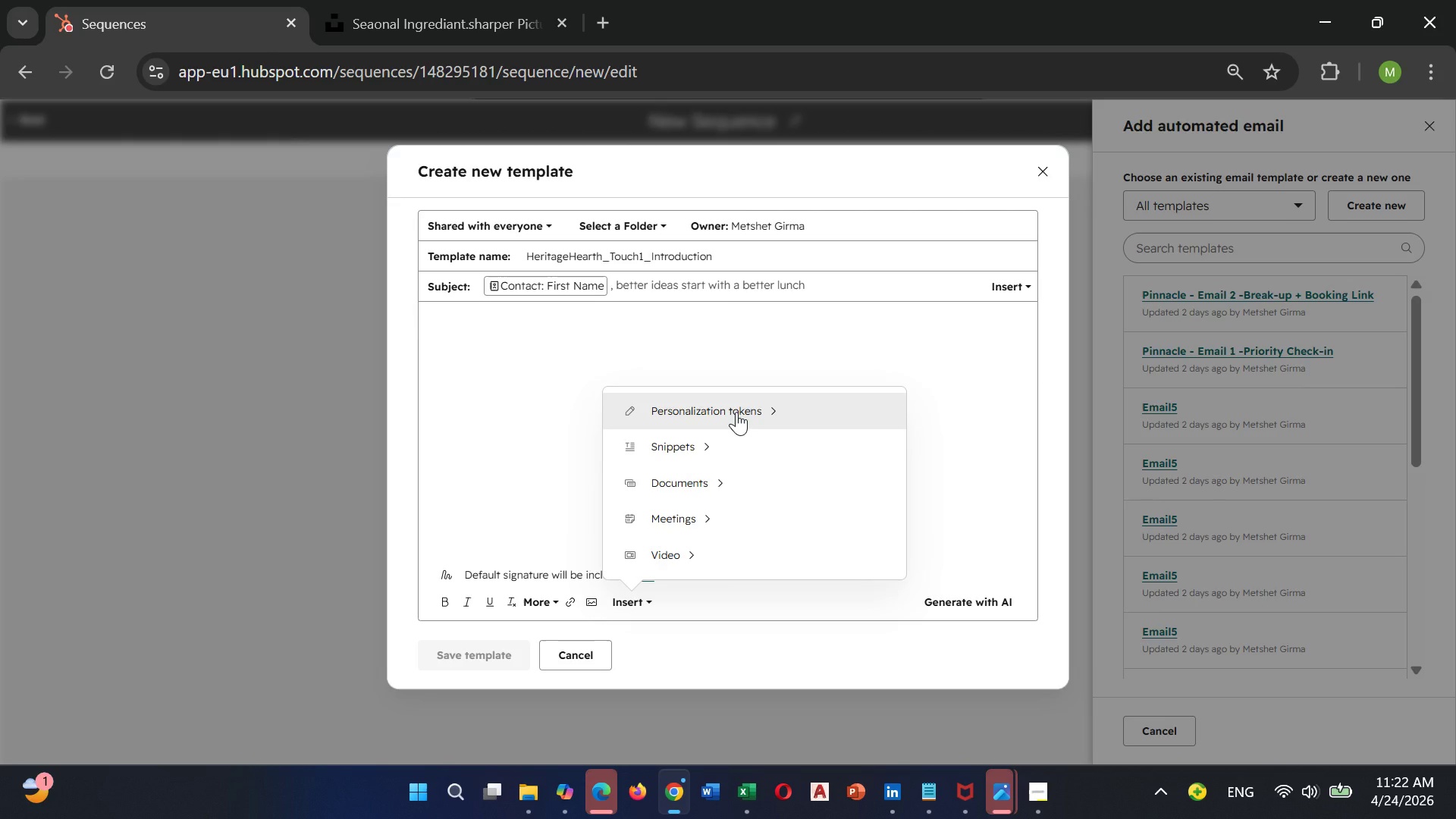 
left_click([736, 412])
 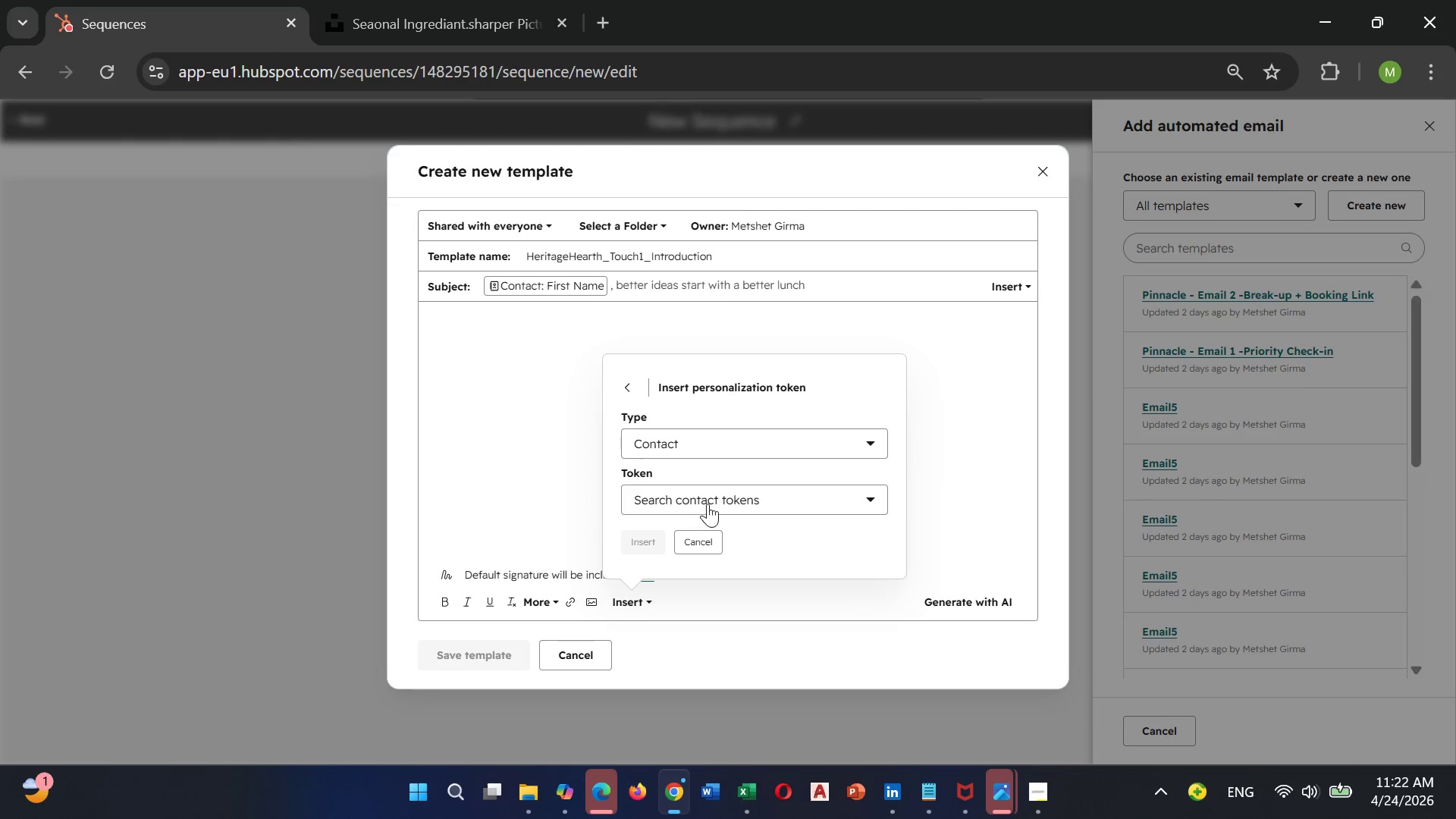 
left_click([708, 501])
 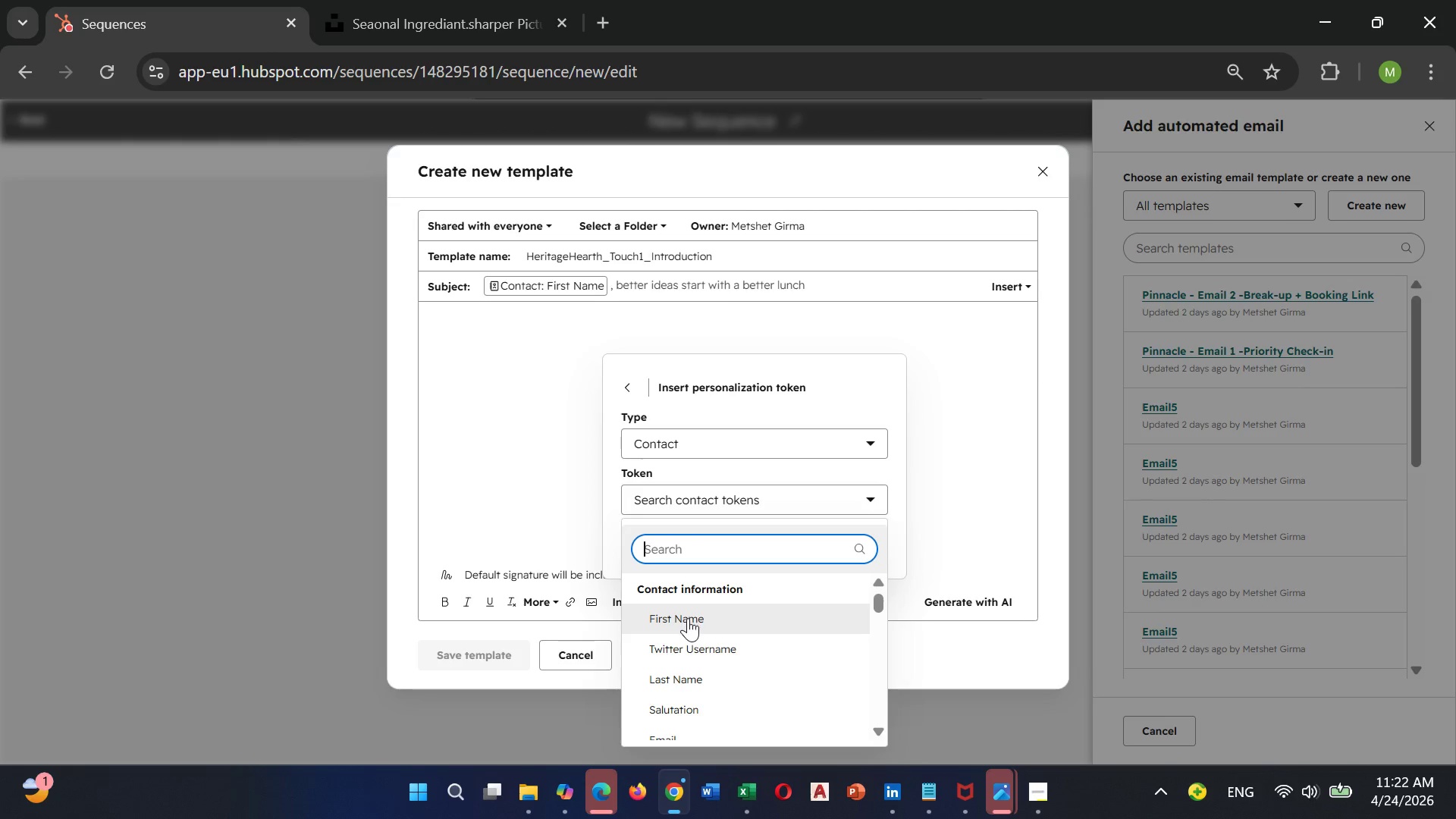 
left_click([688, 618])
 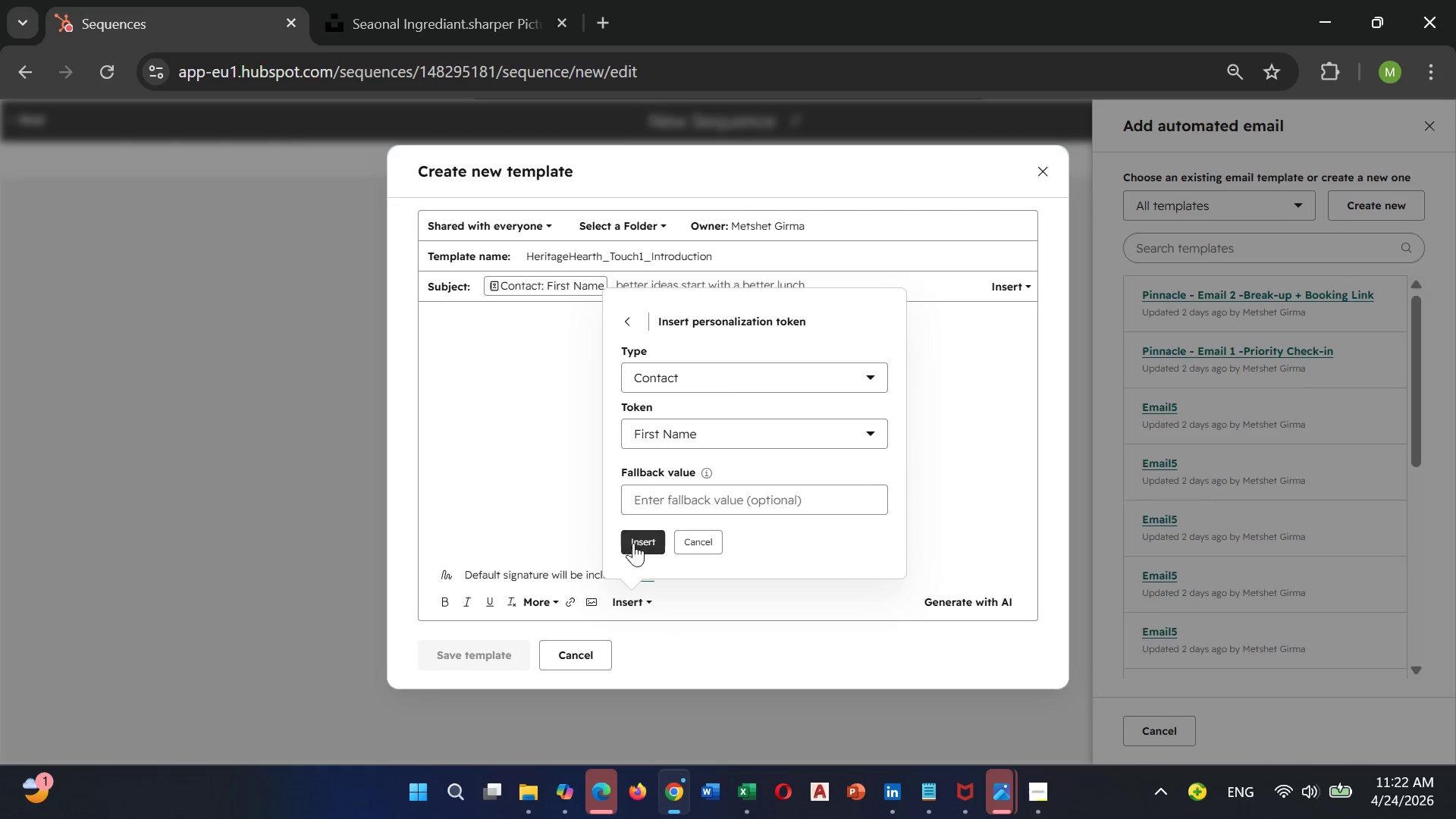 
left_click([633, 542])
 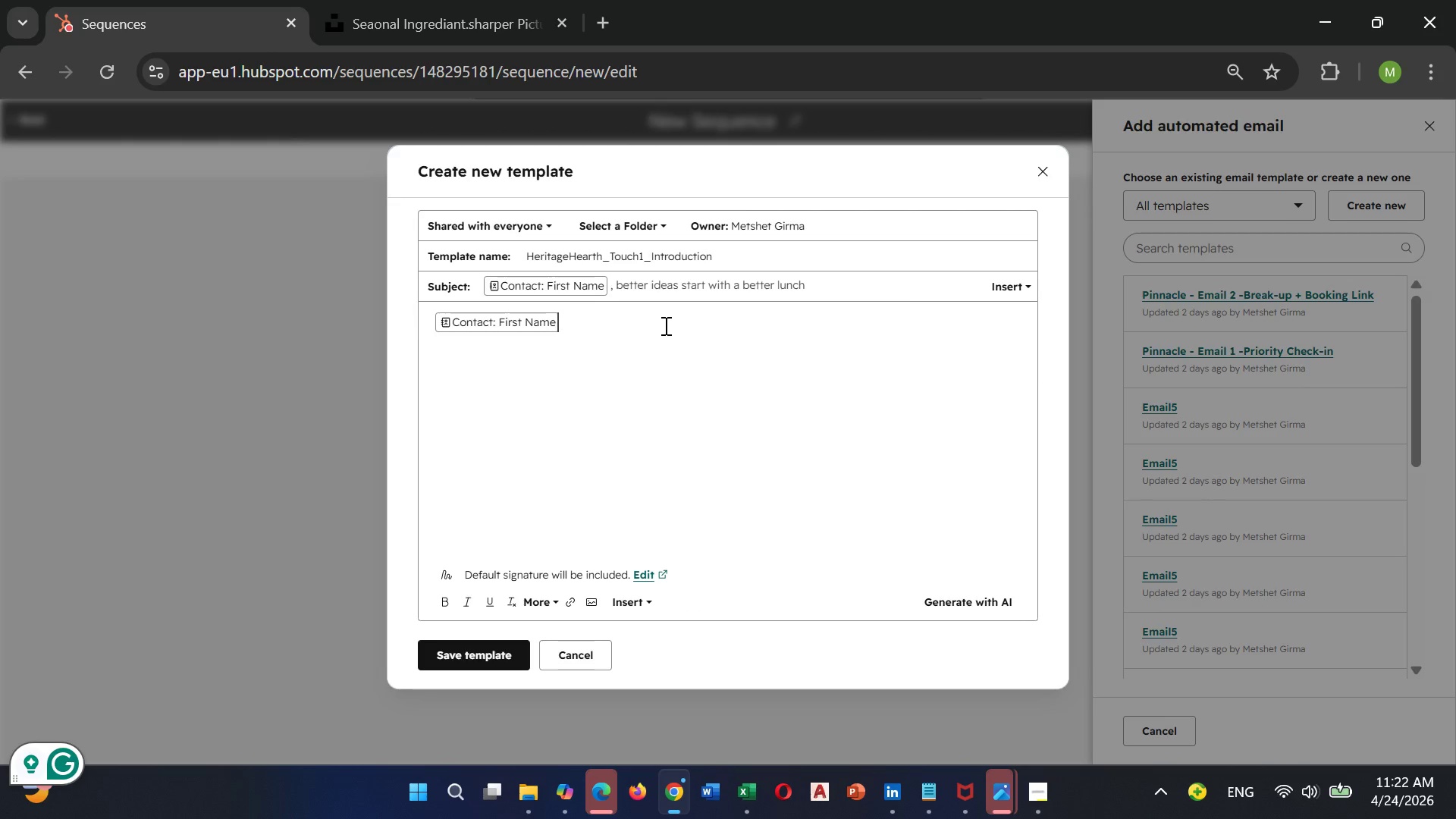 
key(Space)
 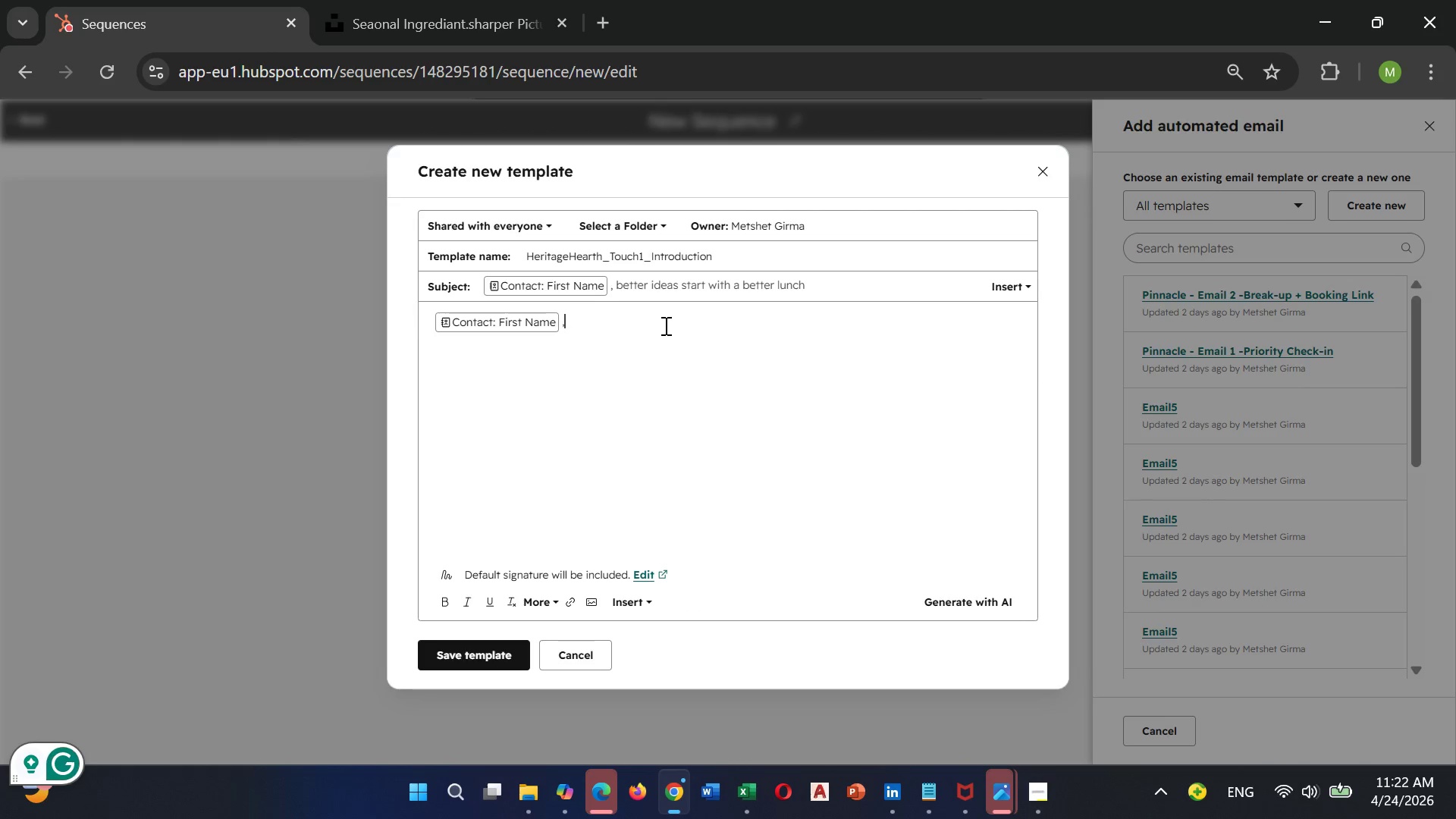 
key(Comma)
 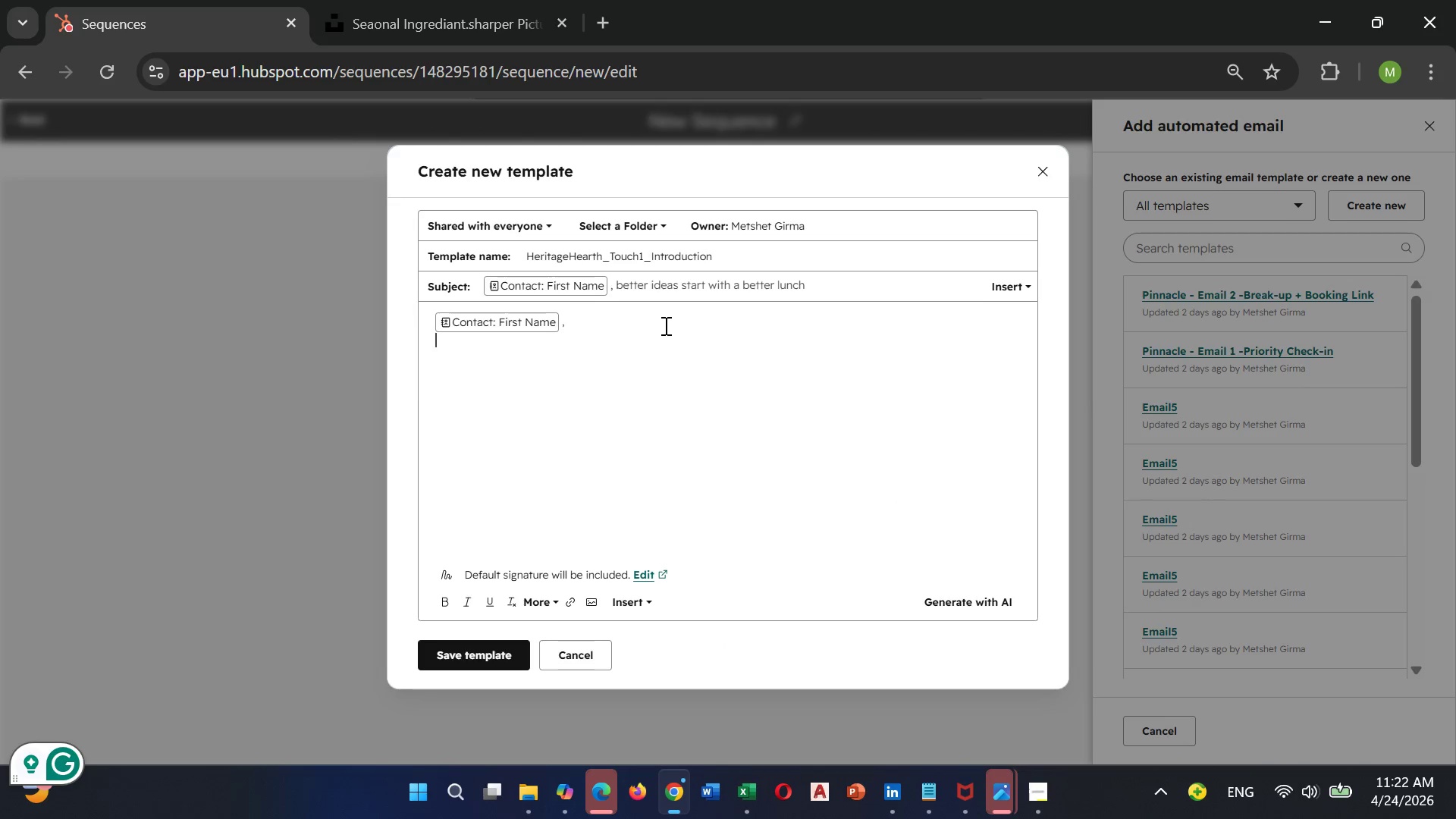 
key(Enter)
 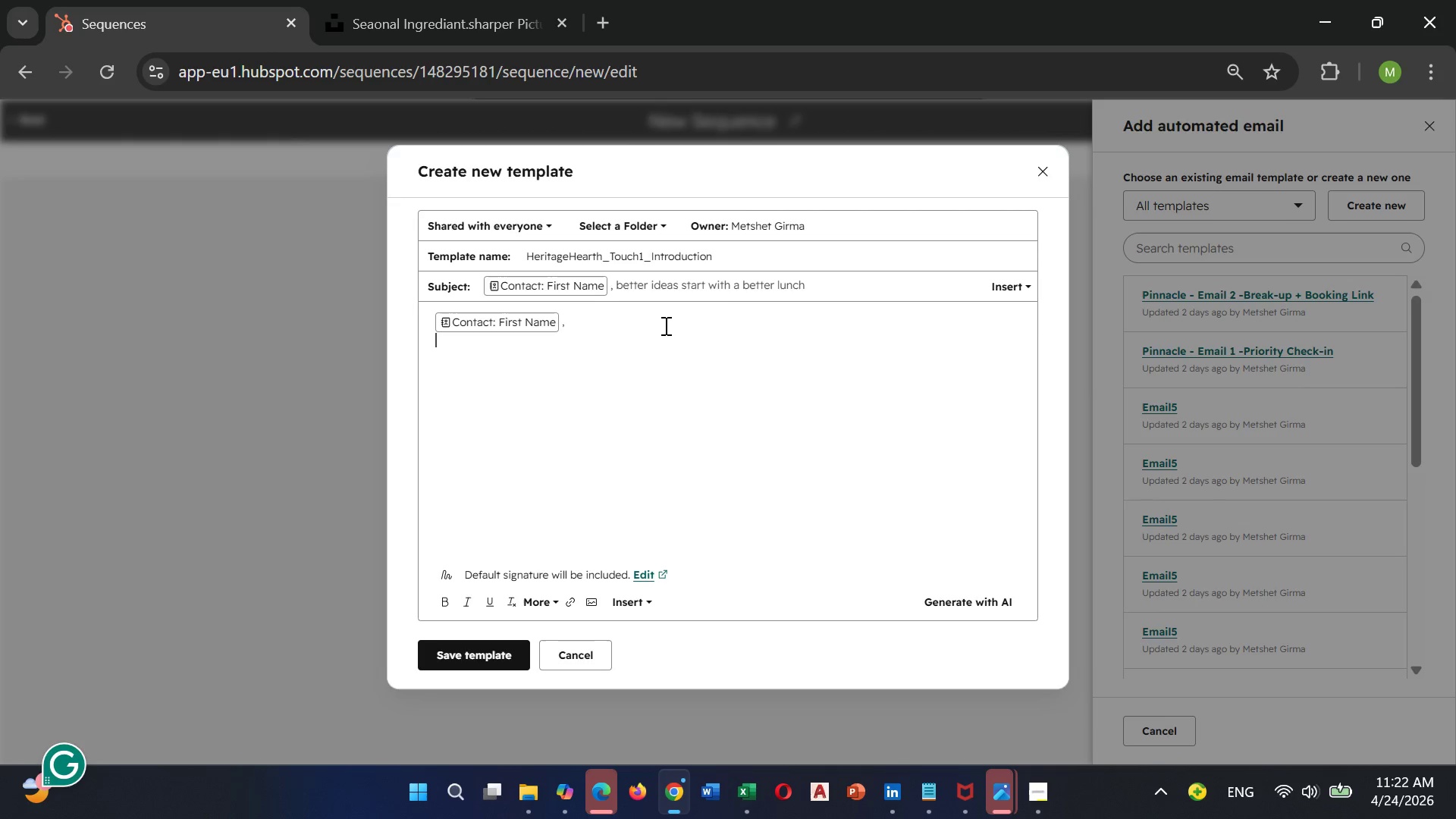 
type(At )
 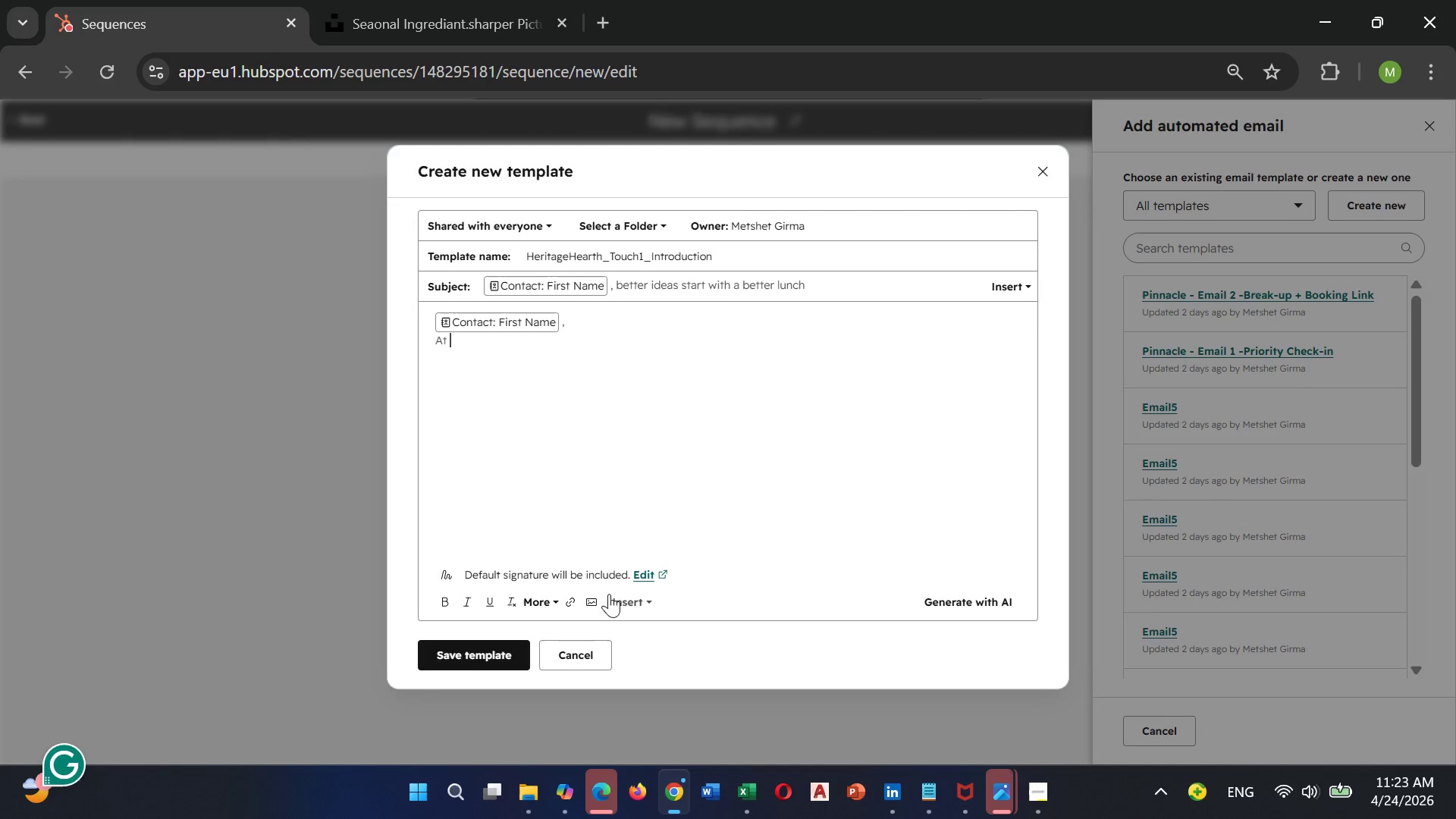 
left_click([624, 601])
 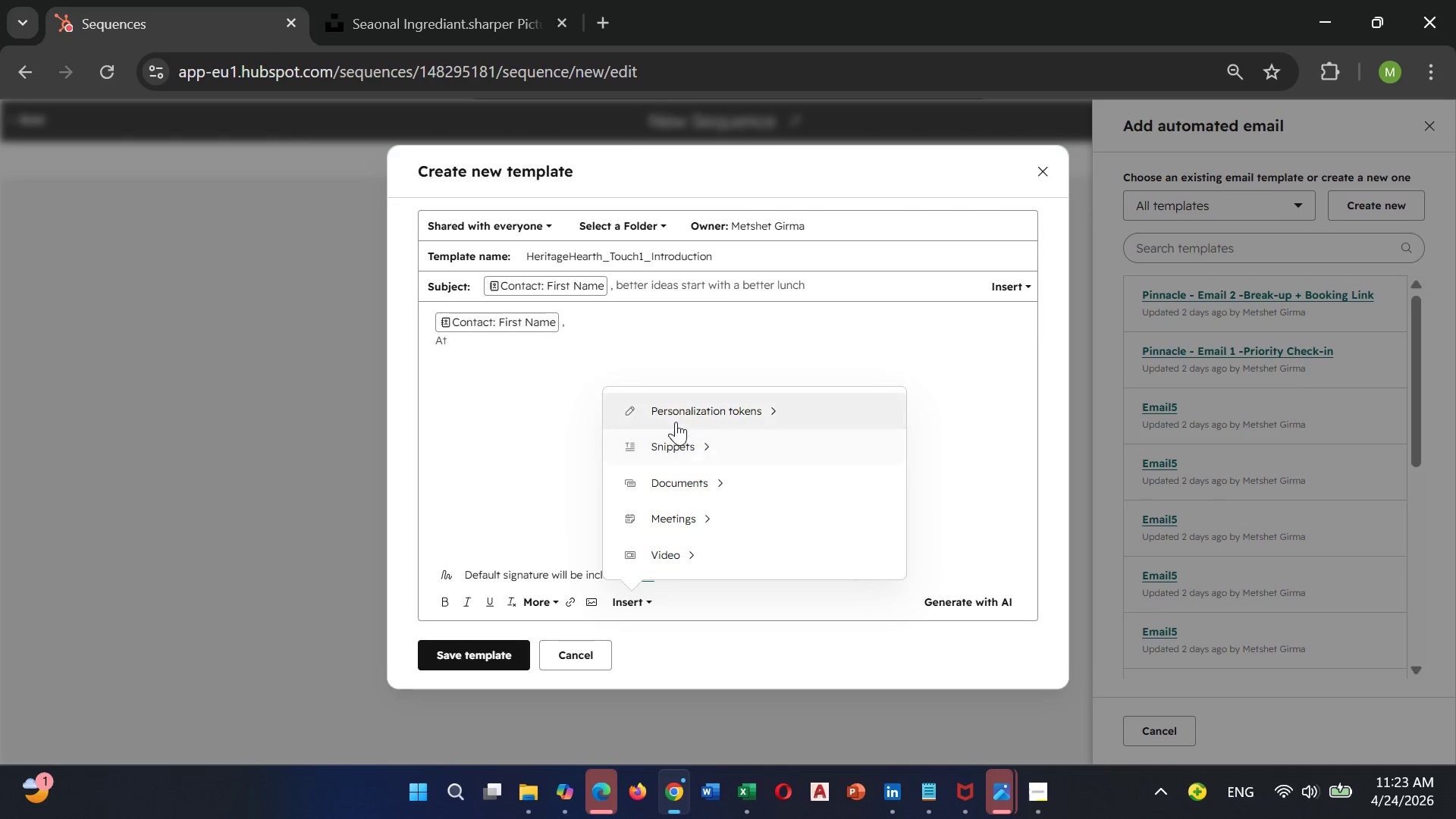 
left_click([676, 421])
 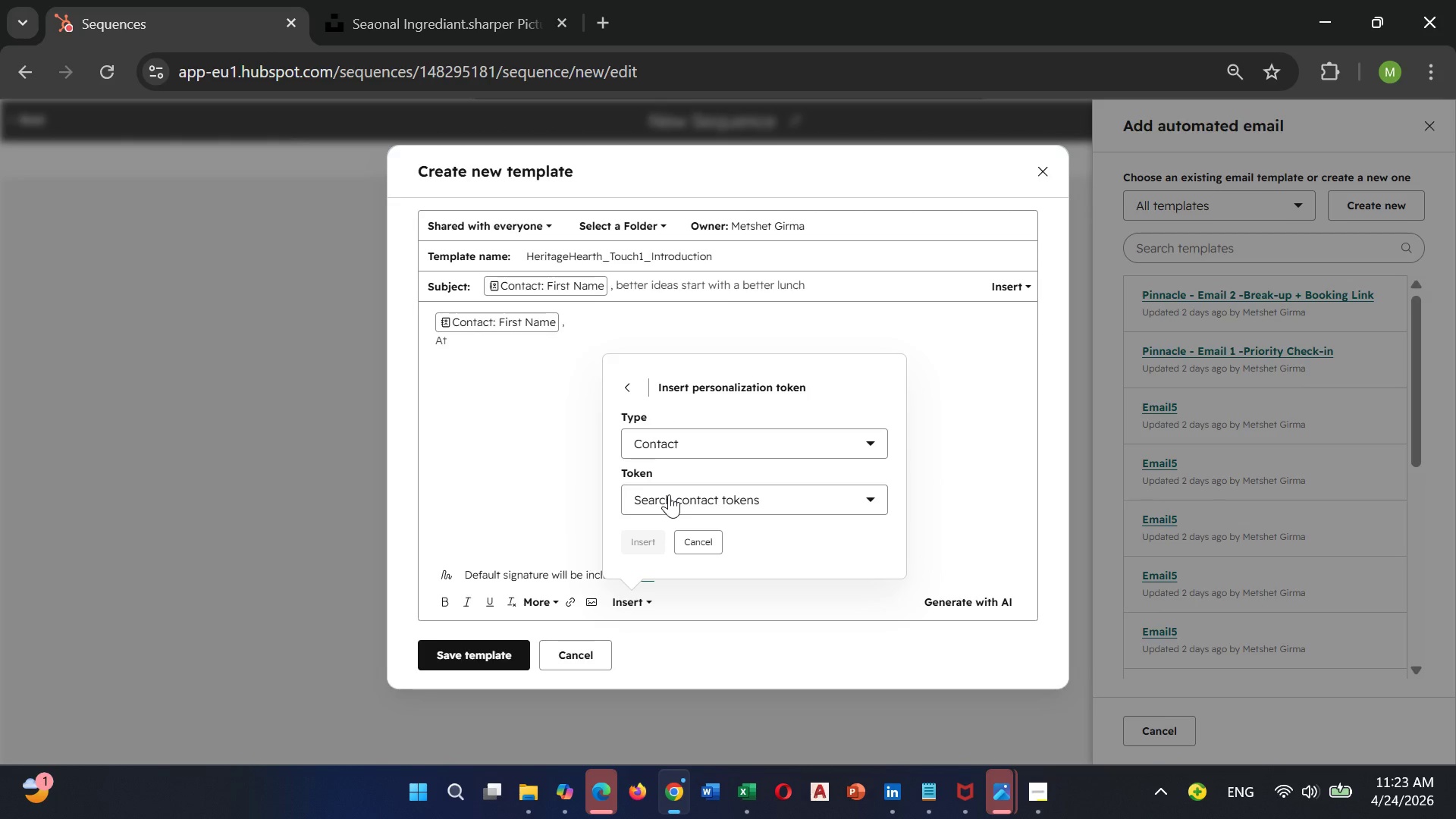 
left_click([669, 494])
 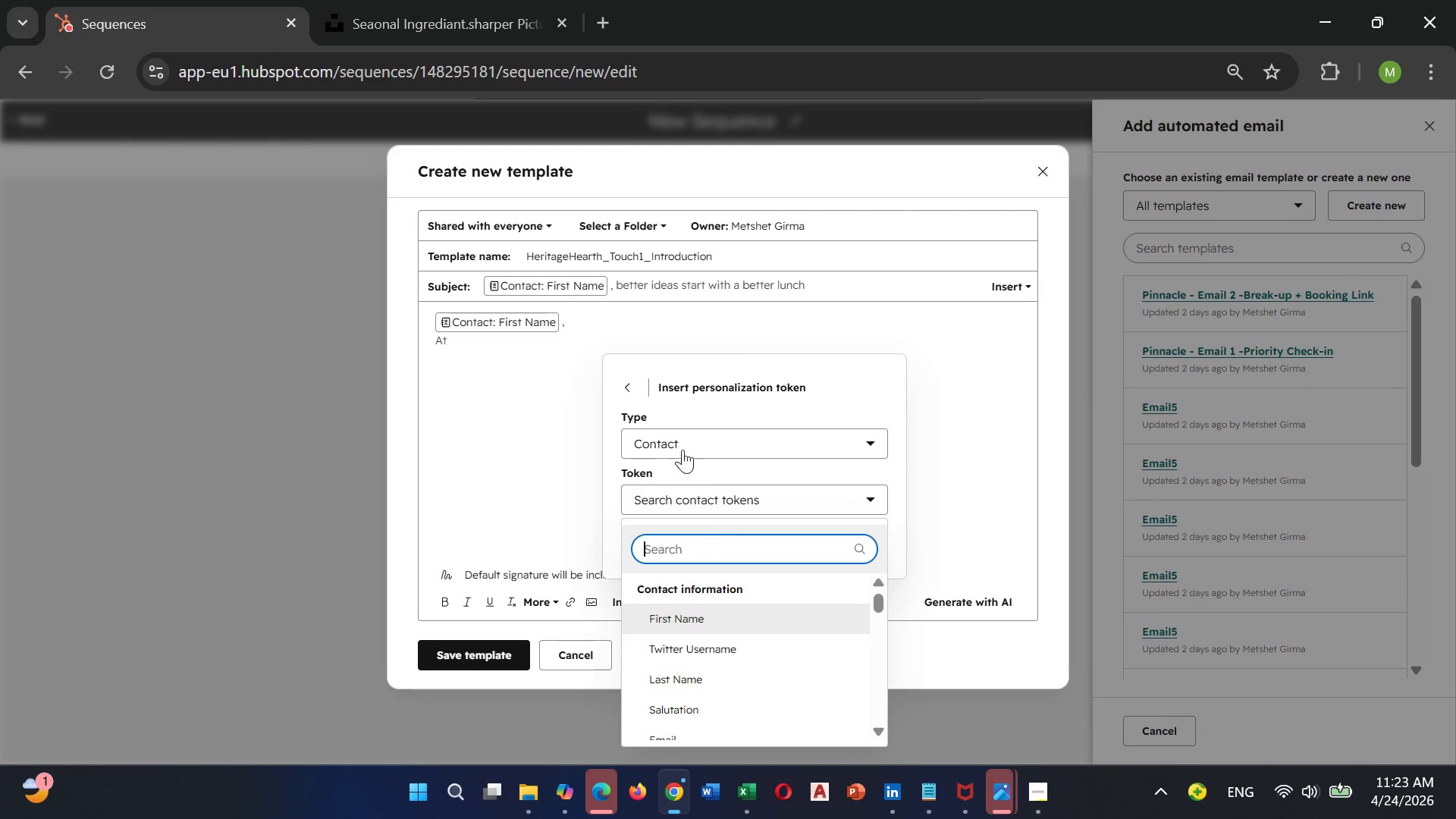 
left_click([679, 441])
 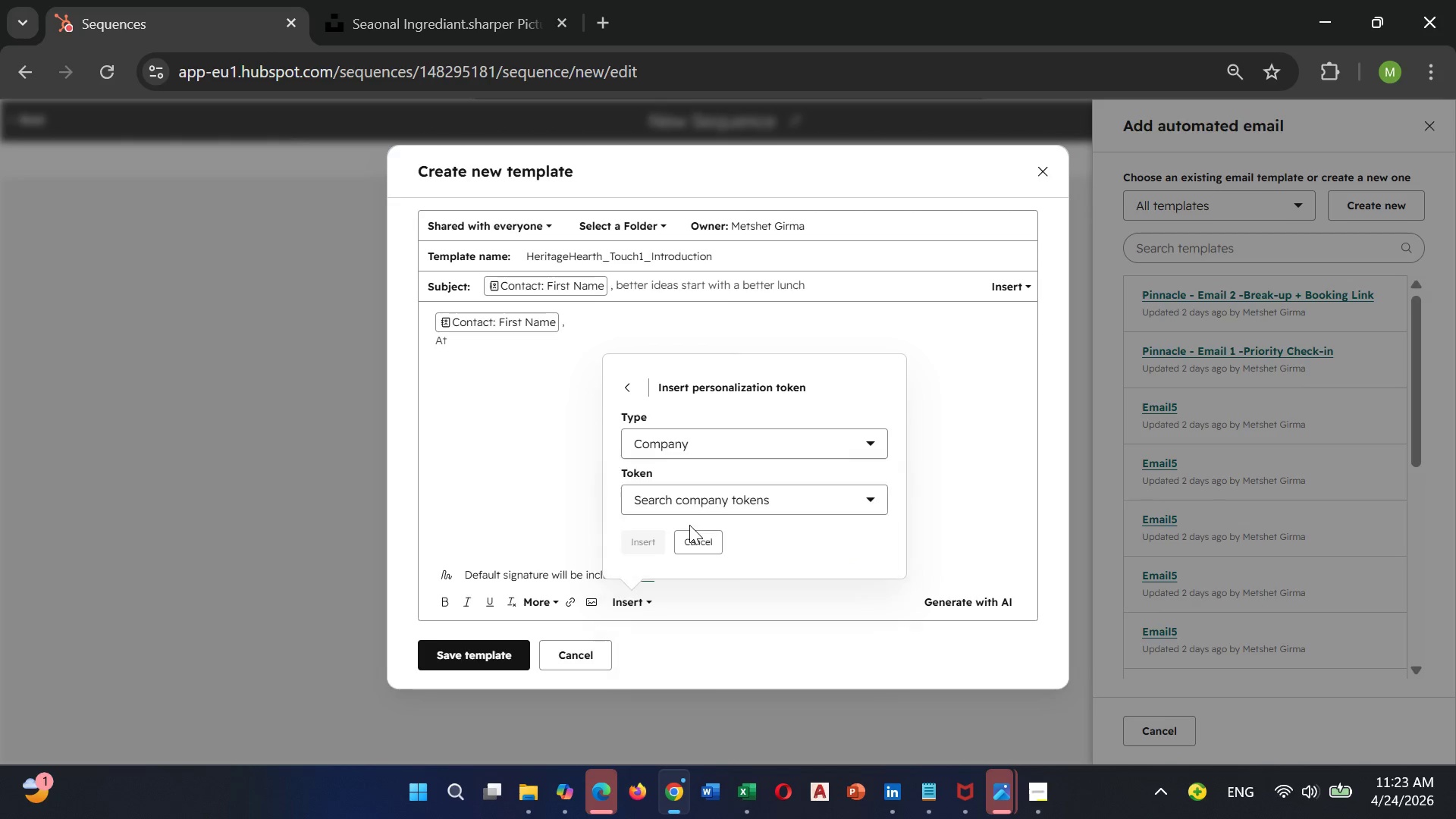 
left_click([689, 525])
 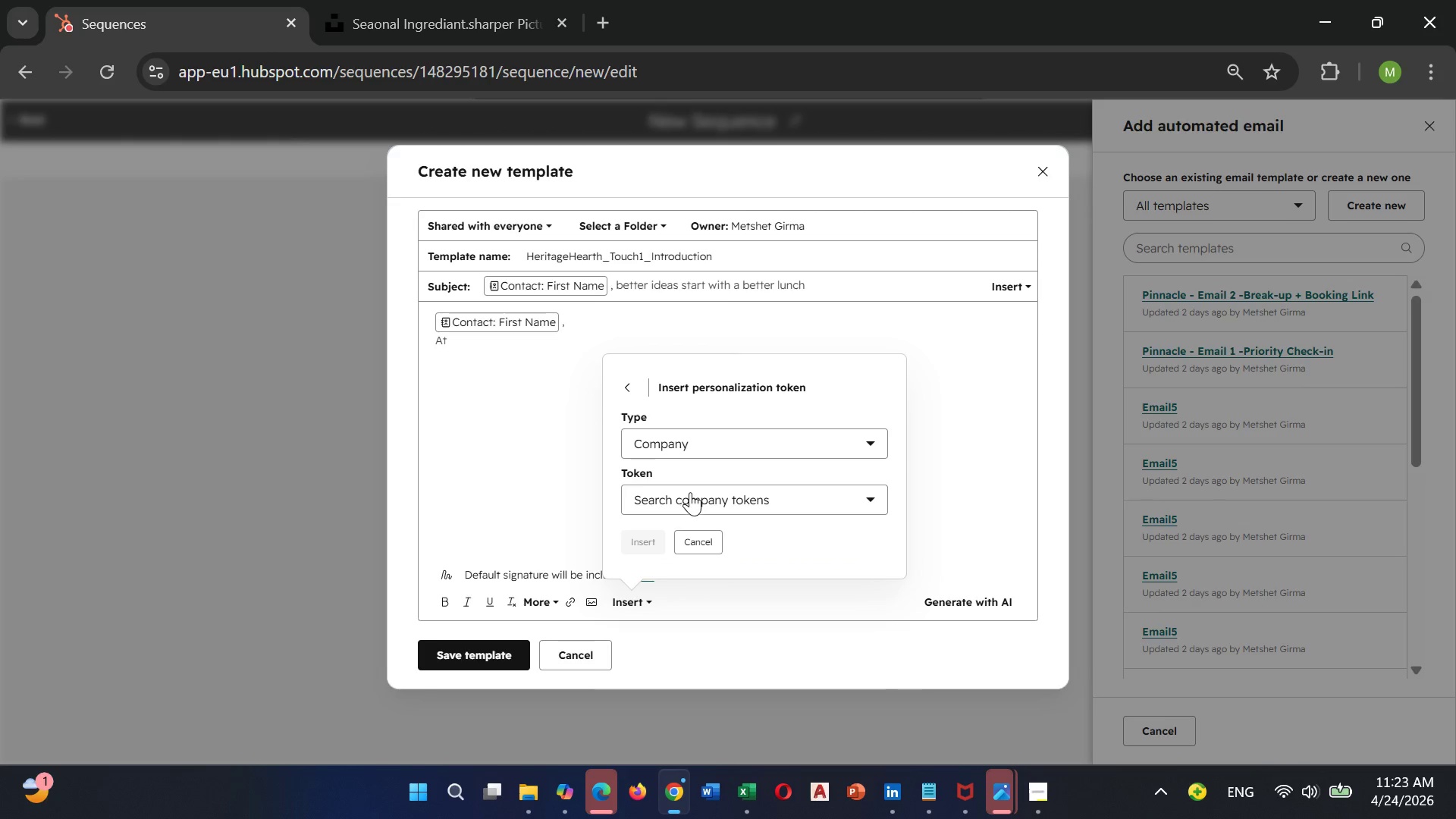 
left_click([690, 491])
 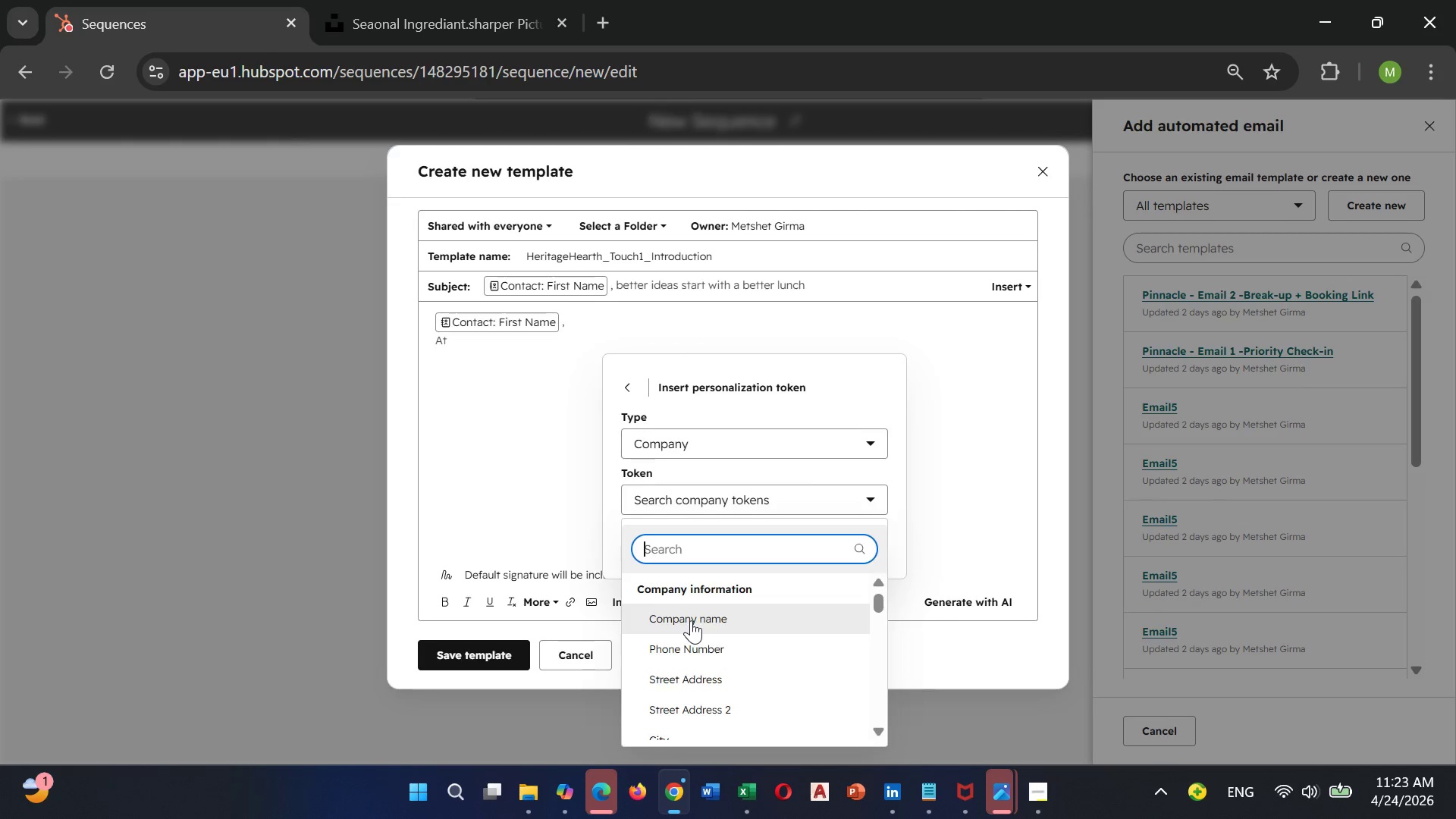 
left_click([691, 620])
 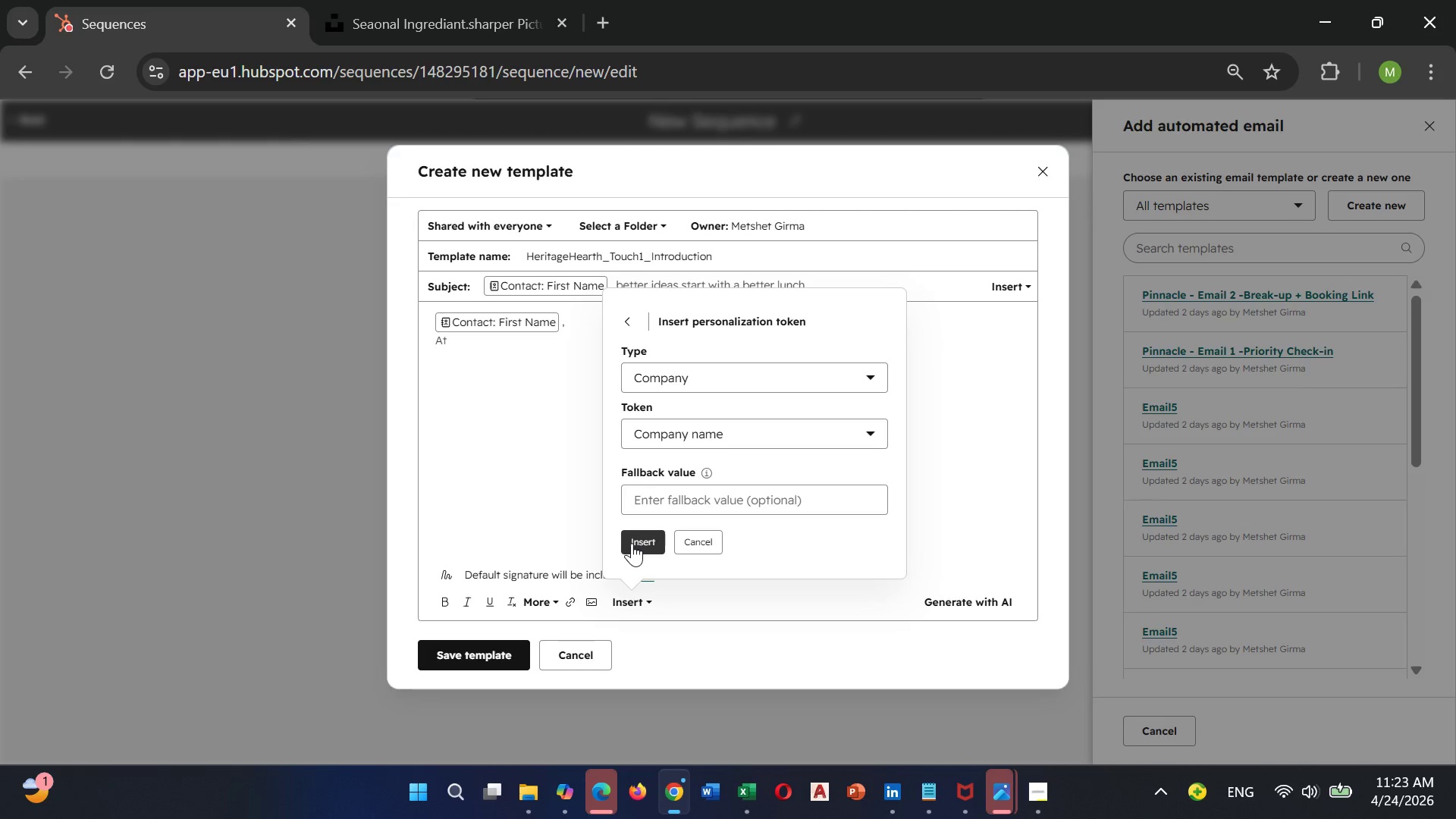 
left_click([632, 543])
 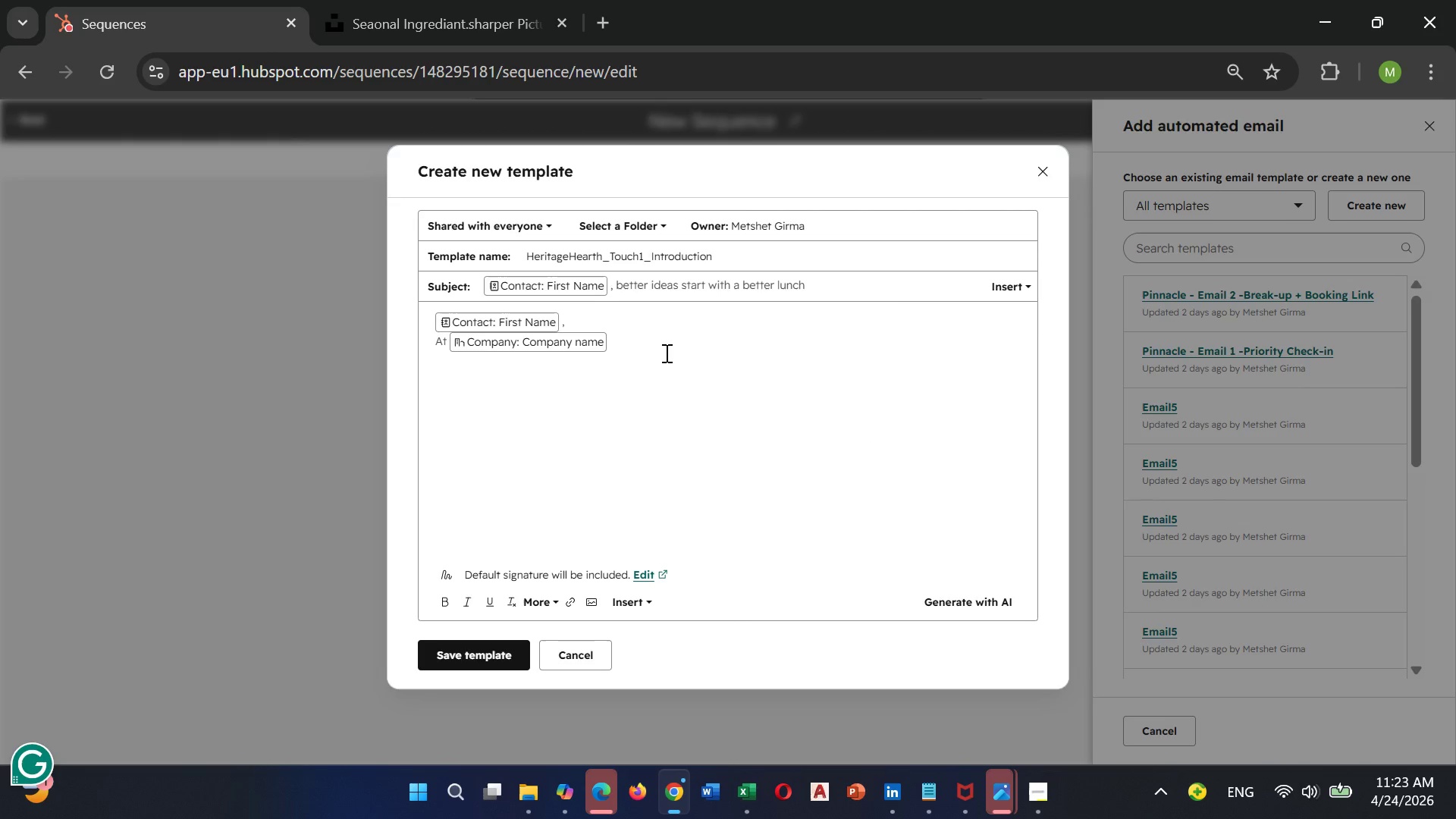 
type(, you expect)
 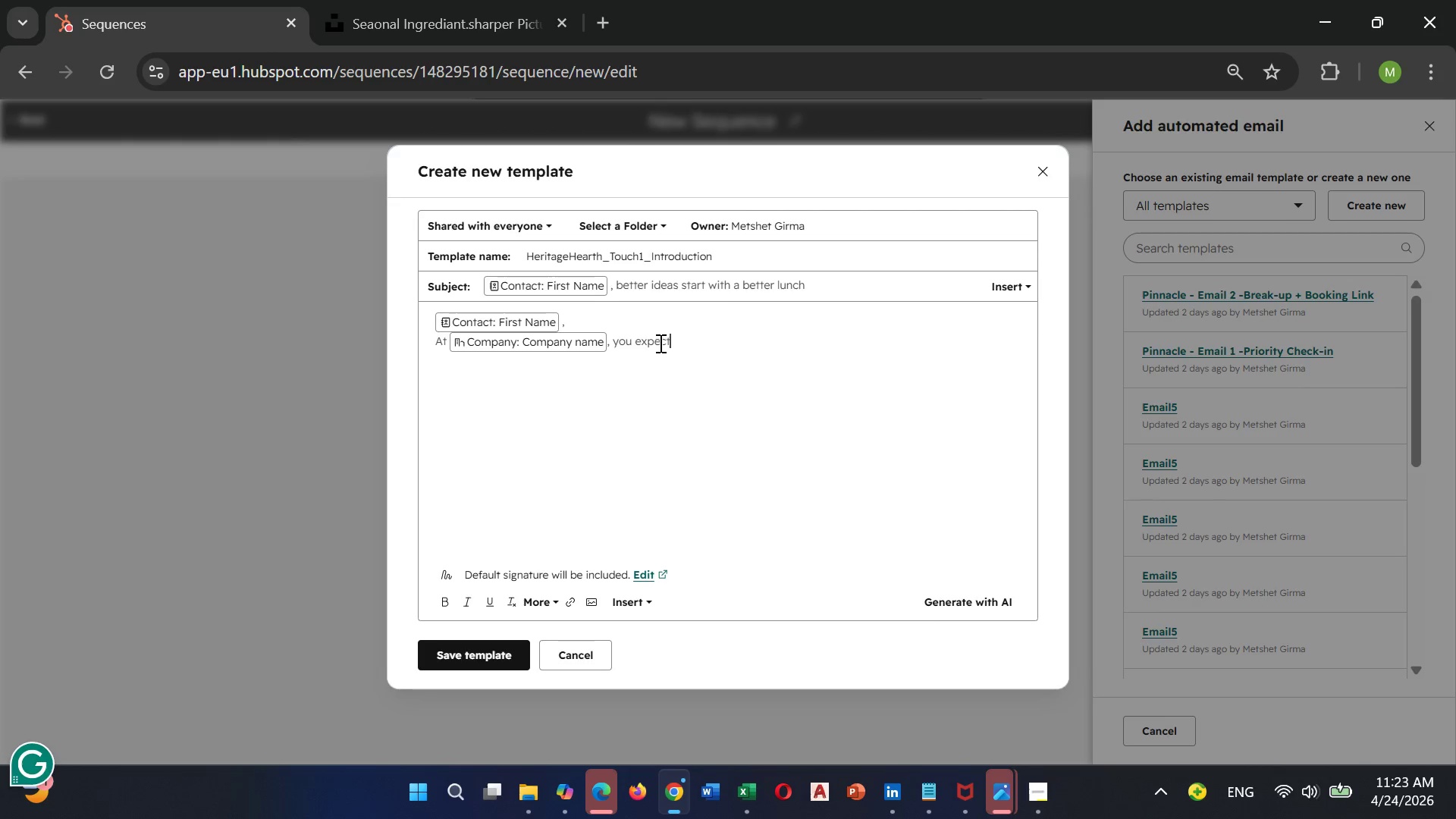 
type( greay)
key(Backspace)
type(t ideas from your team.But great)
 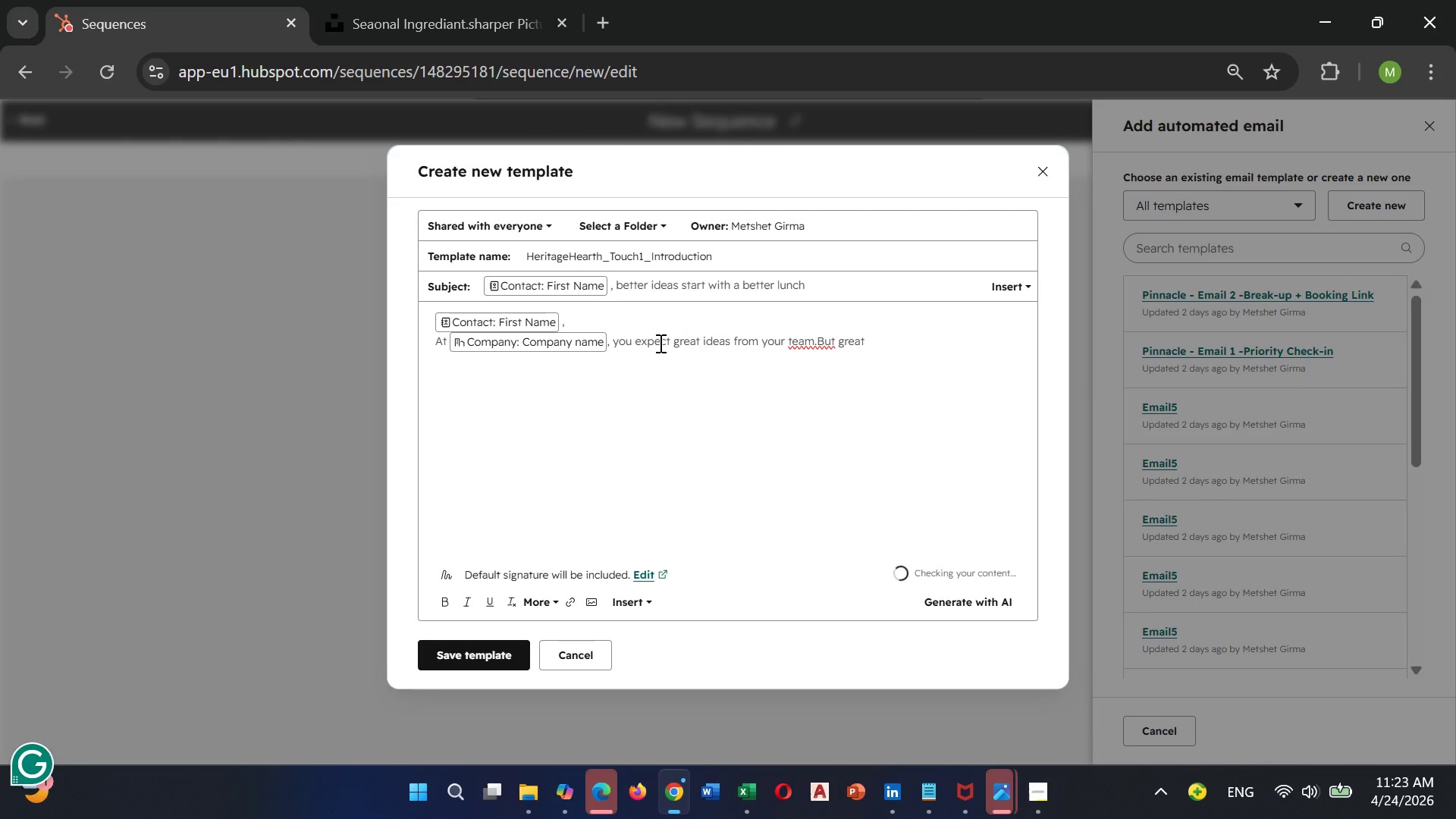 
left_click([817, 340])
 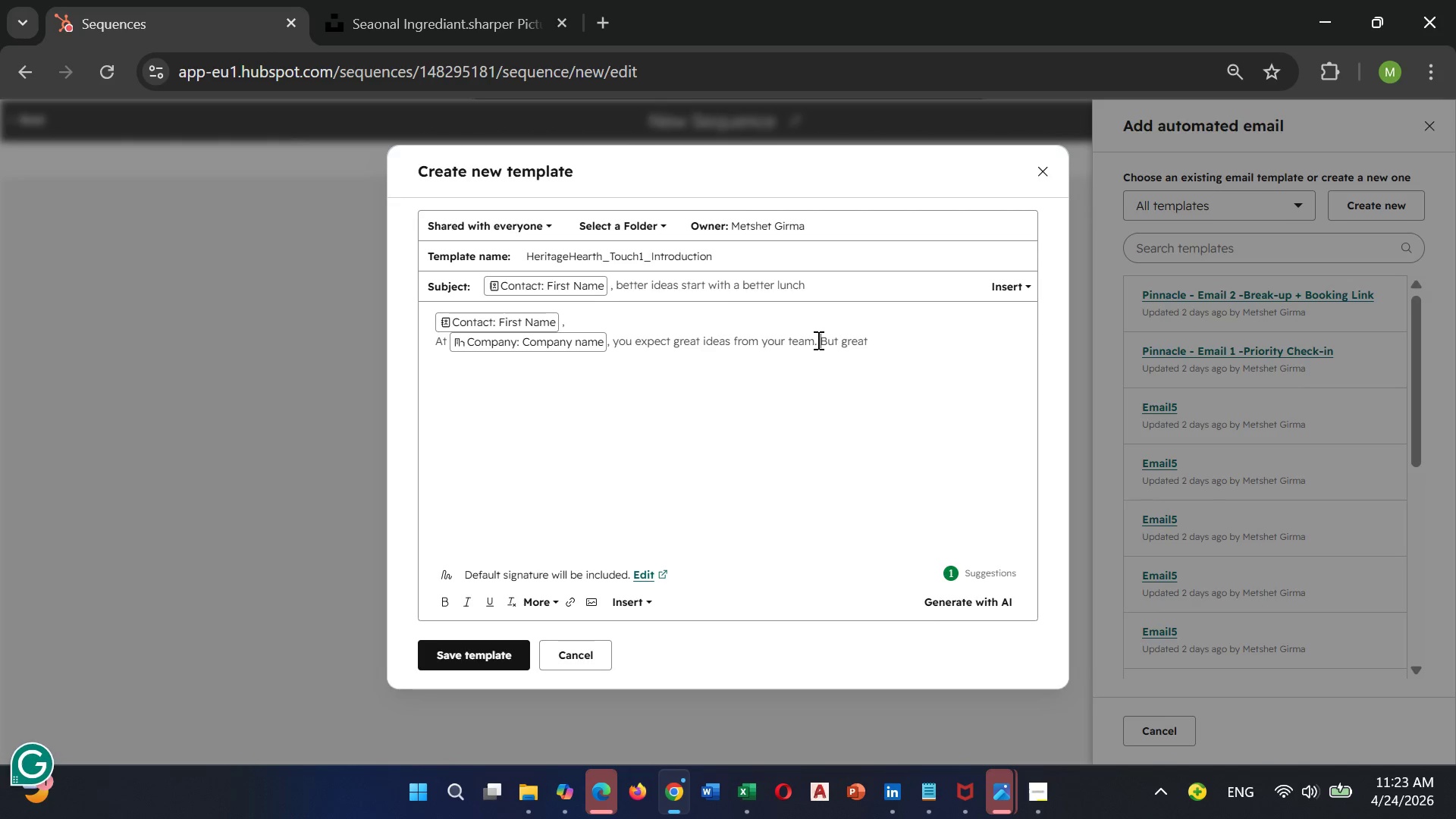 
key(Space)
 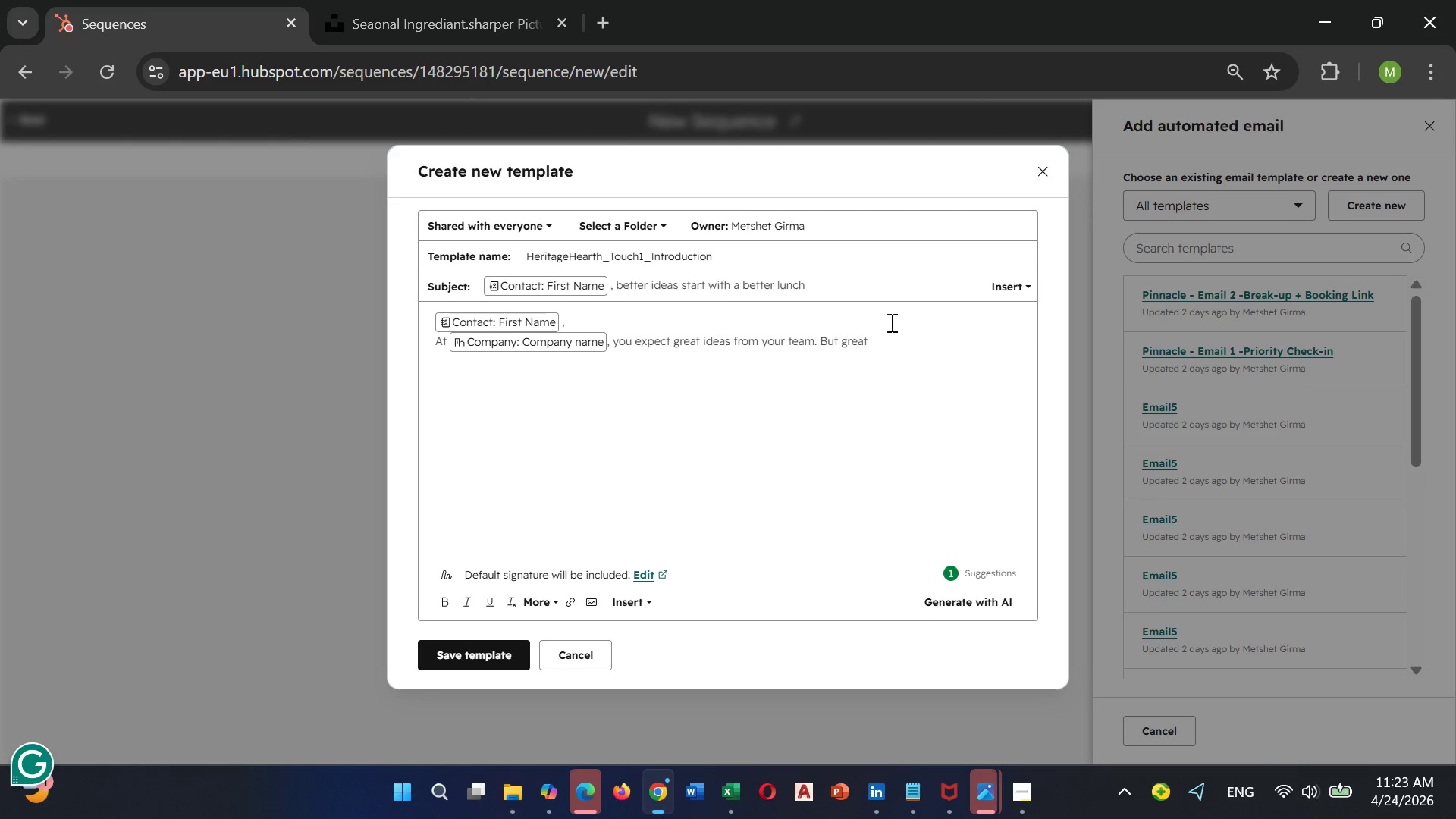 
left_click([874, 347])
 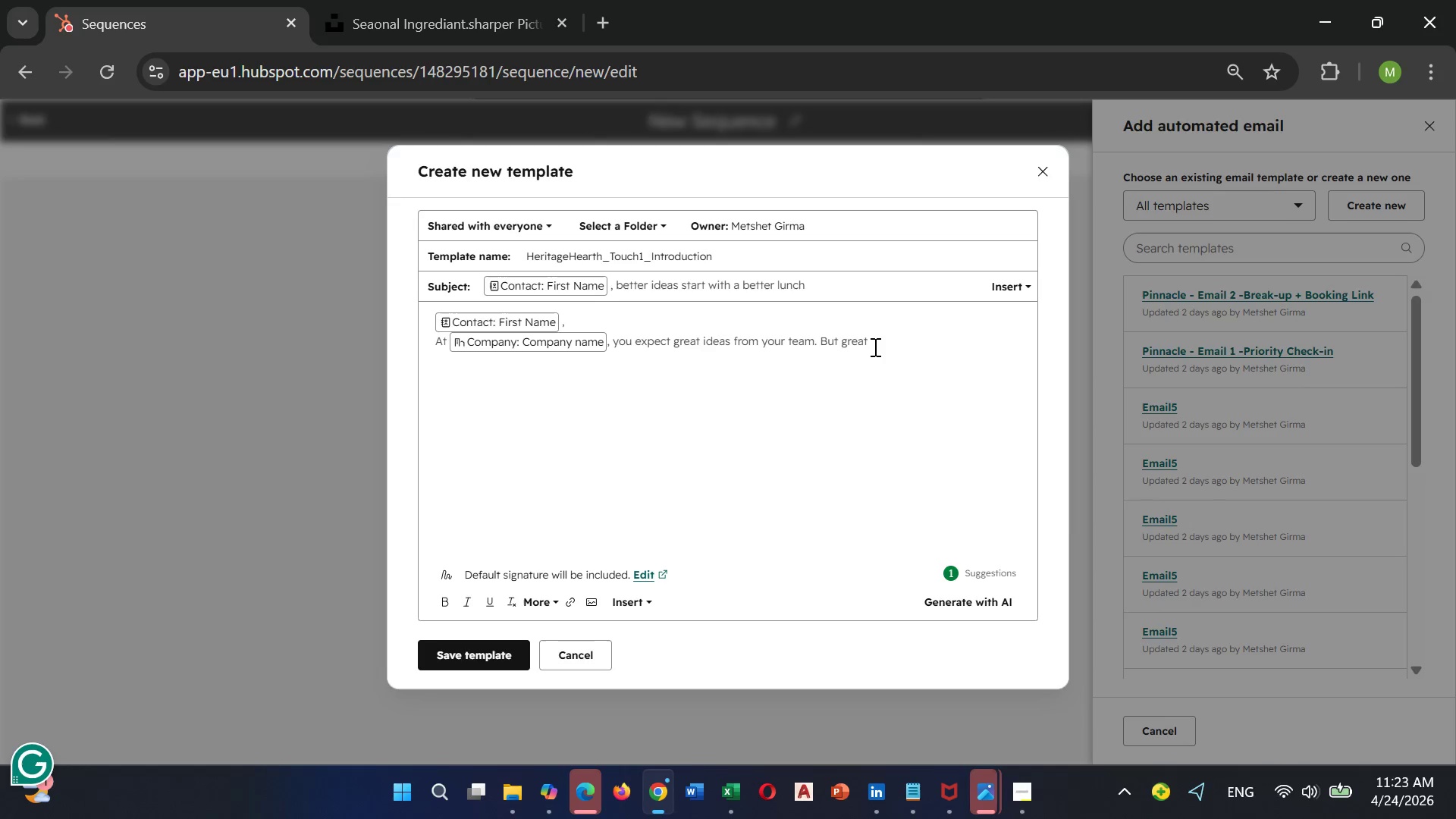 
type( ideas need great fuel.)
 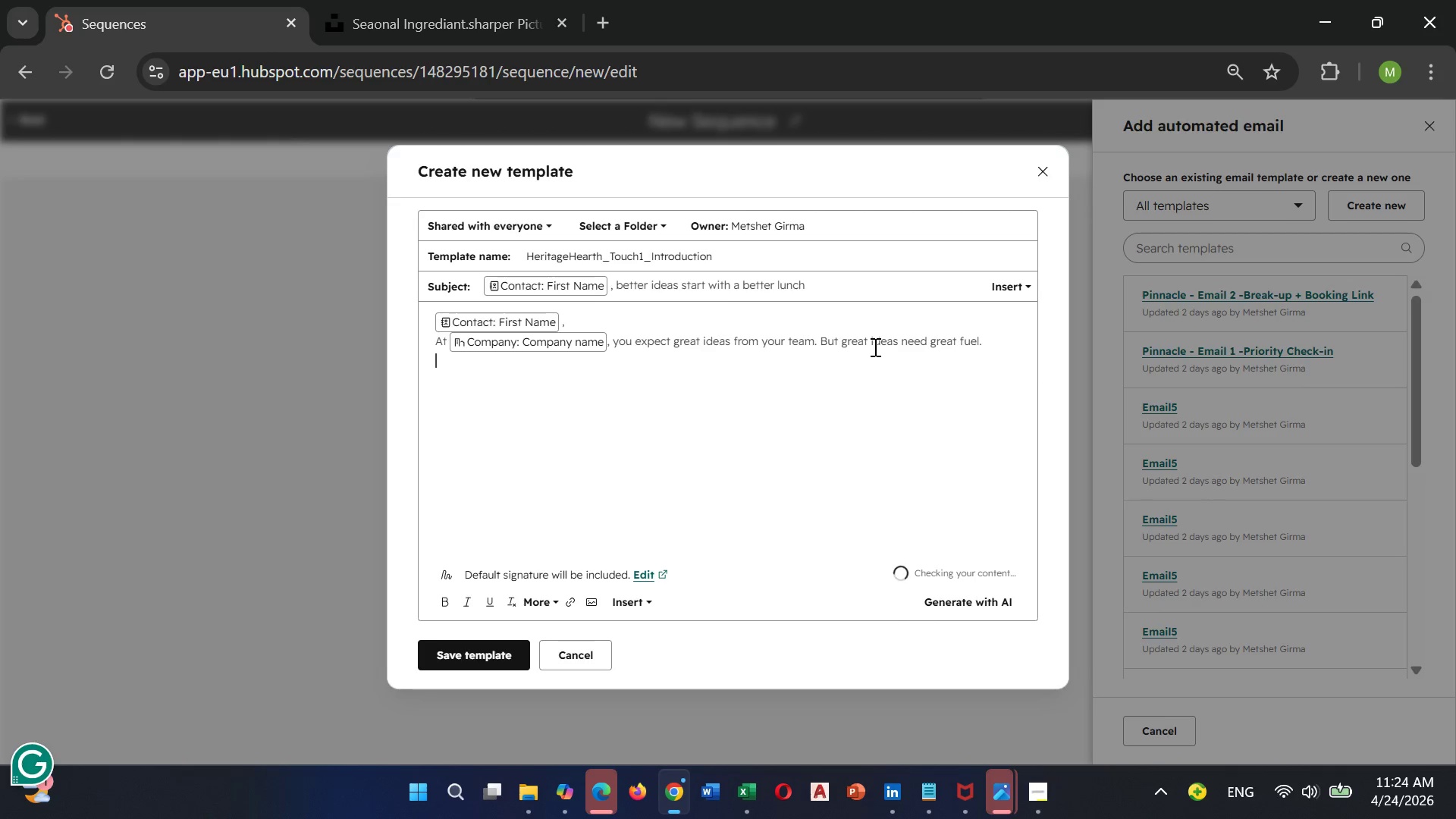 
key(Enter)
 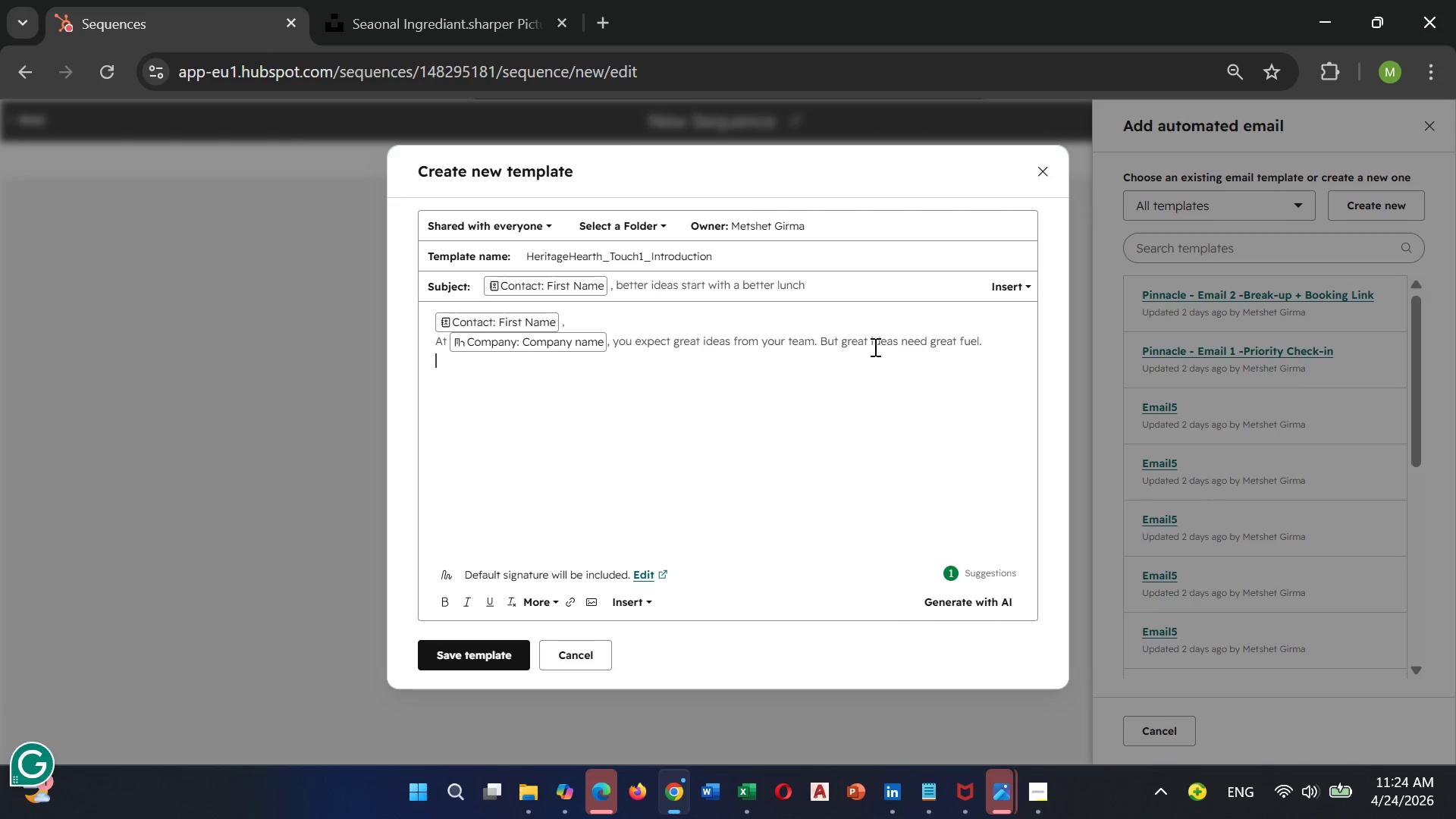 
type(Most catring)
 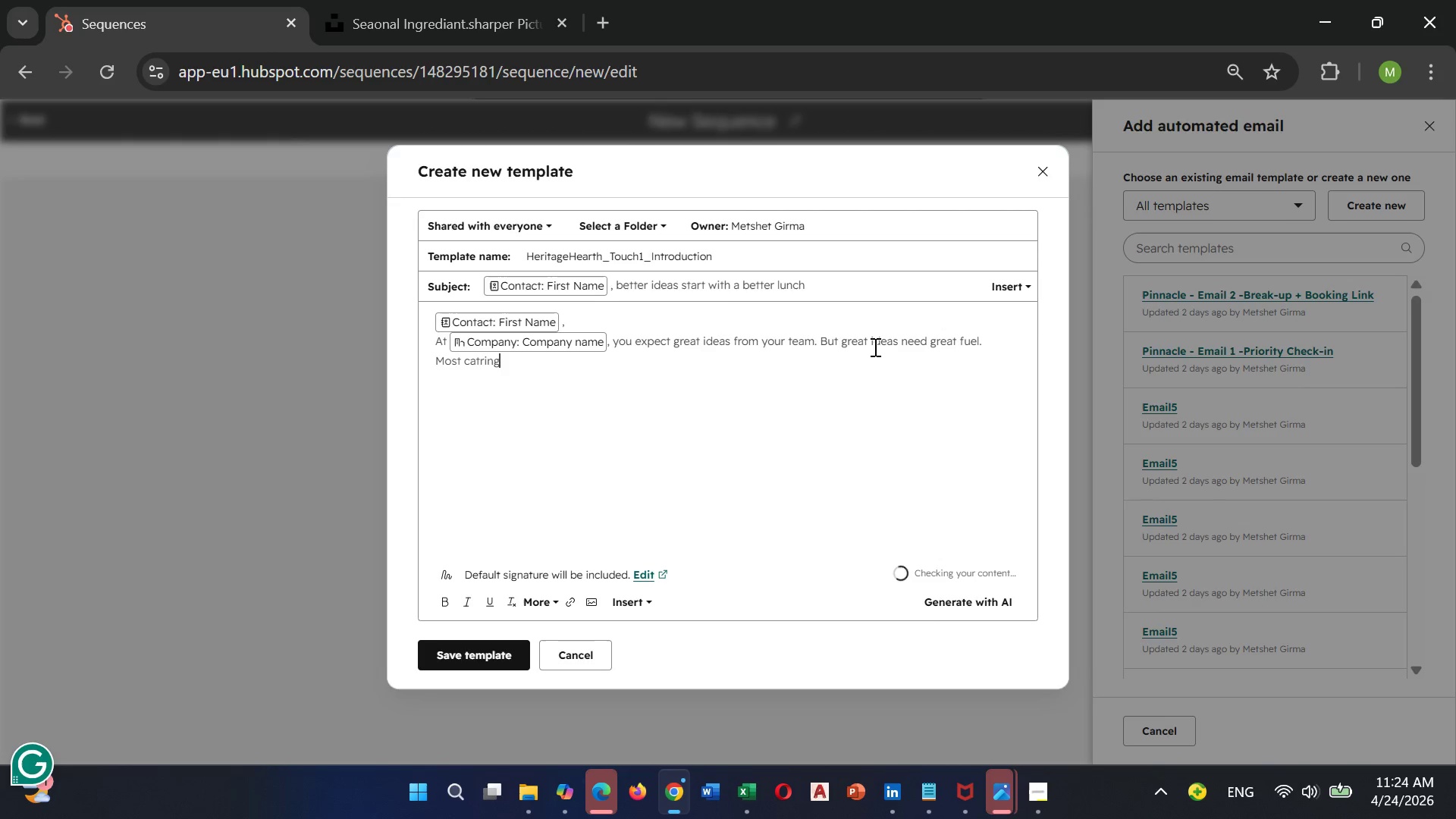 
key(ArrowLeft)
 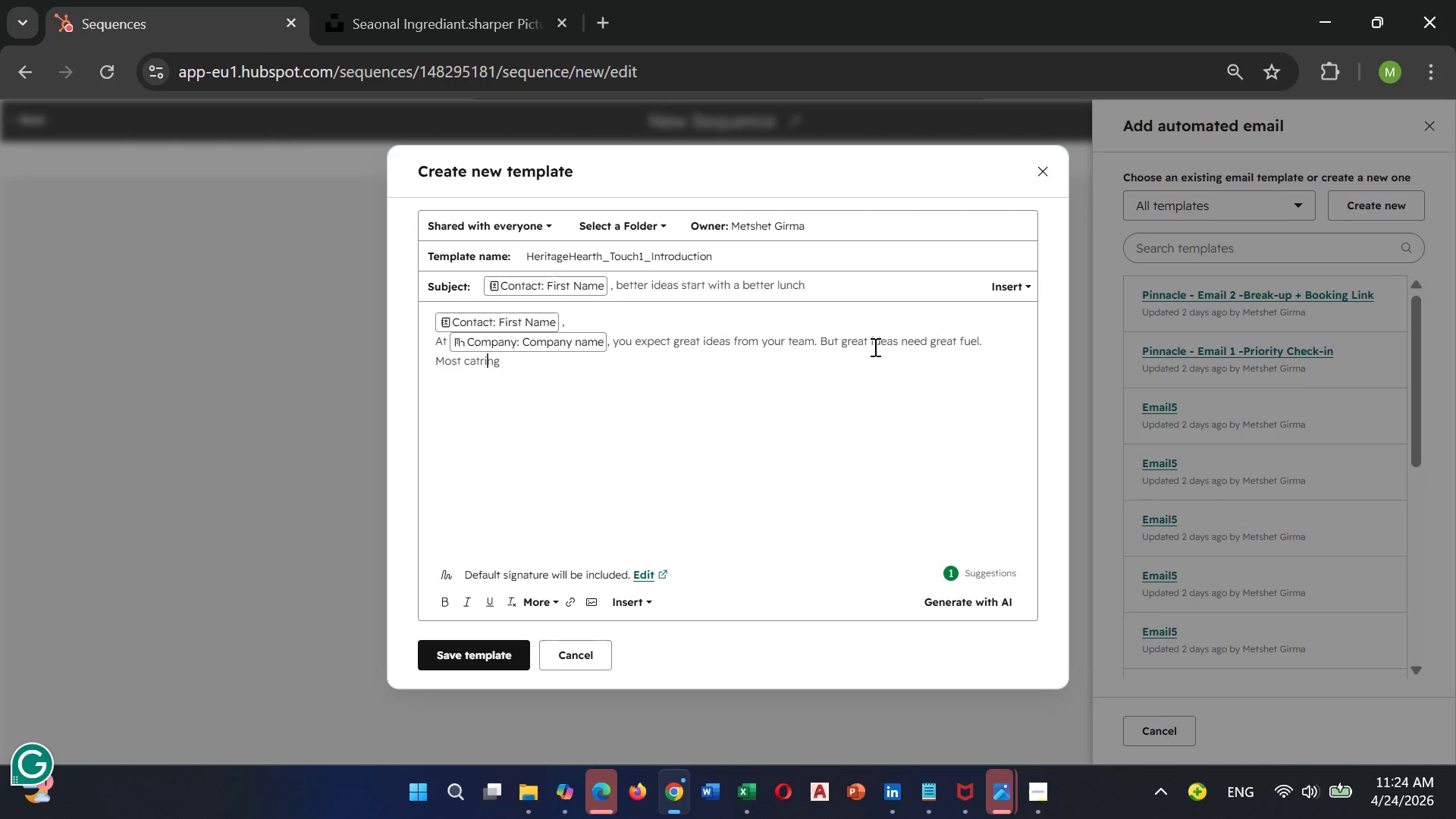 
key(ArrowLeft)
 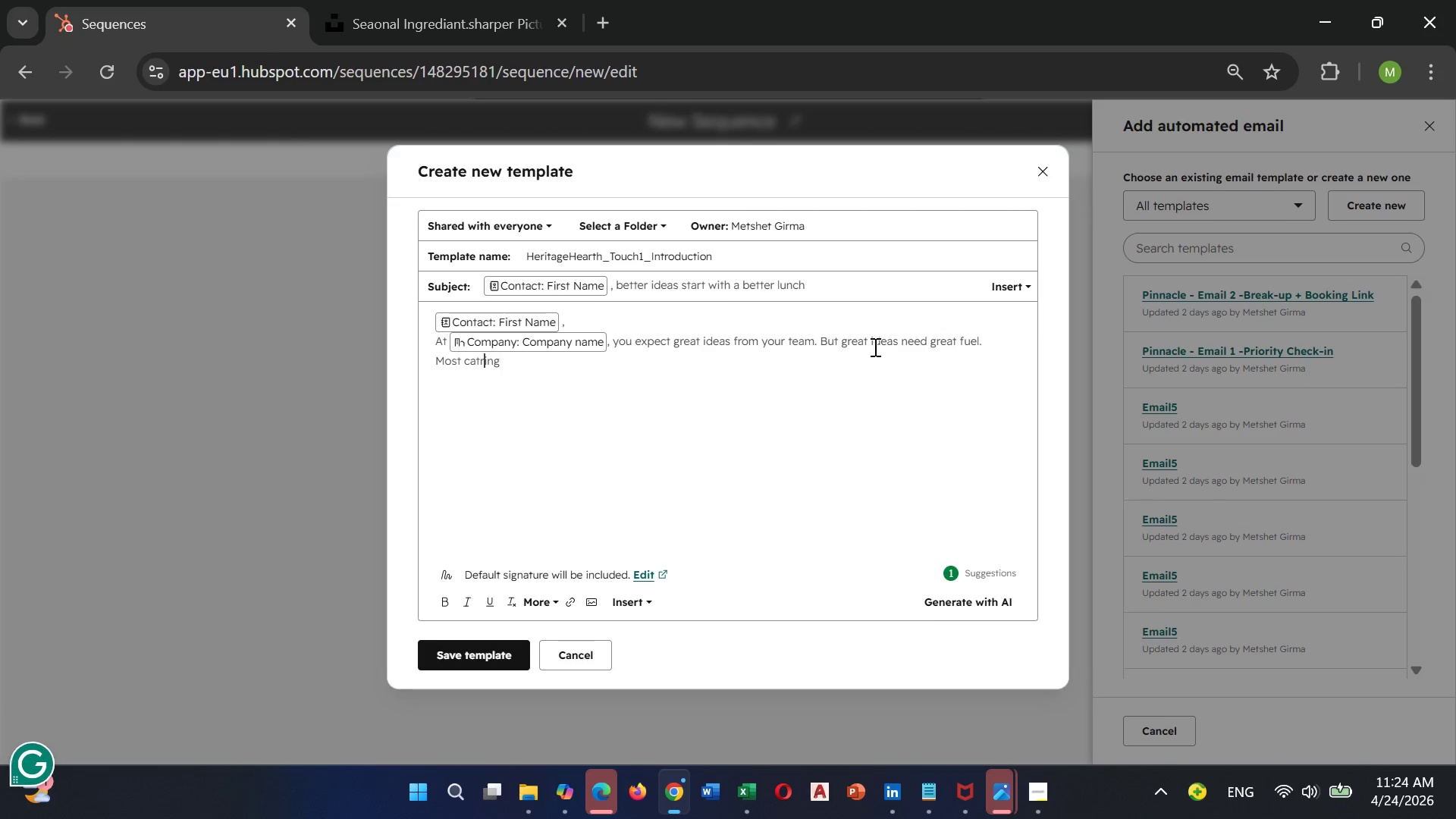 
key(ArrowLeft)
 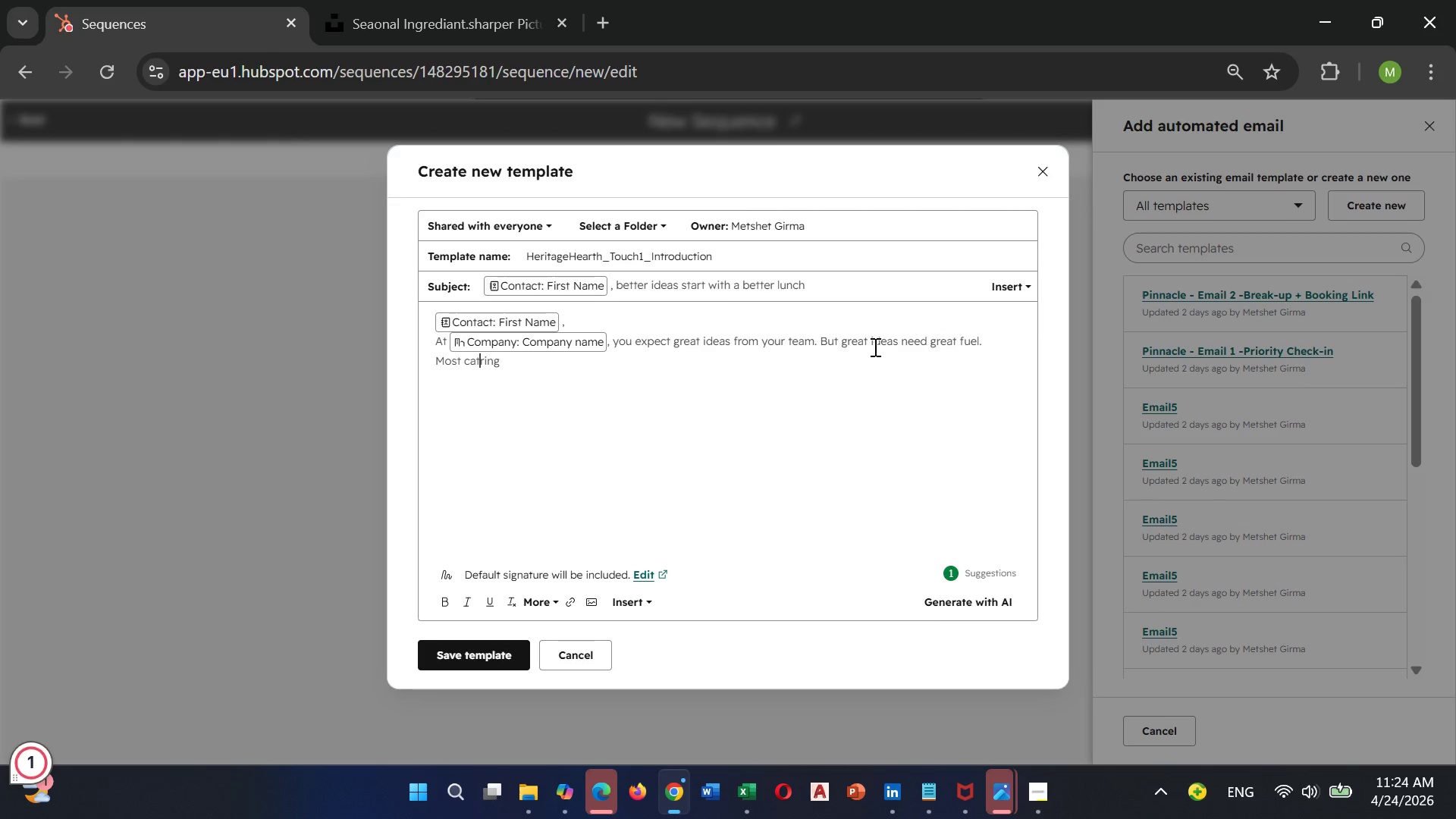 
key(ArrowLeft)
 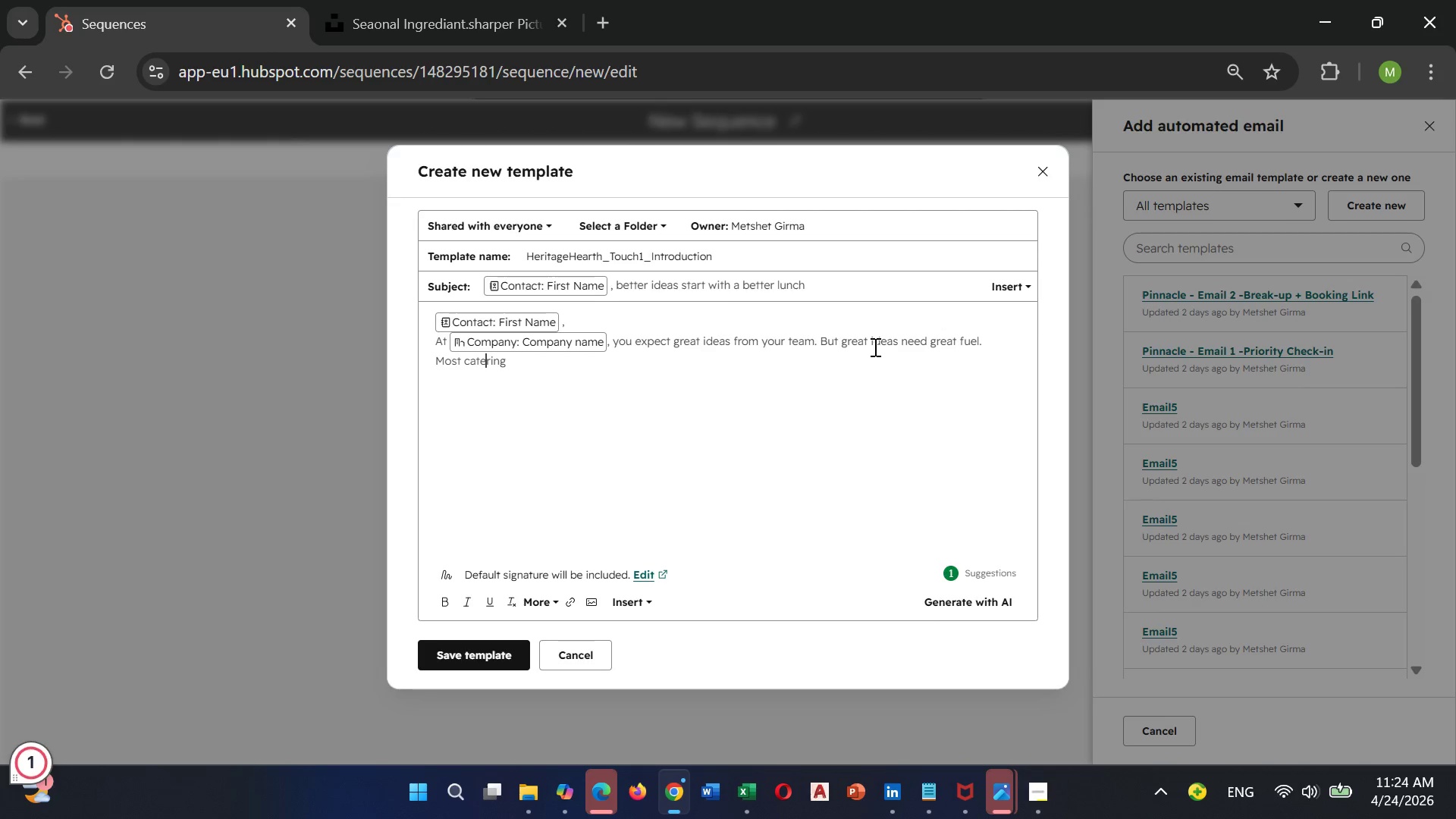 
key(E)
 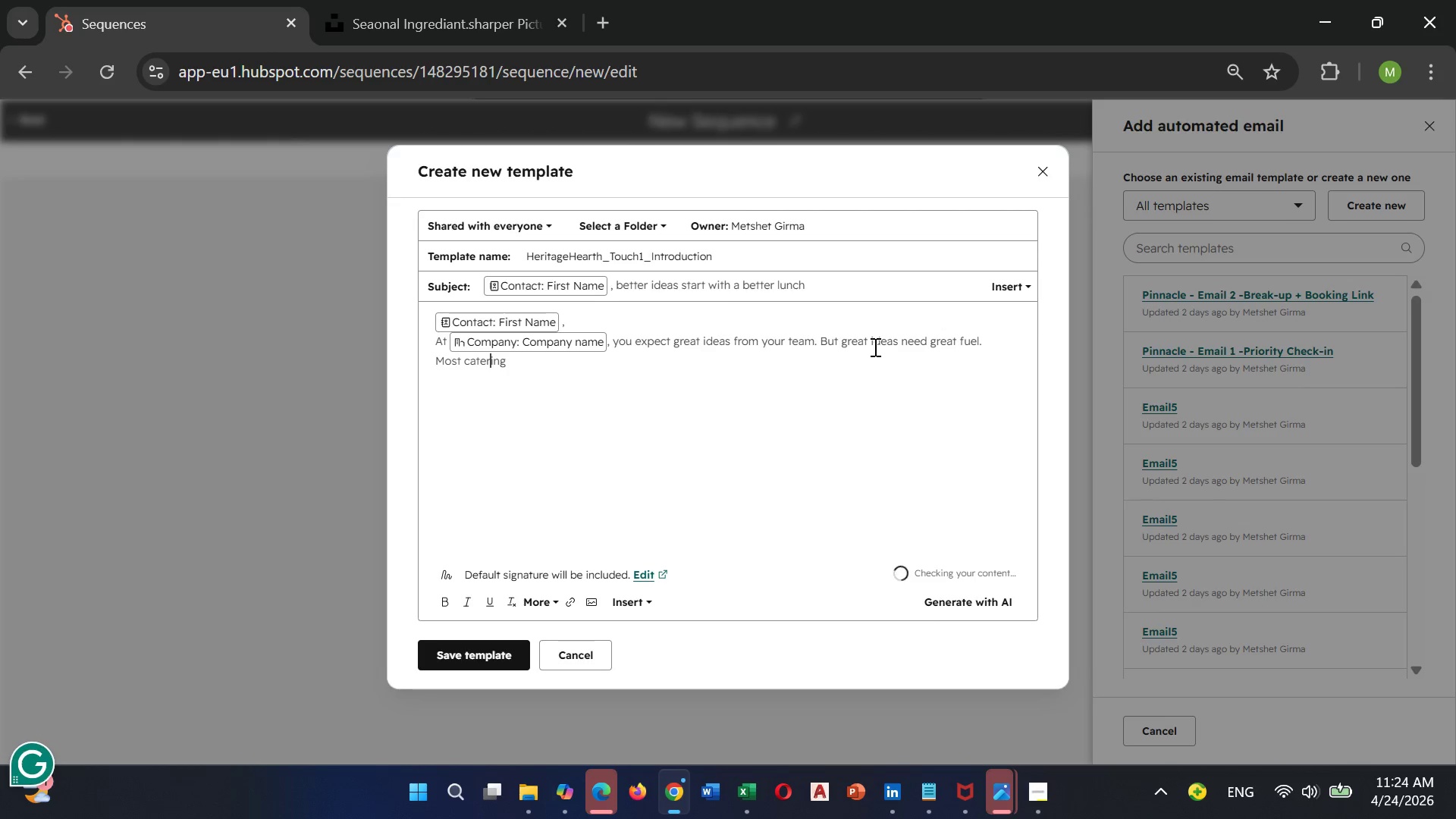 
key(ArrowRight)
 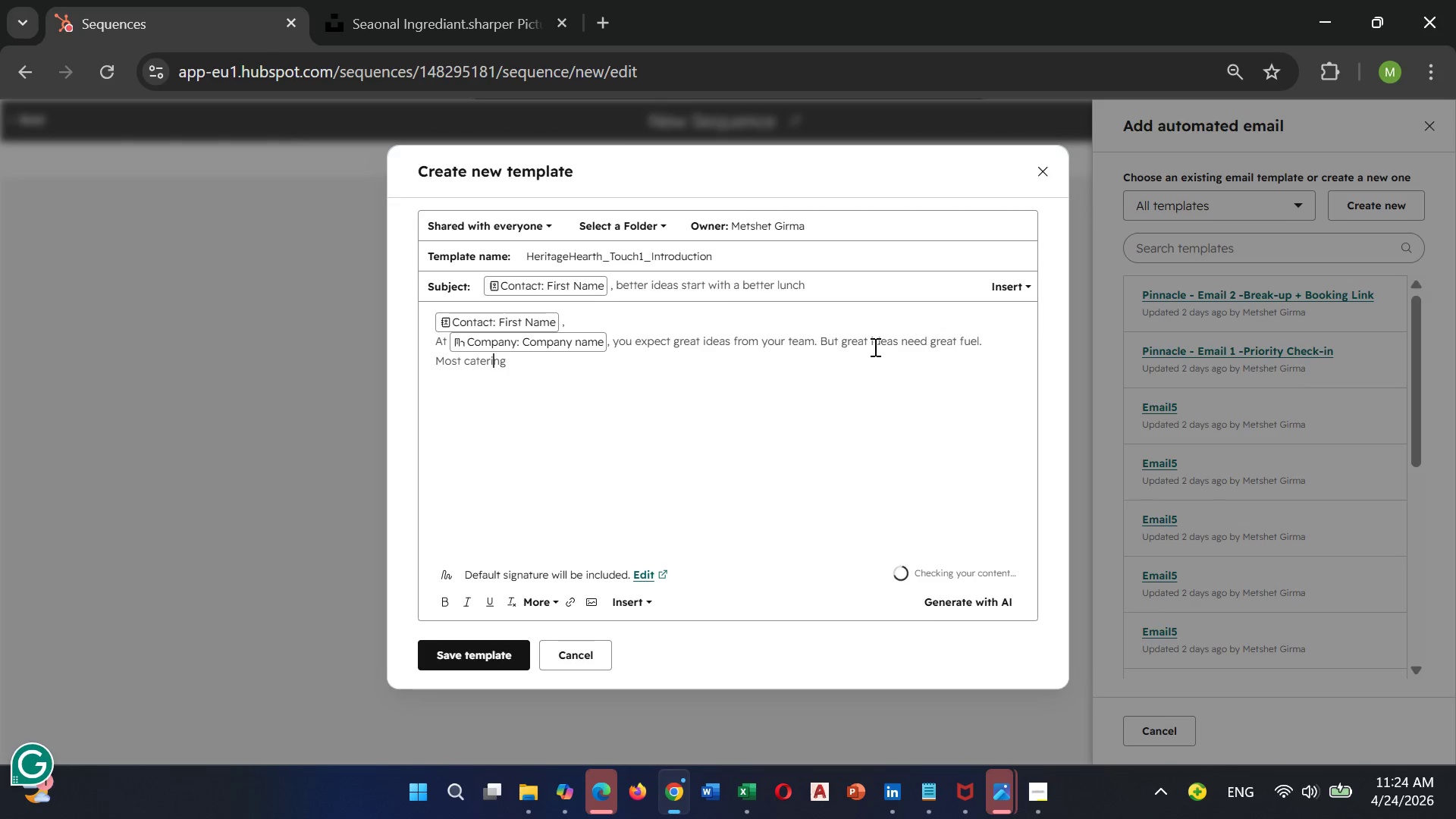 
key(ArrowRight)
 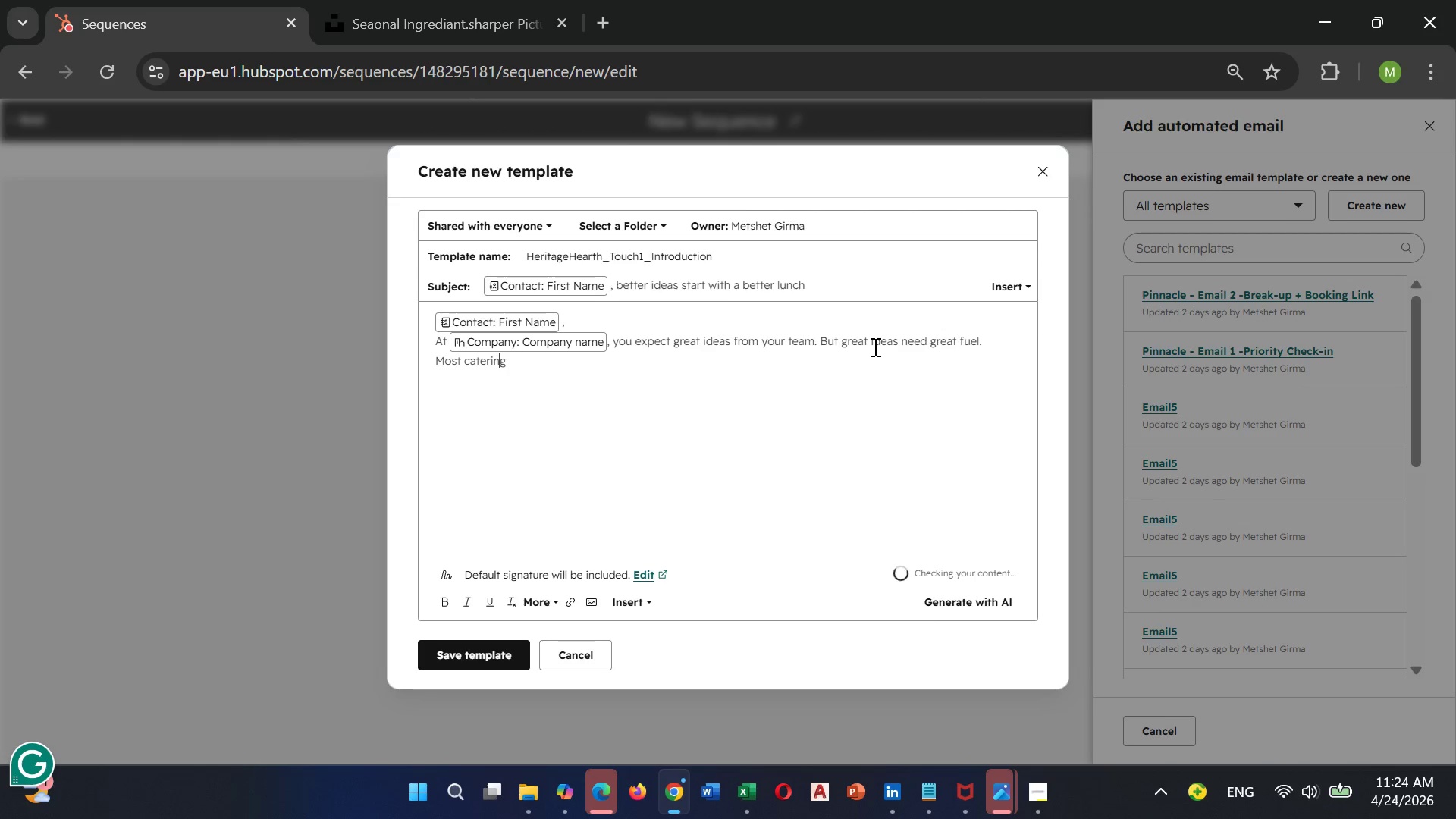 
hold_key(key=ArrowRight, duration=0.58)
 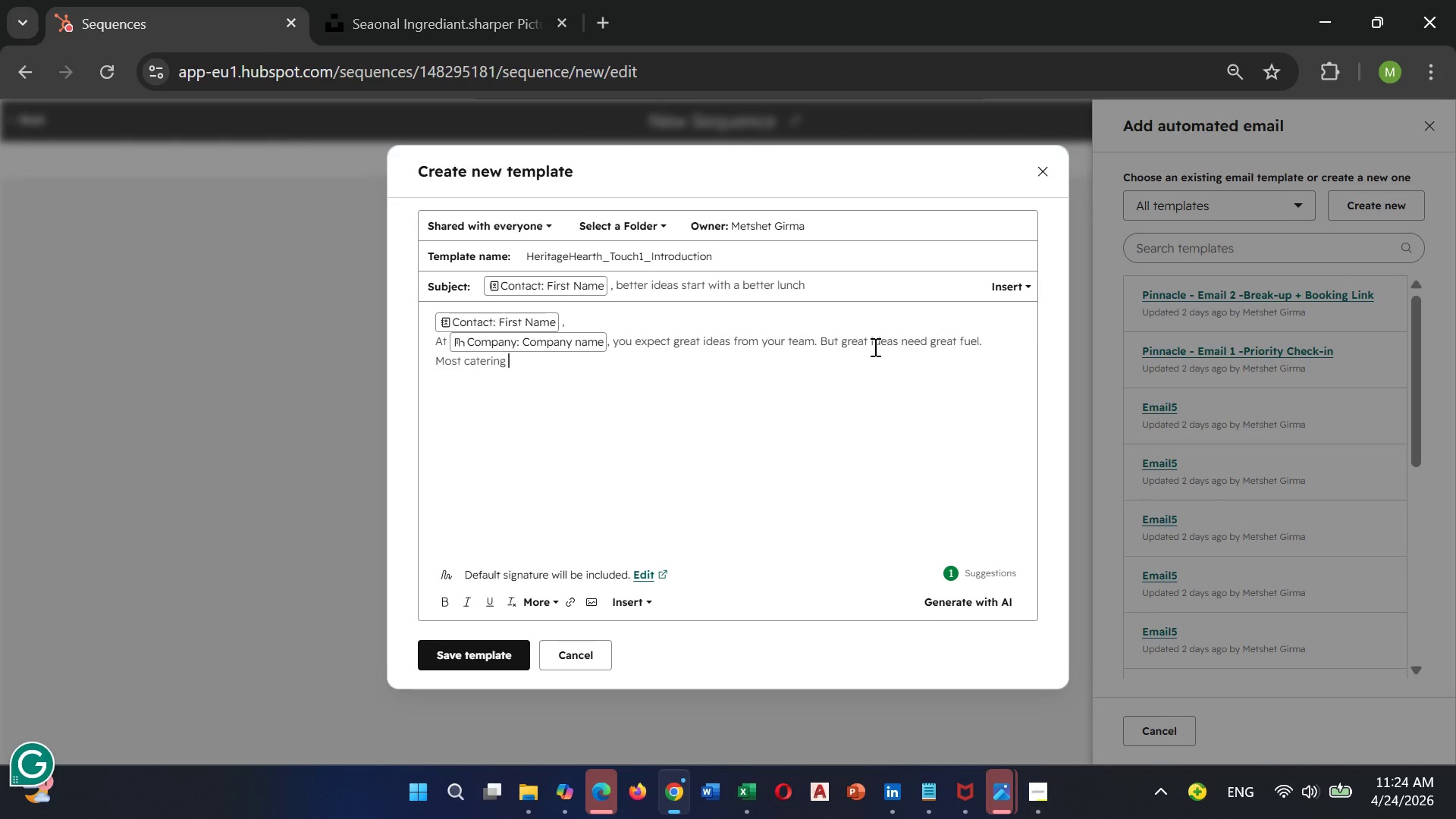 
type( options leave teams choosing between "too heavt)
key(Backspace)
type(y' or ")
 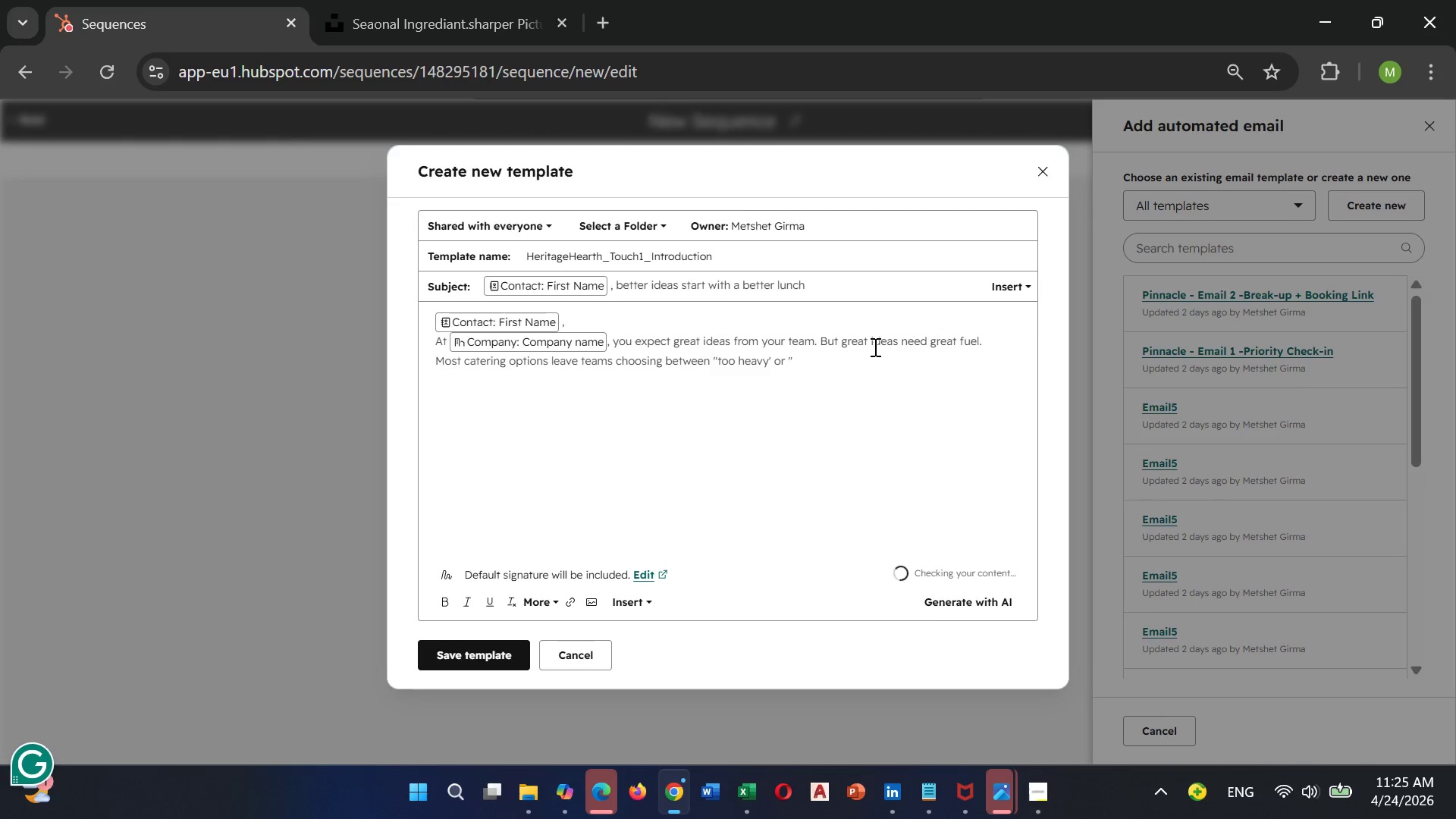 
wait(10.95)
 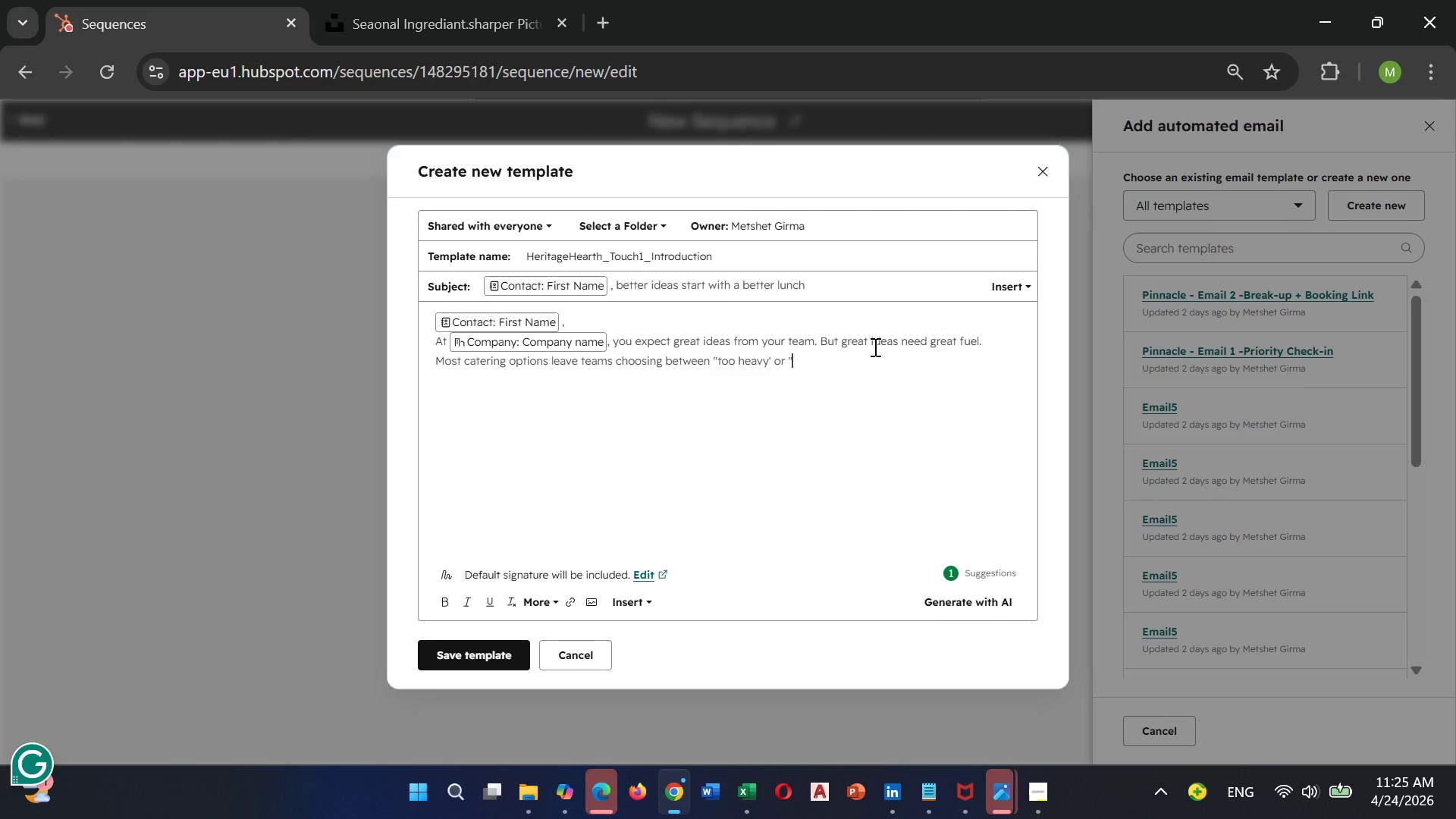 
type(too boring")
 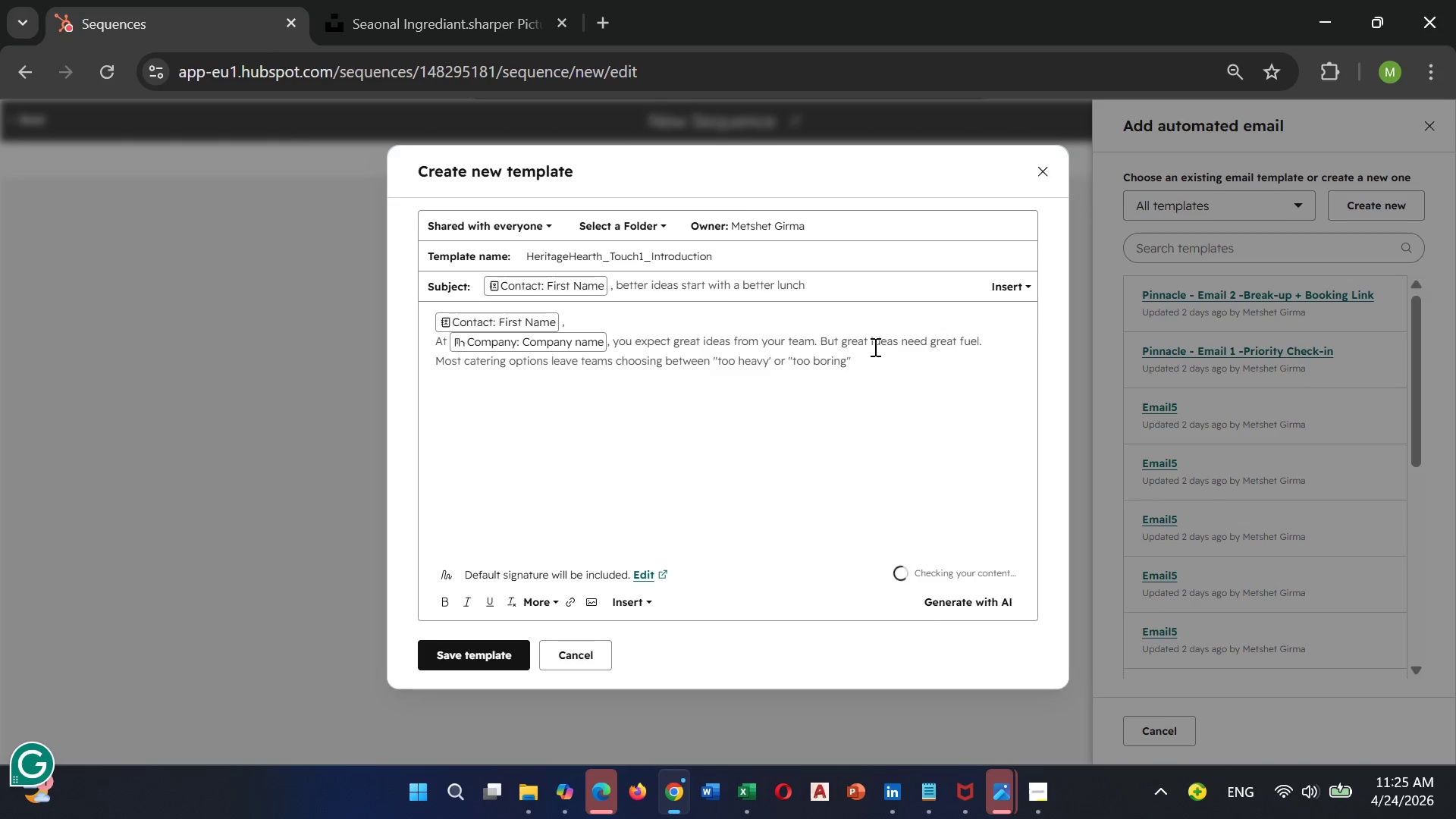 
key(Enter)
 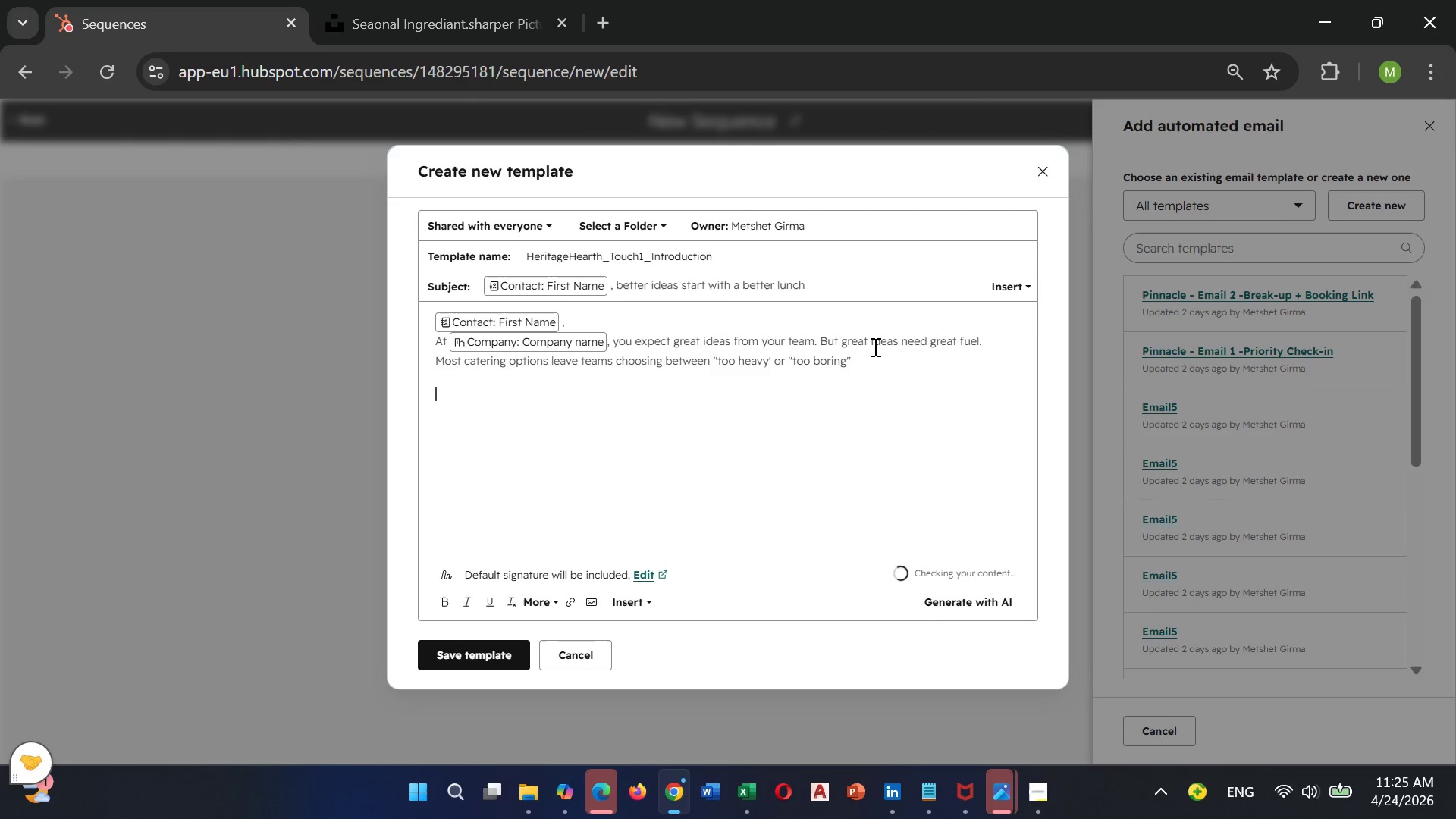 
key(Enter)
 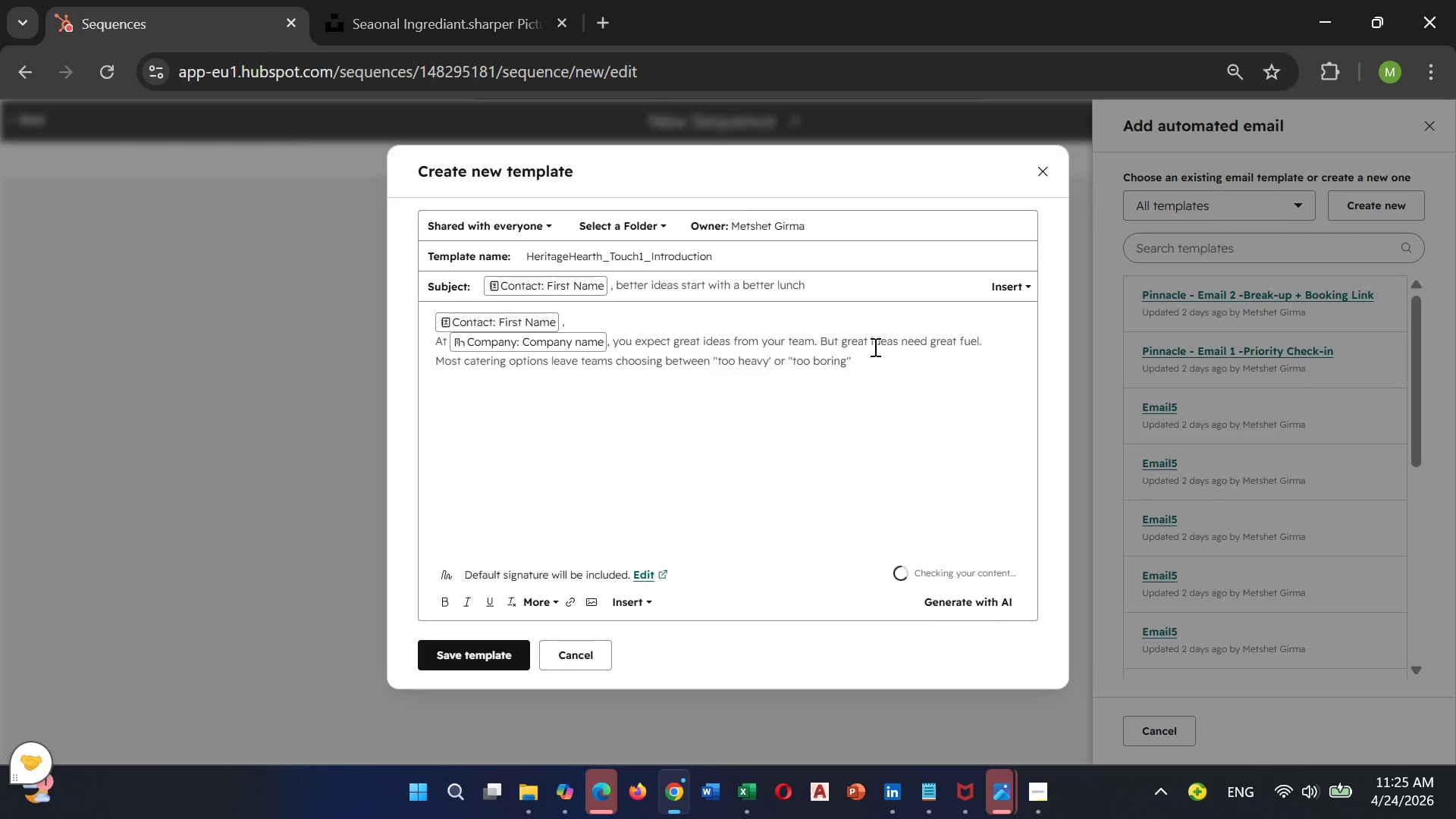 
type(HeritageHearth)
 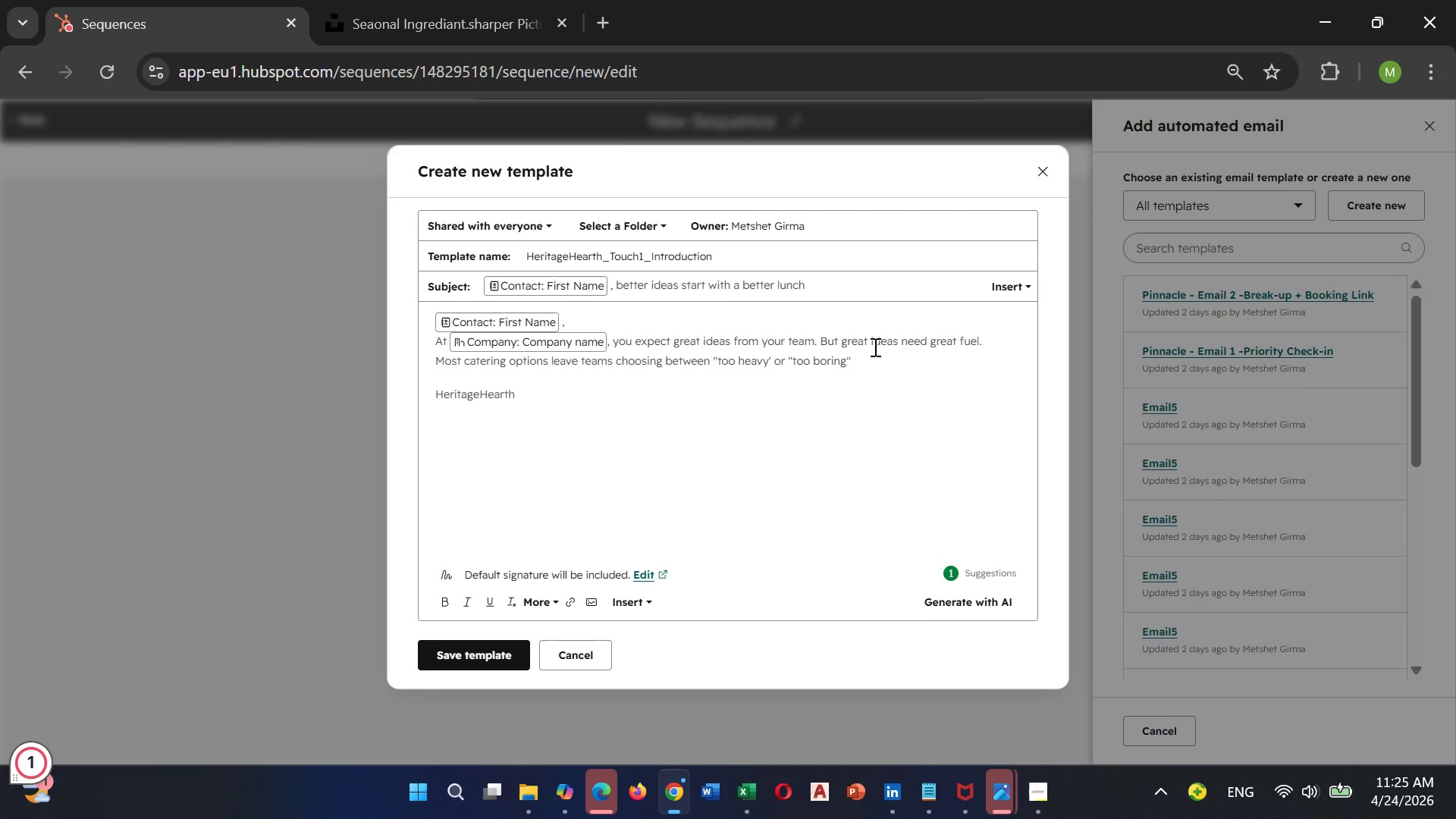 
key(ArrowLeft)
 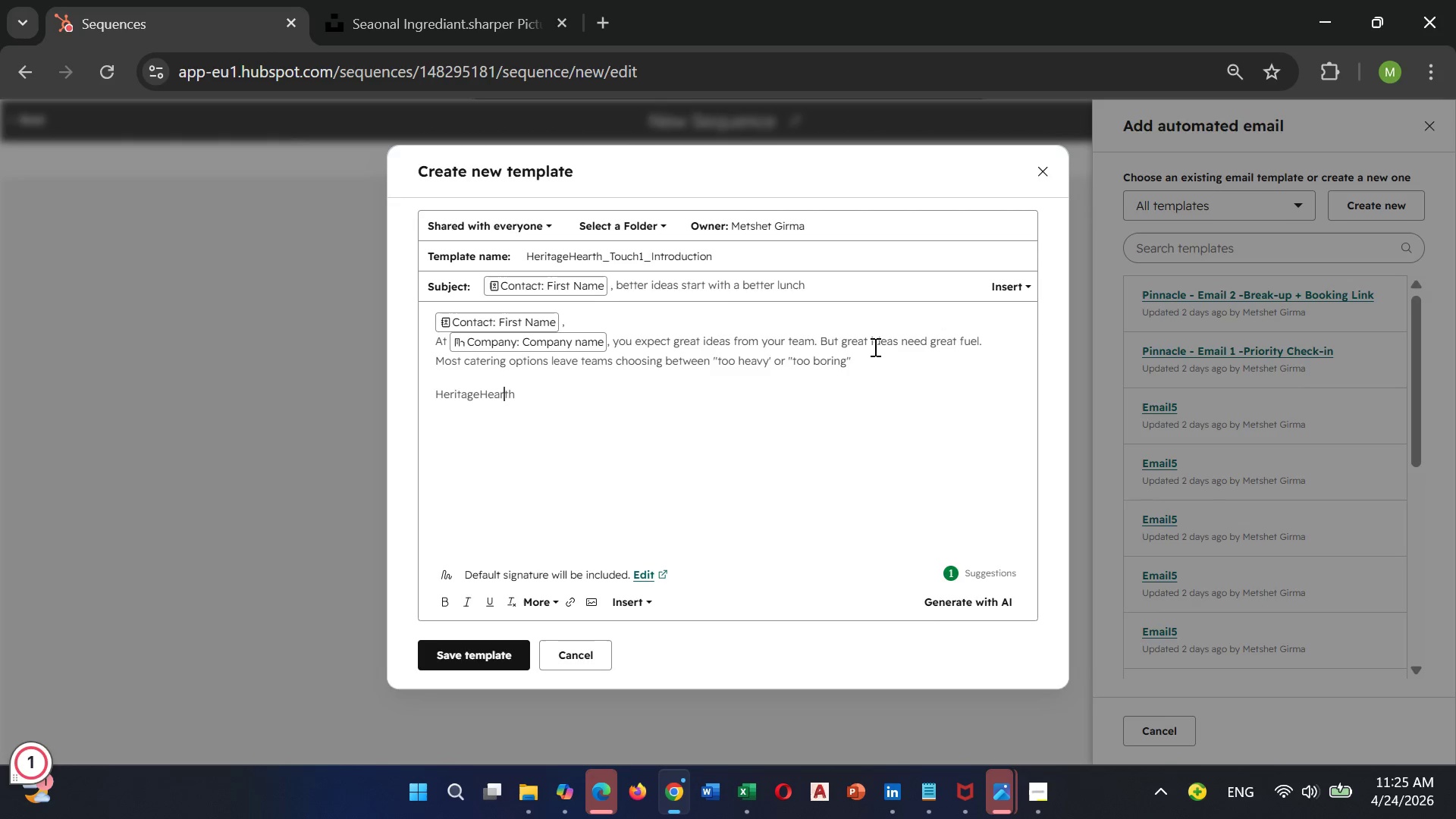 
key(ArrowLeft)
 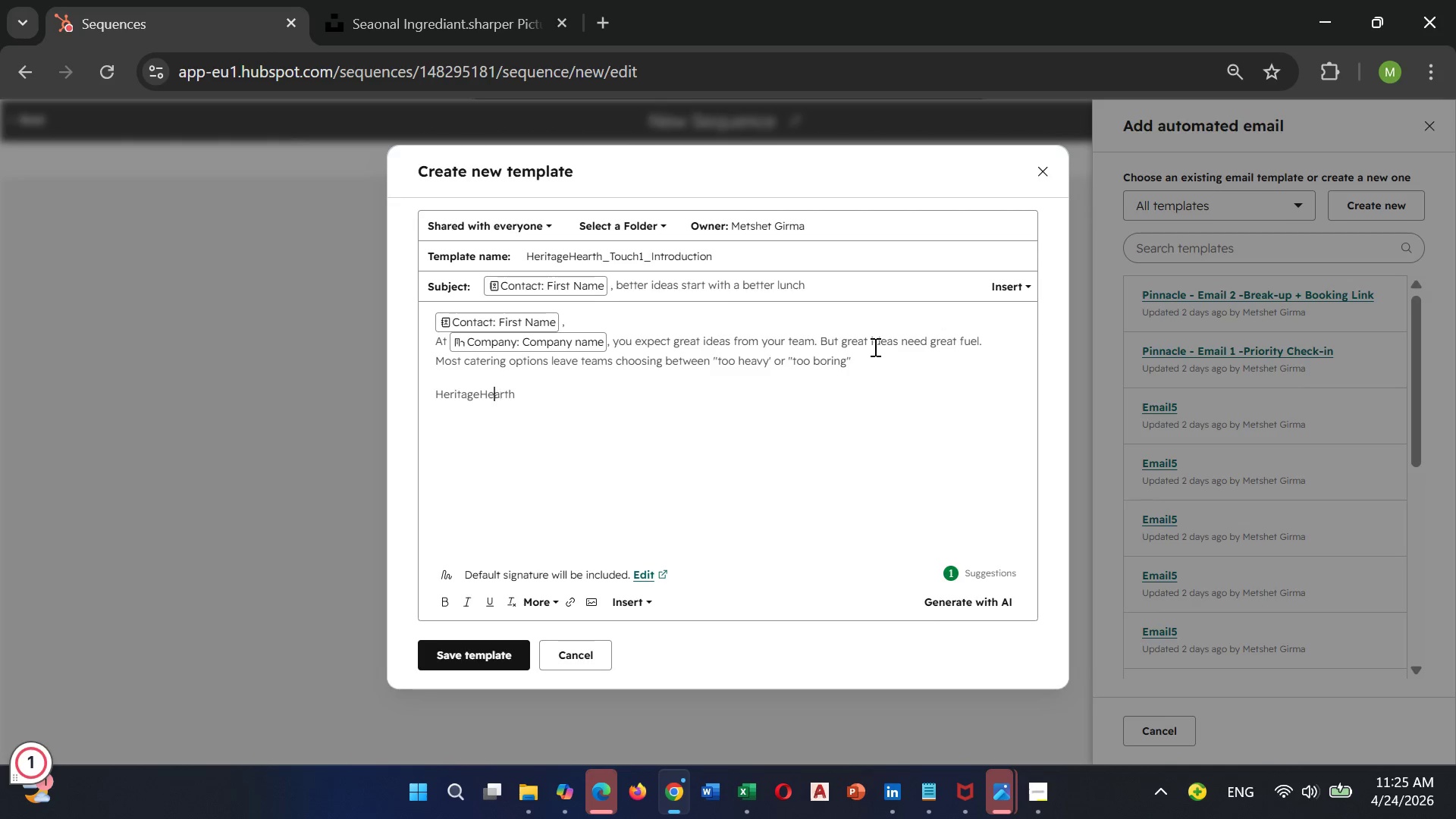 
key(ArrowLeft)
 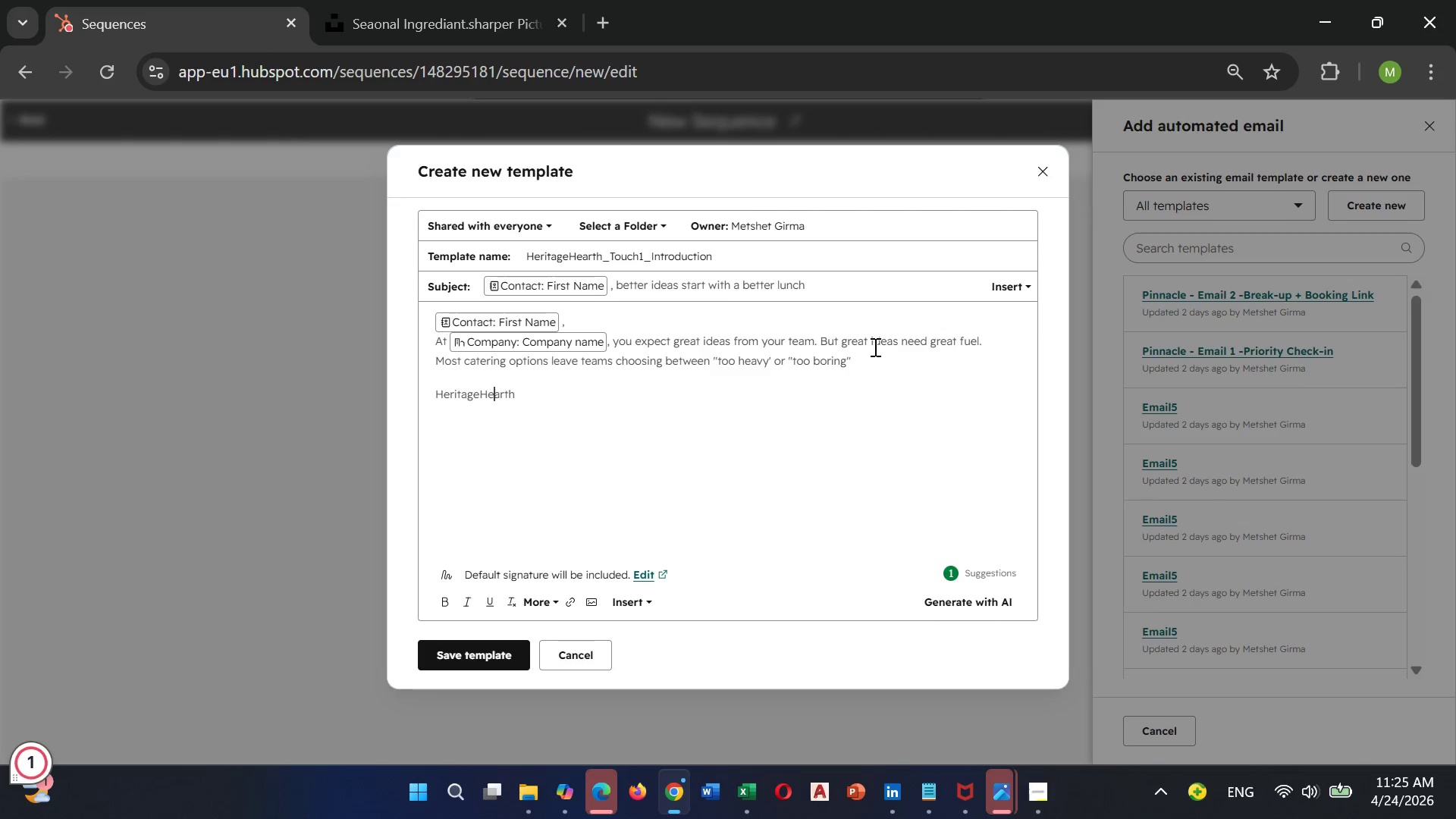 
key(ArrowLeft)
 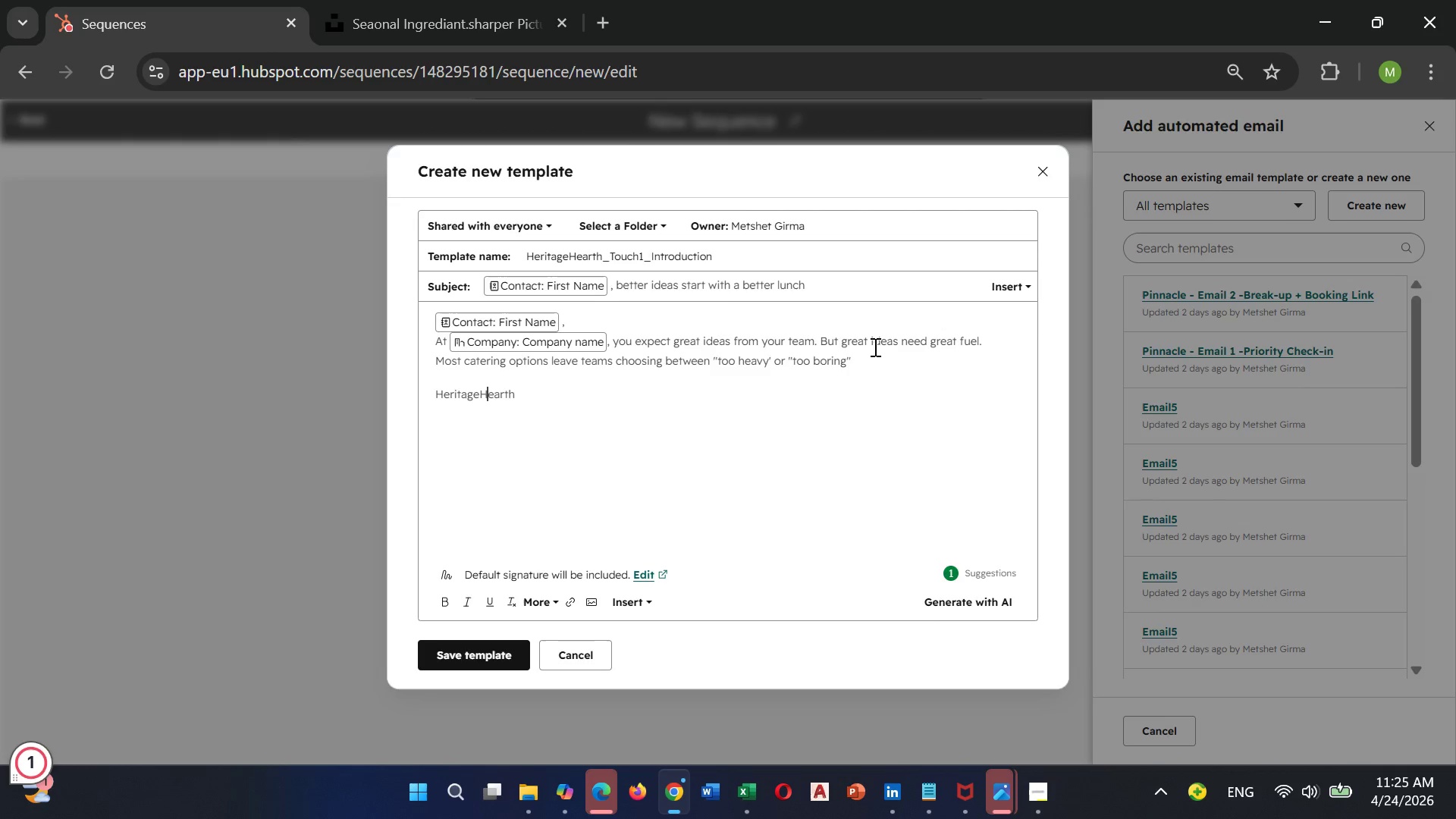 
key(ArrowLeft)
 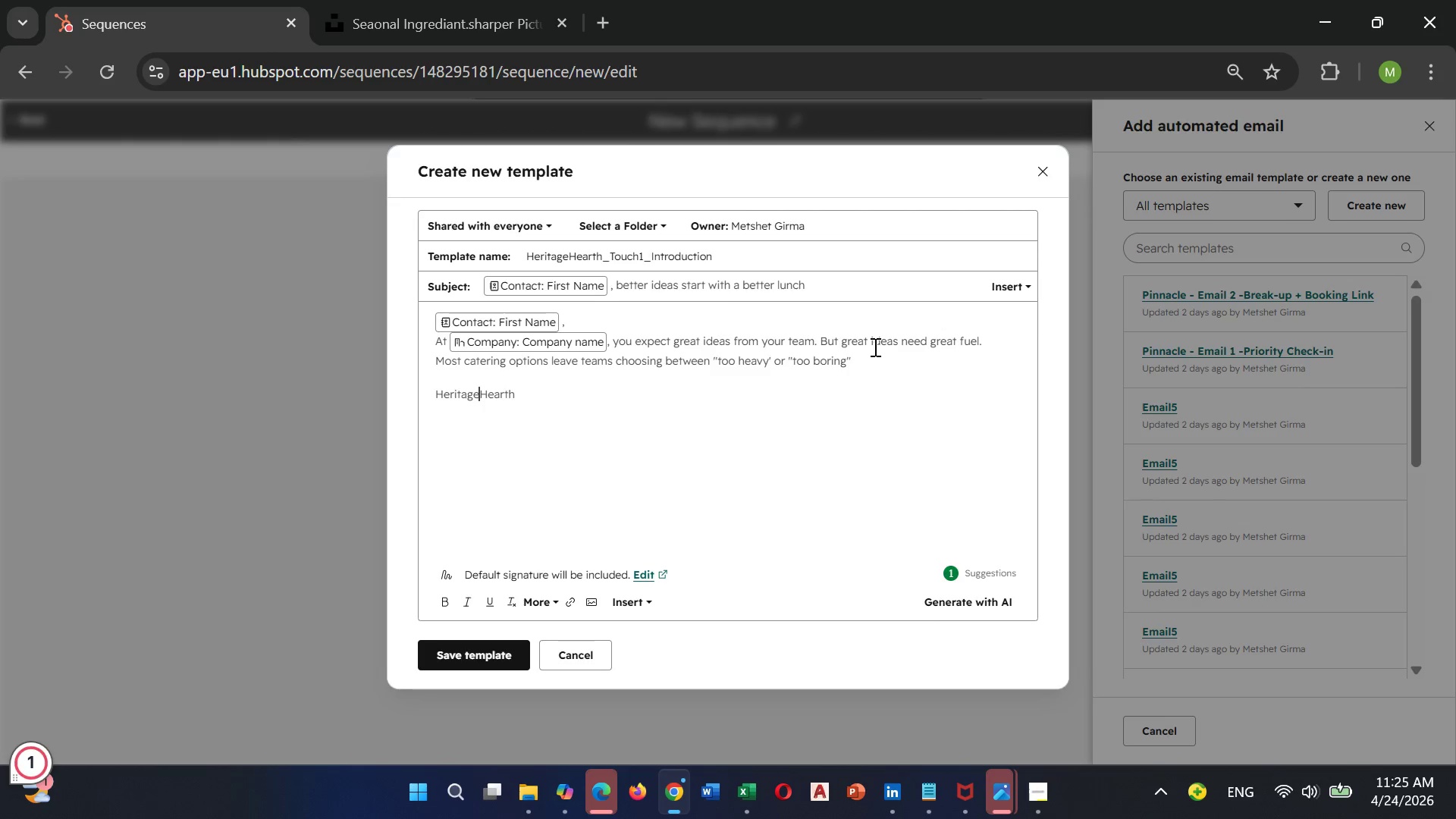 
key(ArrowLeft)
 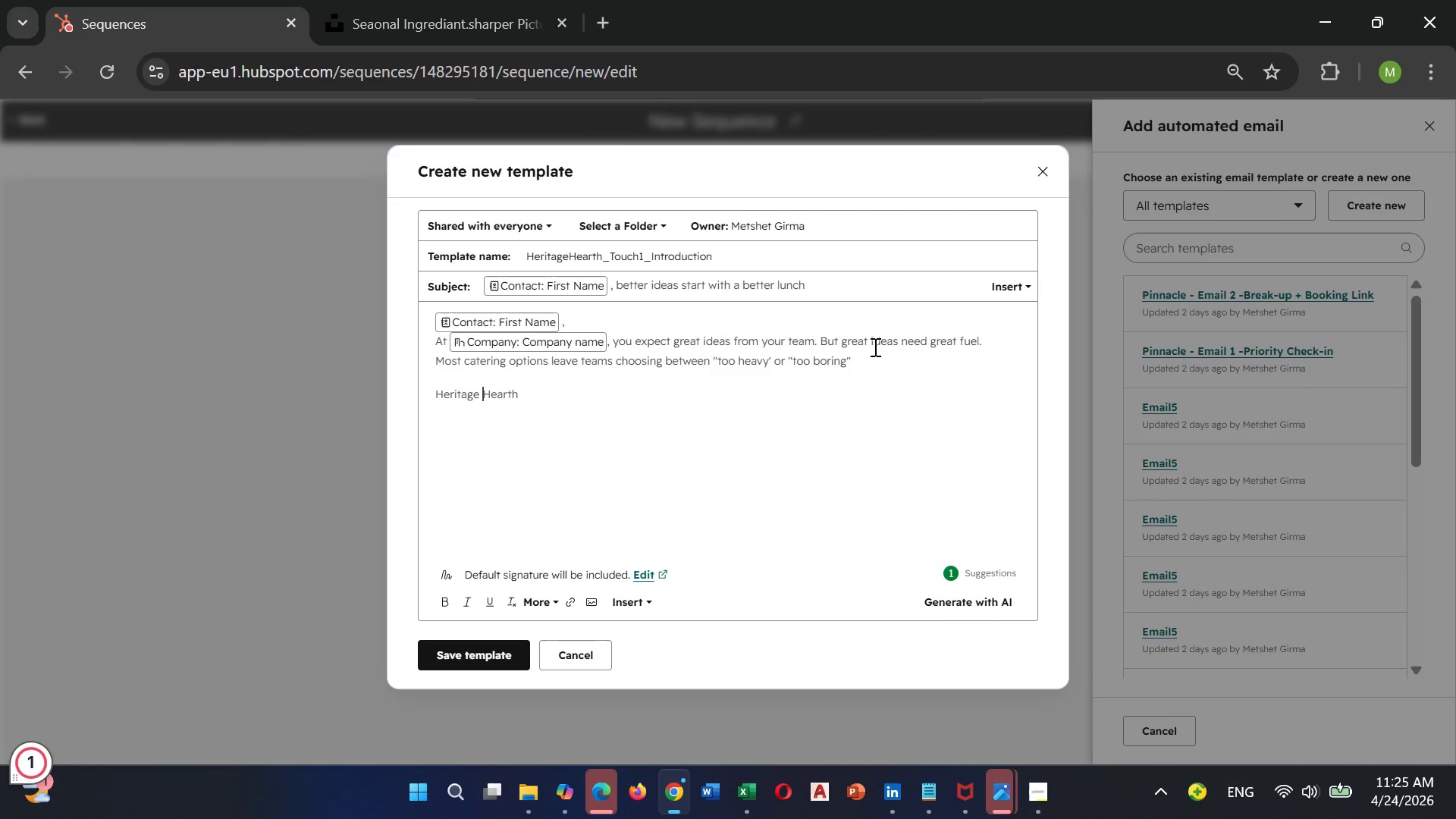 
key(Space)
 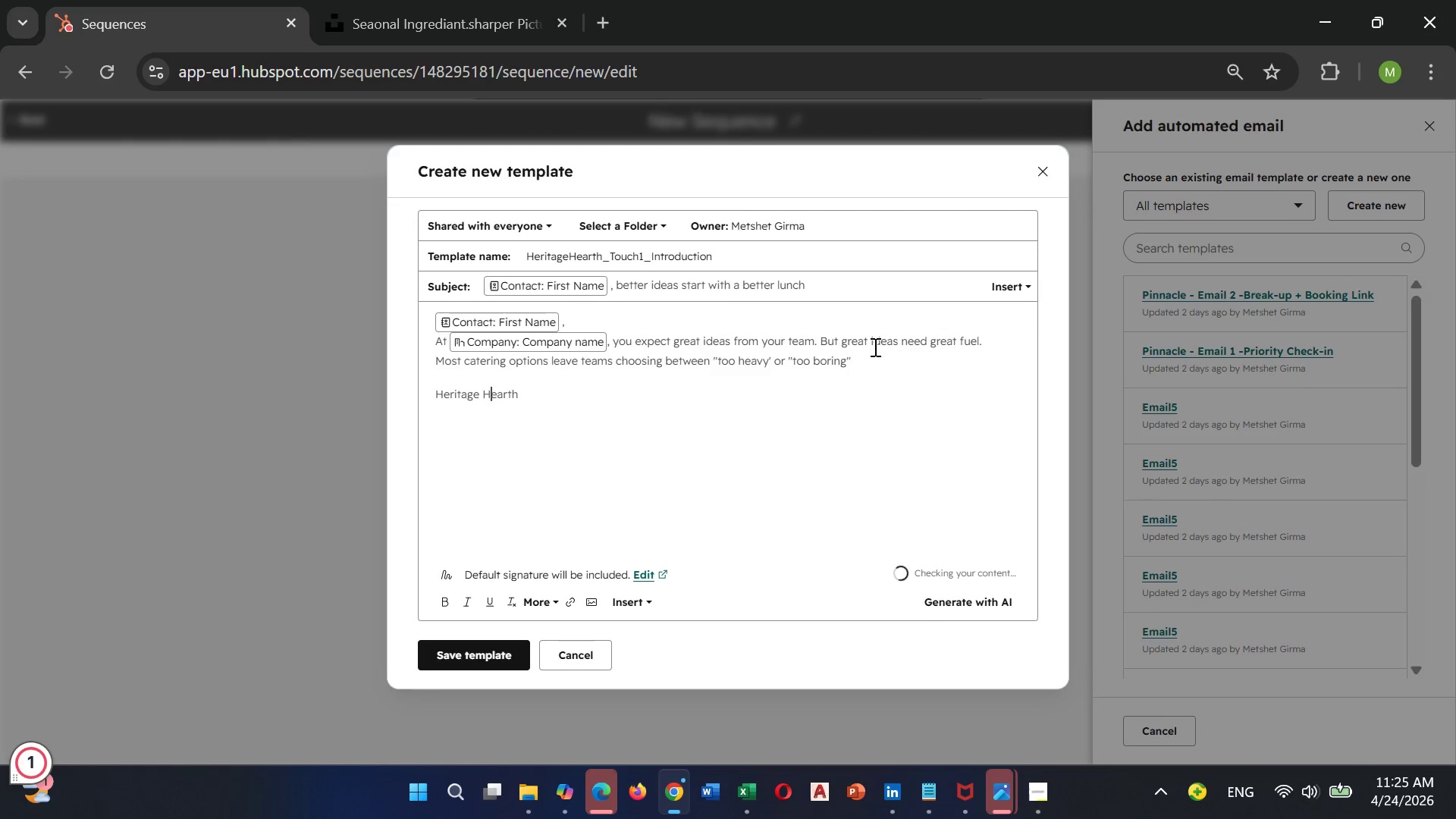 
key(ArrowRight)
 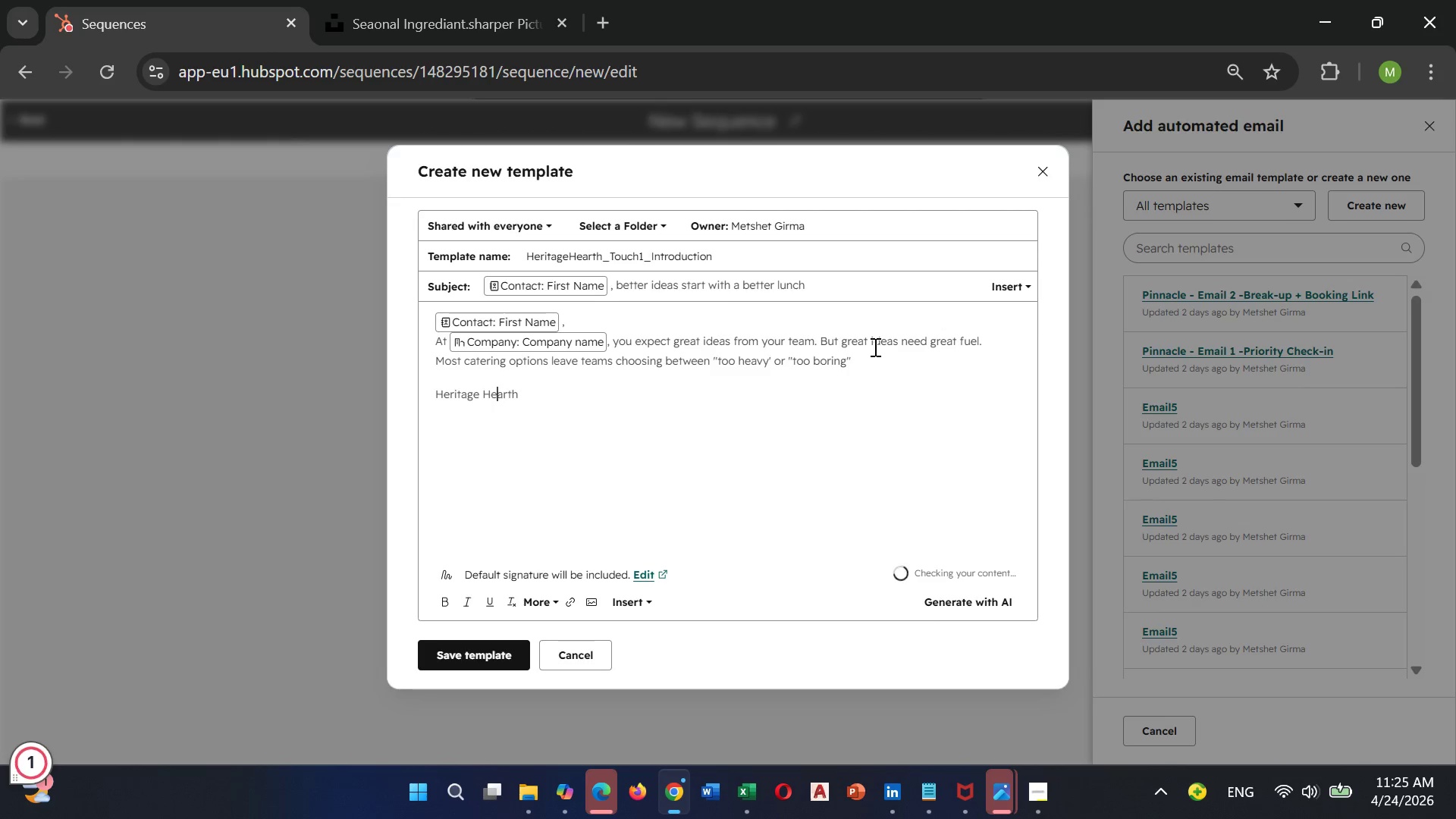 
hold_key(key=ArrowRight, duration=0.73)
 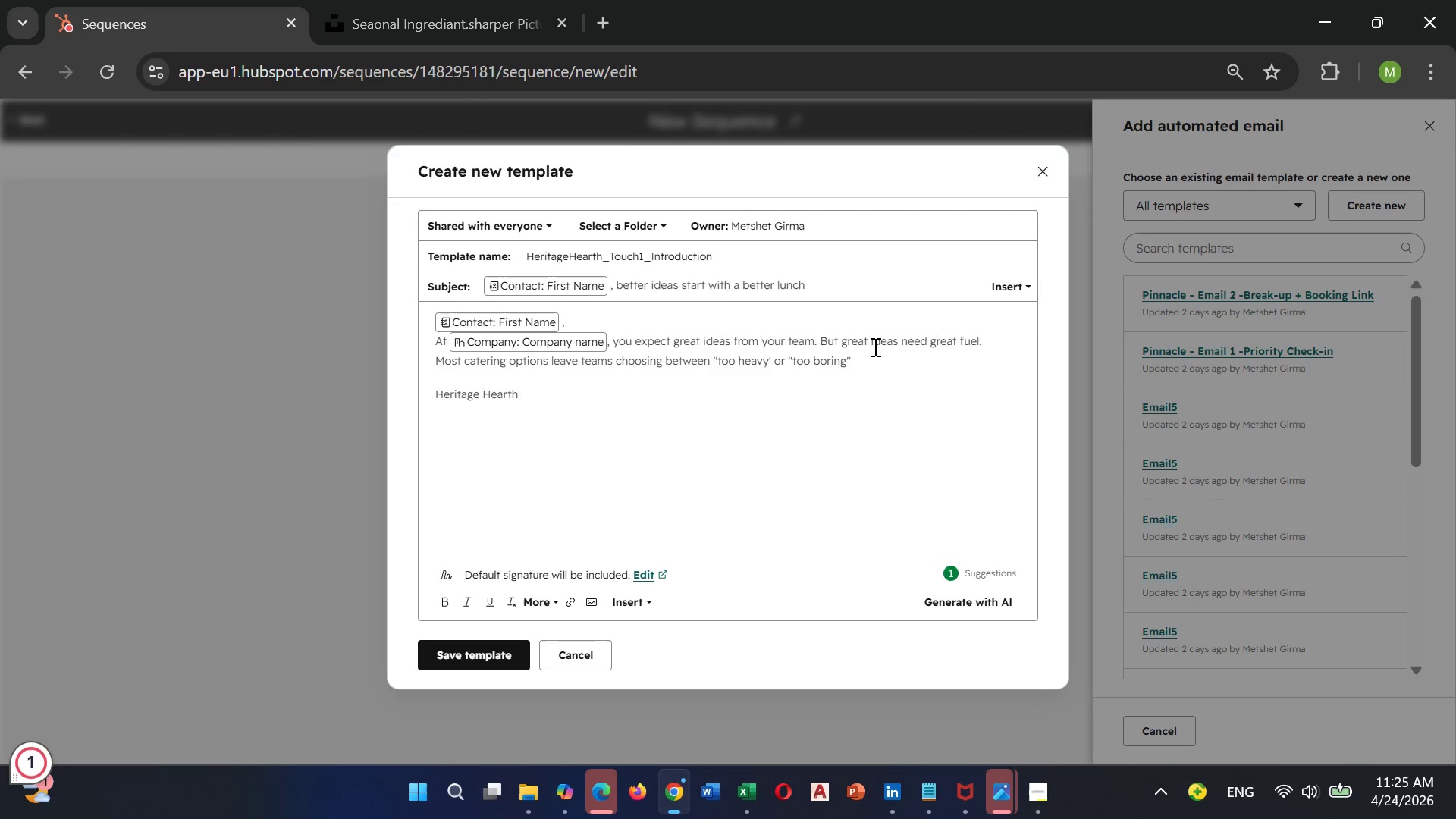 
type( is different.)
 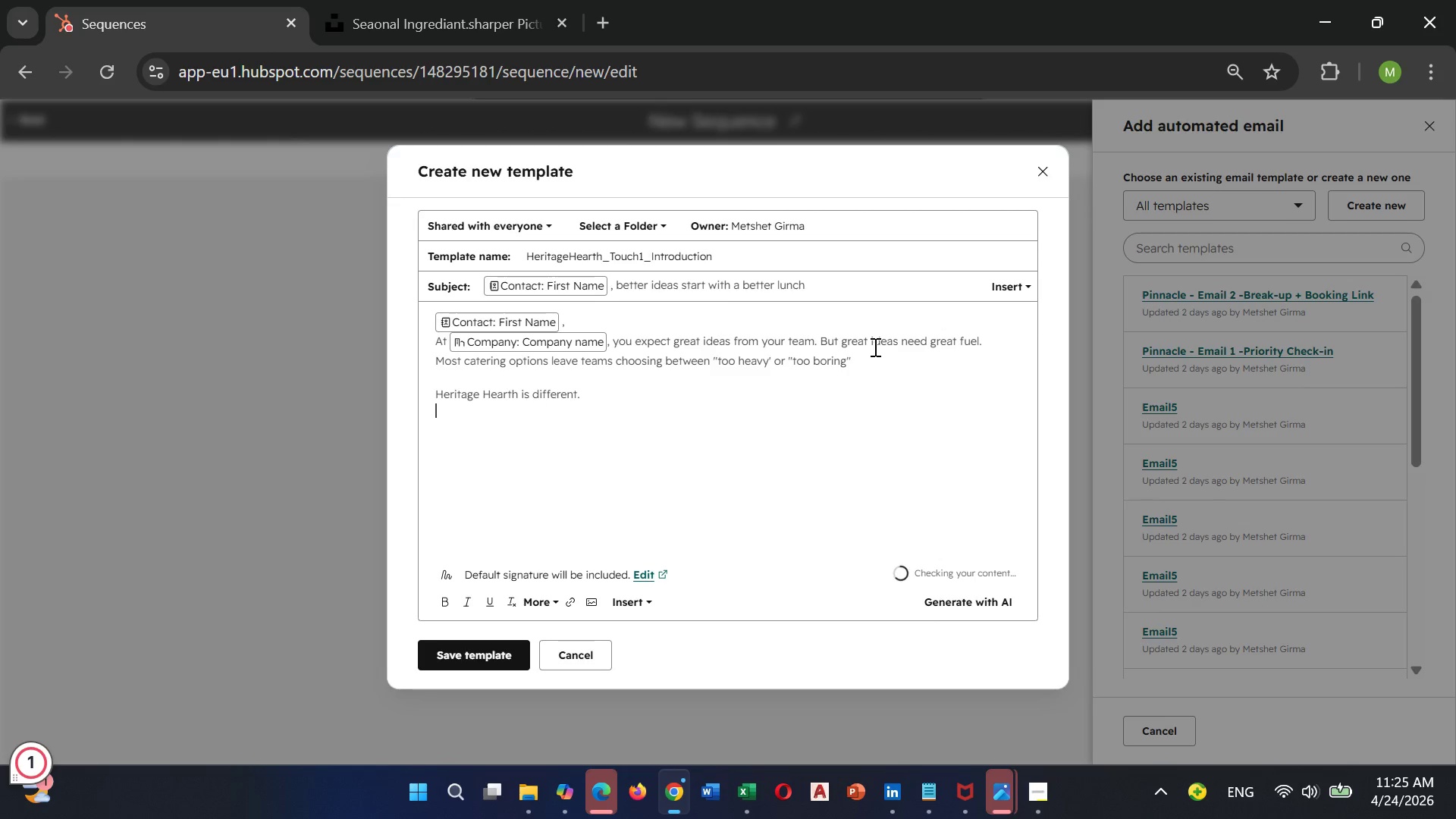 
key(Enter)
 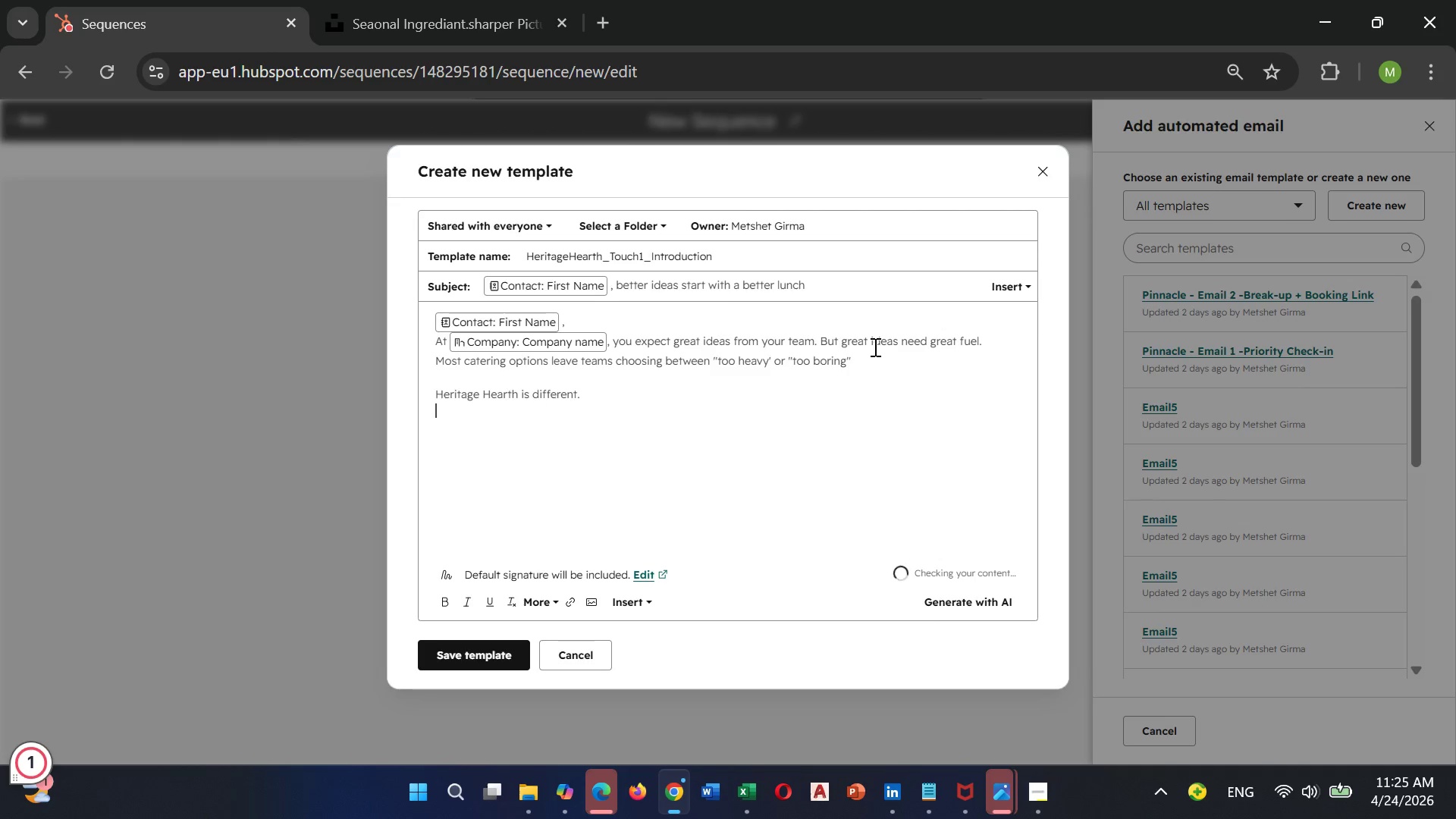 
key(Enter)
 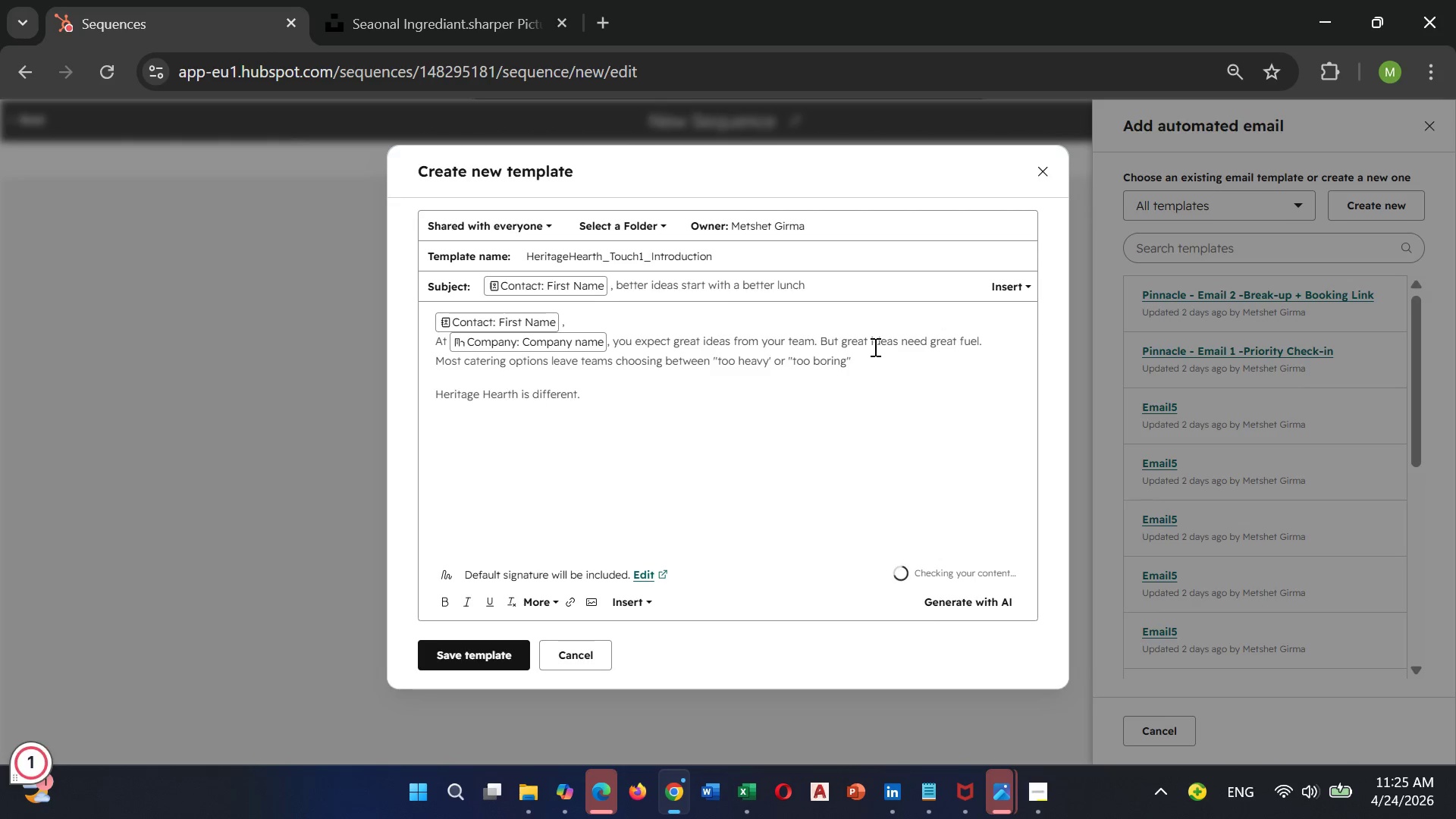 
type(we create executive working lunches that rare)
 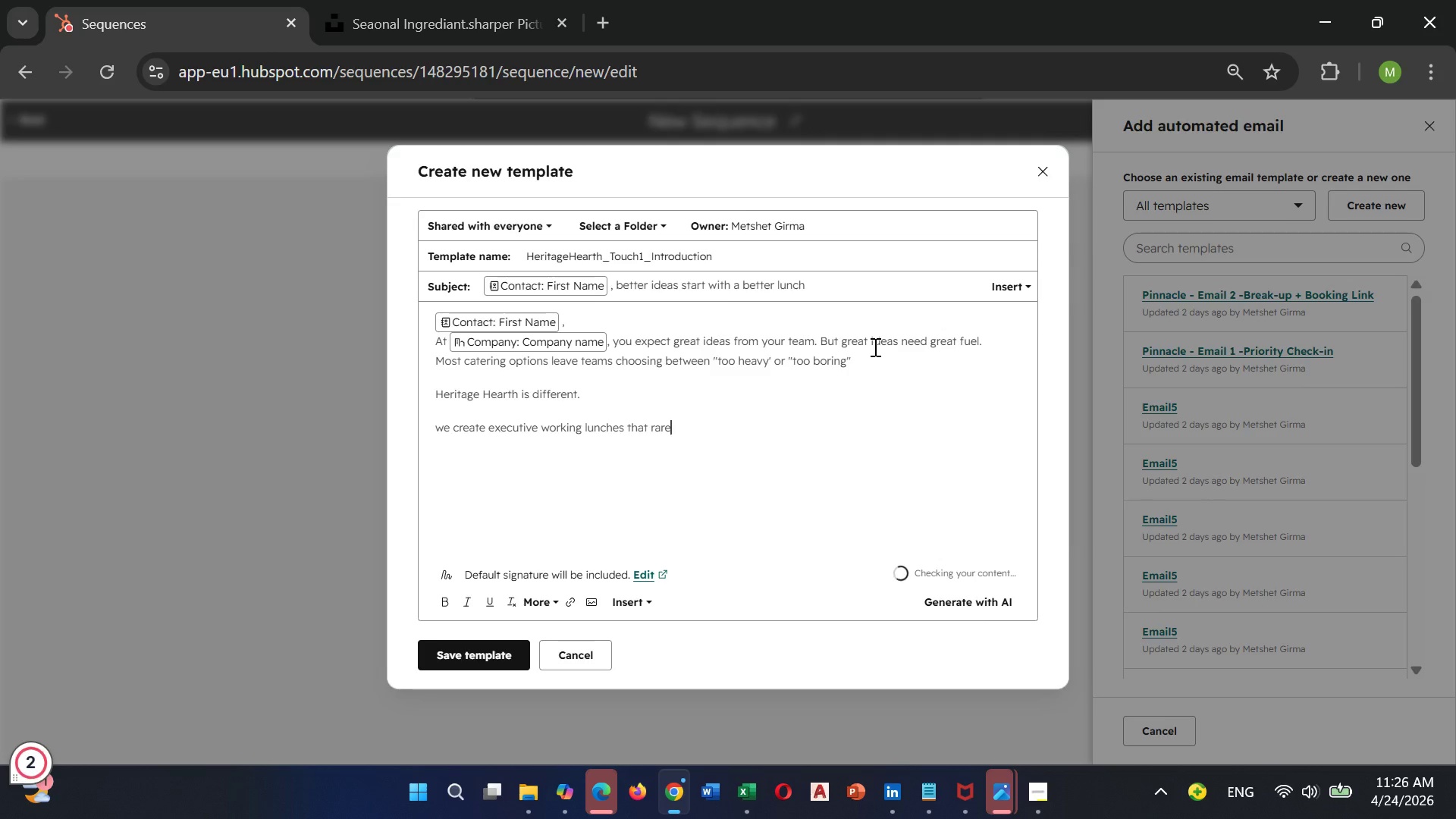 
key(ArrowLeft)
 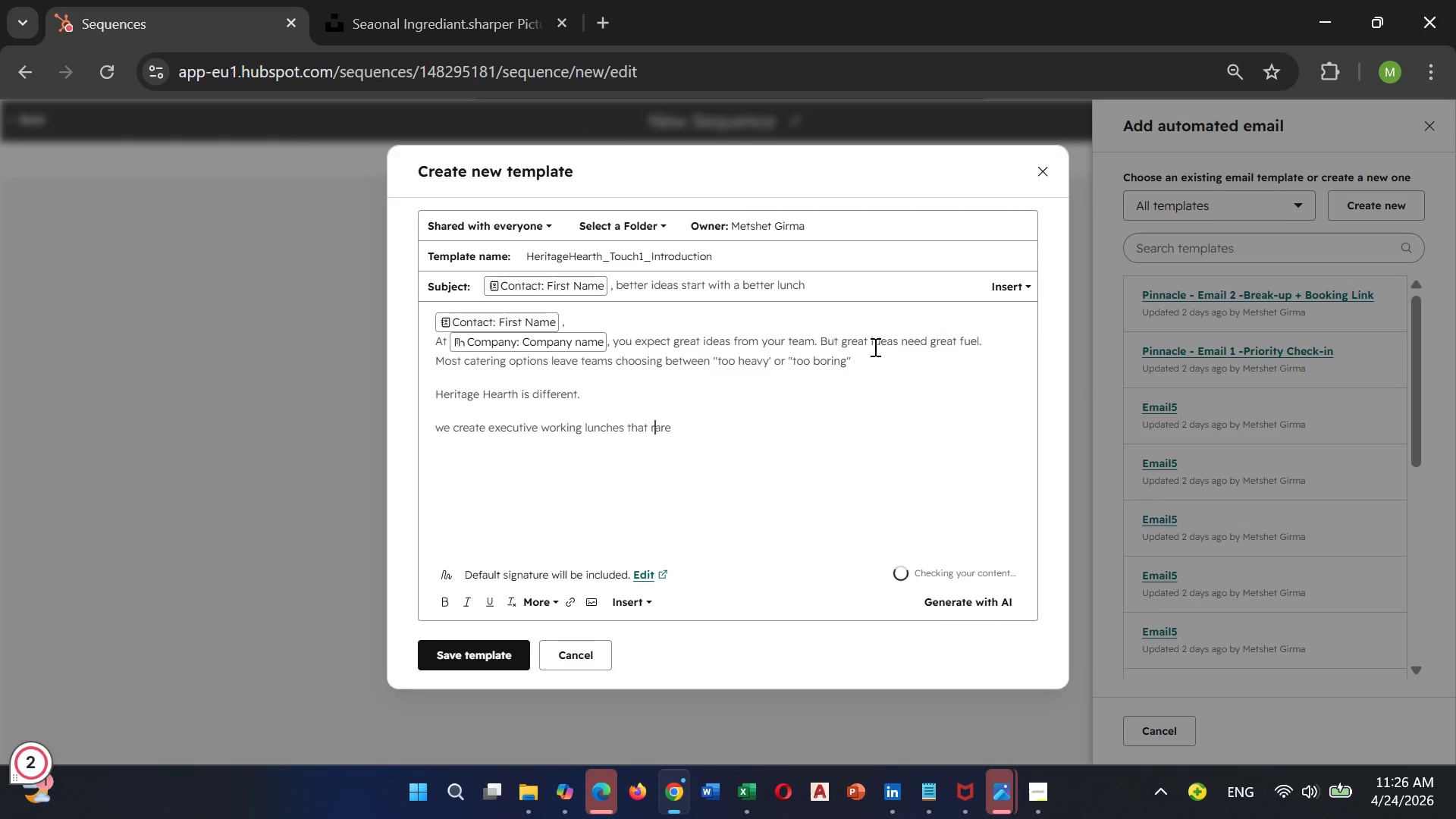 
key(ArrowLeft)
 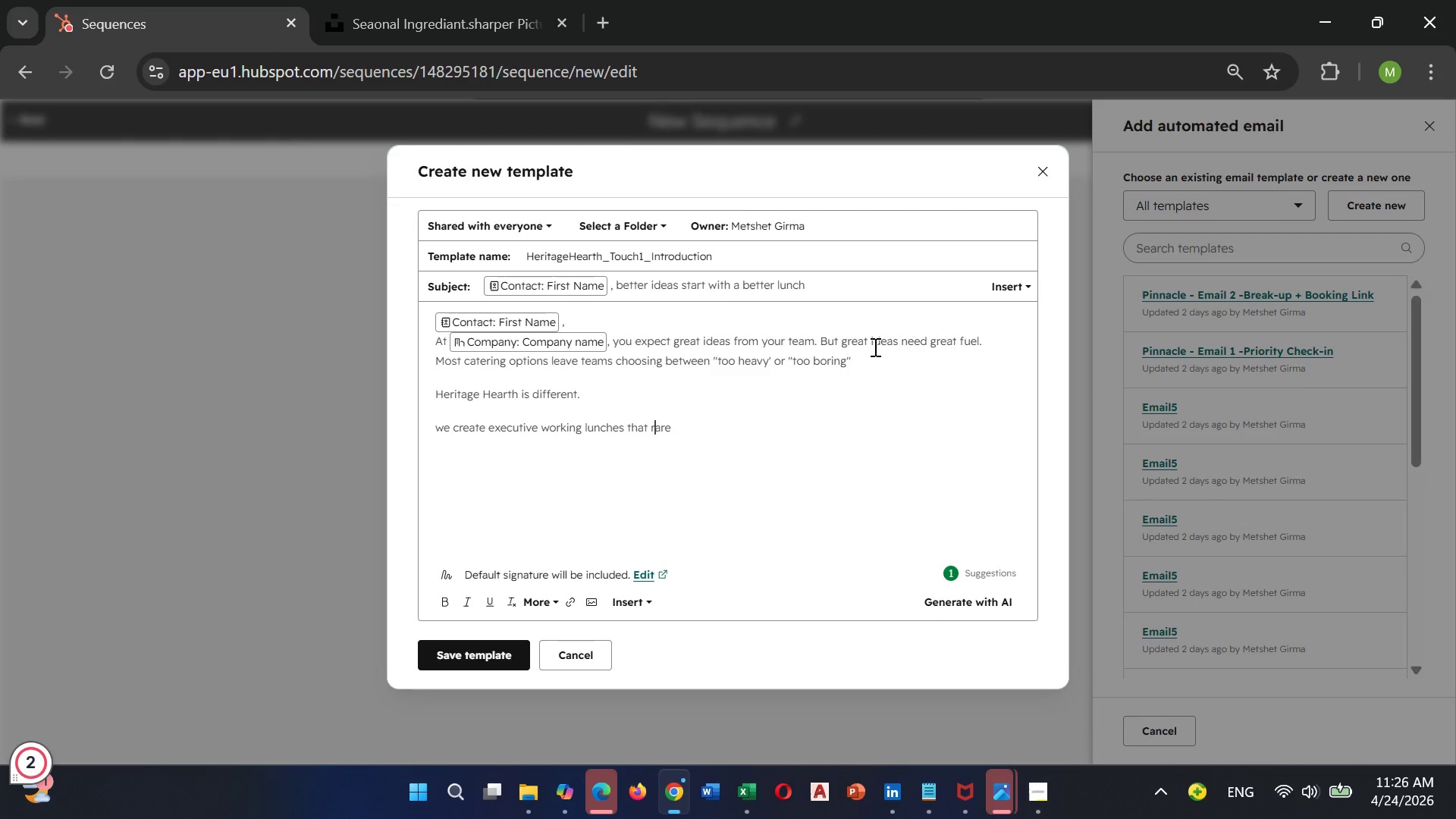 
key(ArrowLeft)
 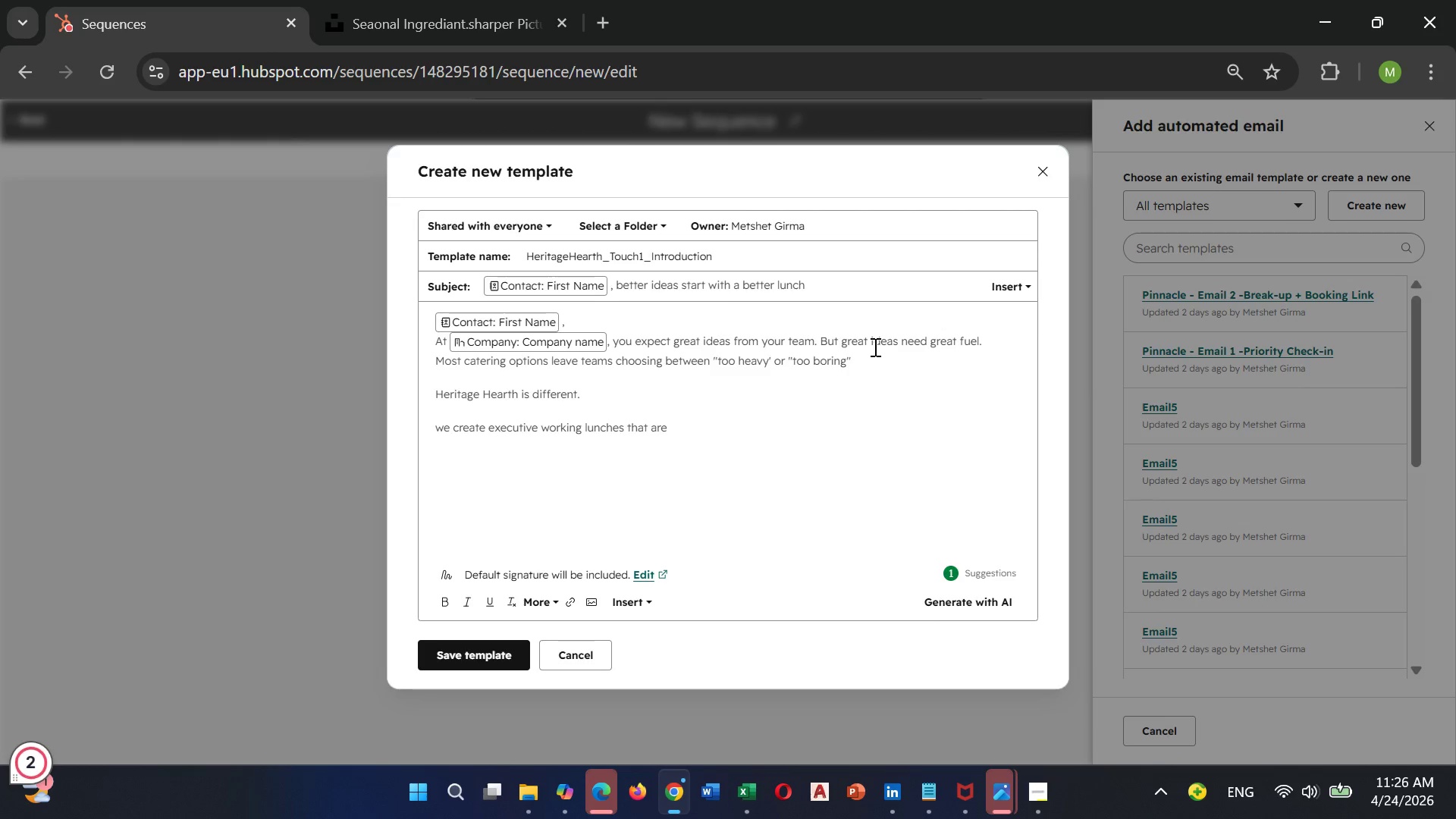 
key(Backspace)
 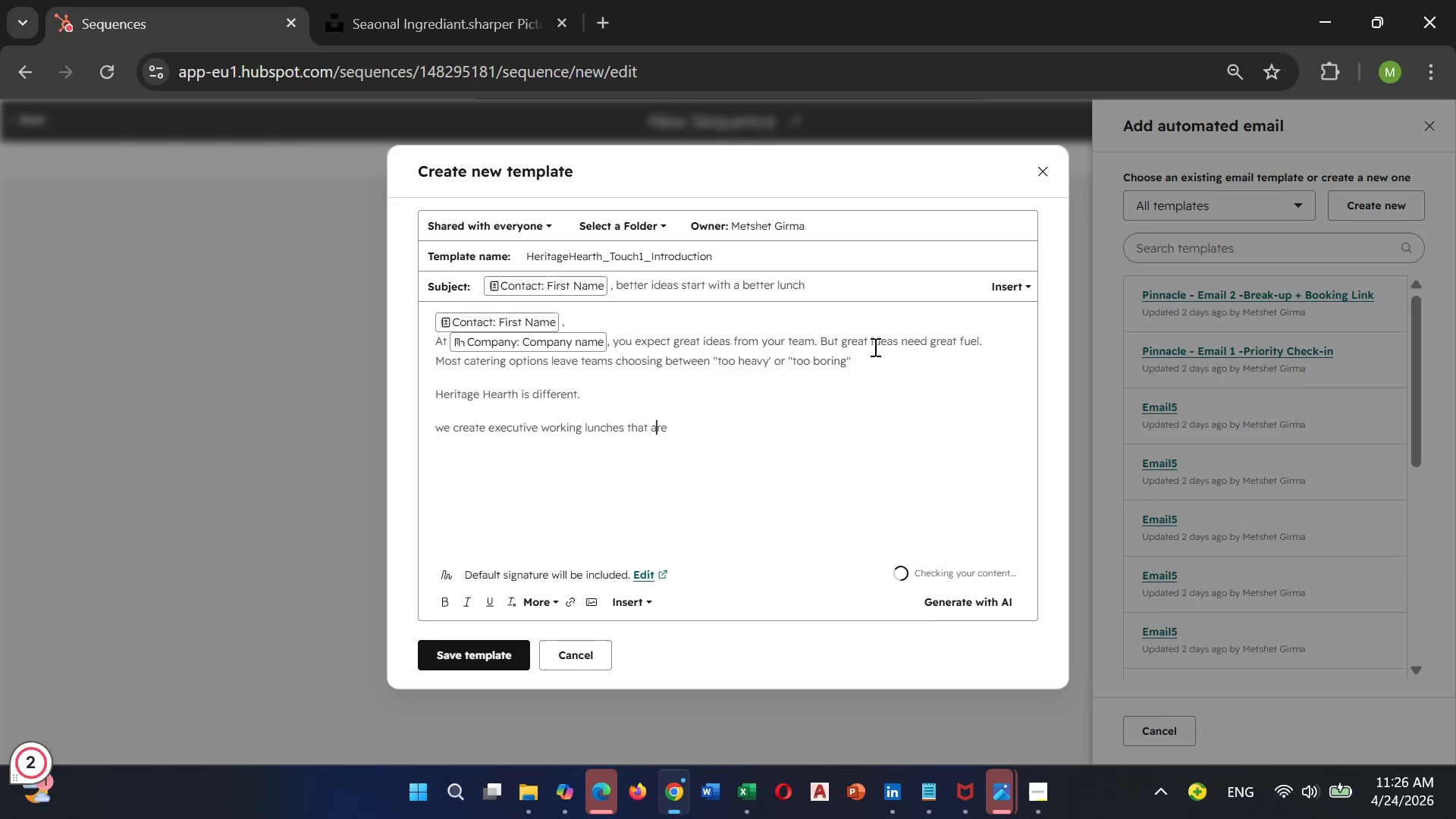 
hold_key(key=ArrowRight, duration=0.7)
 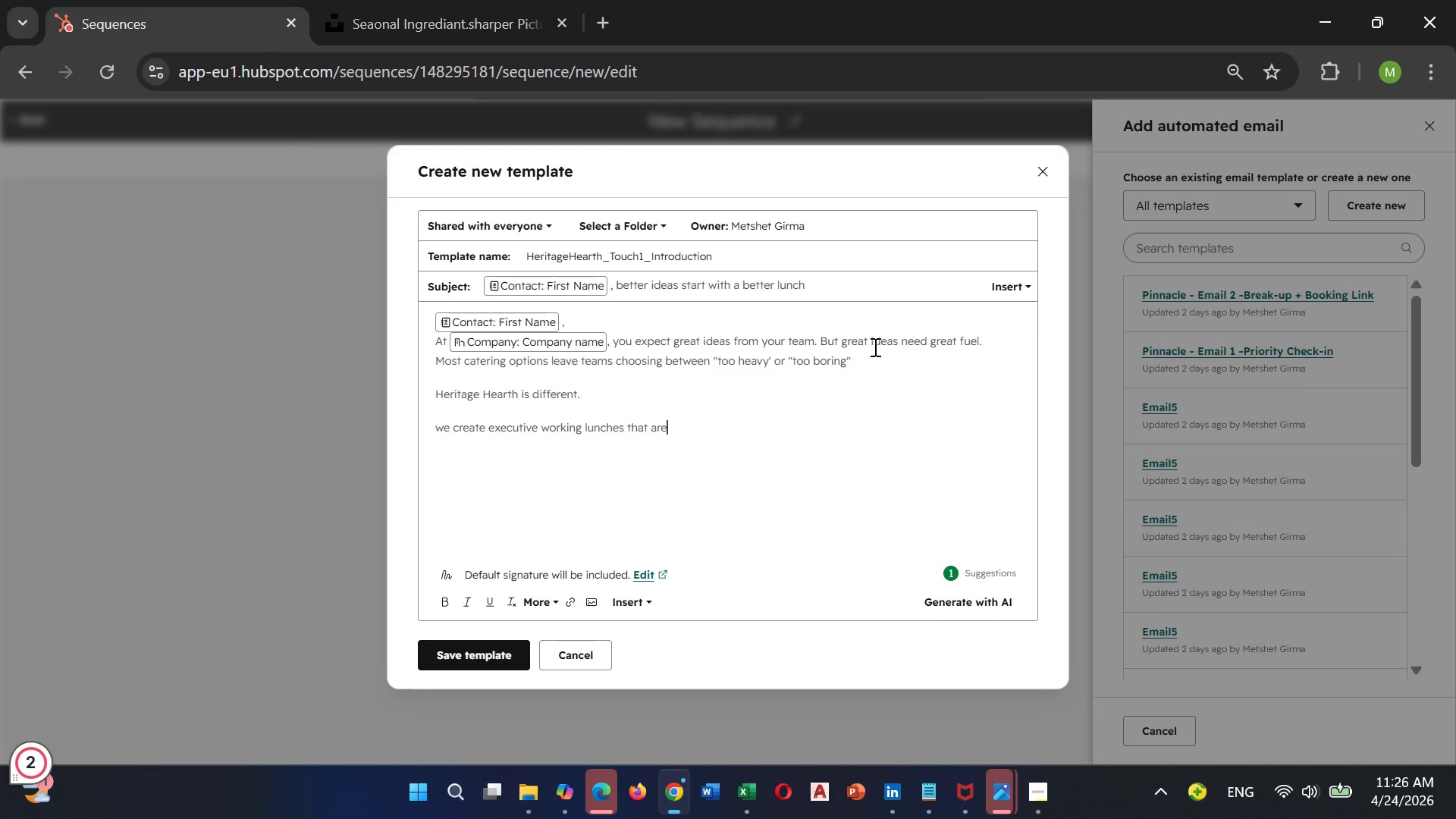 
key(Shift+Semicolon)
 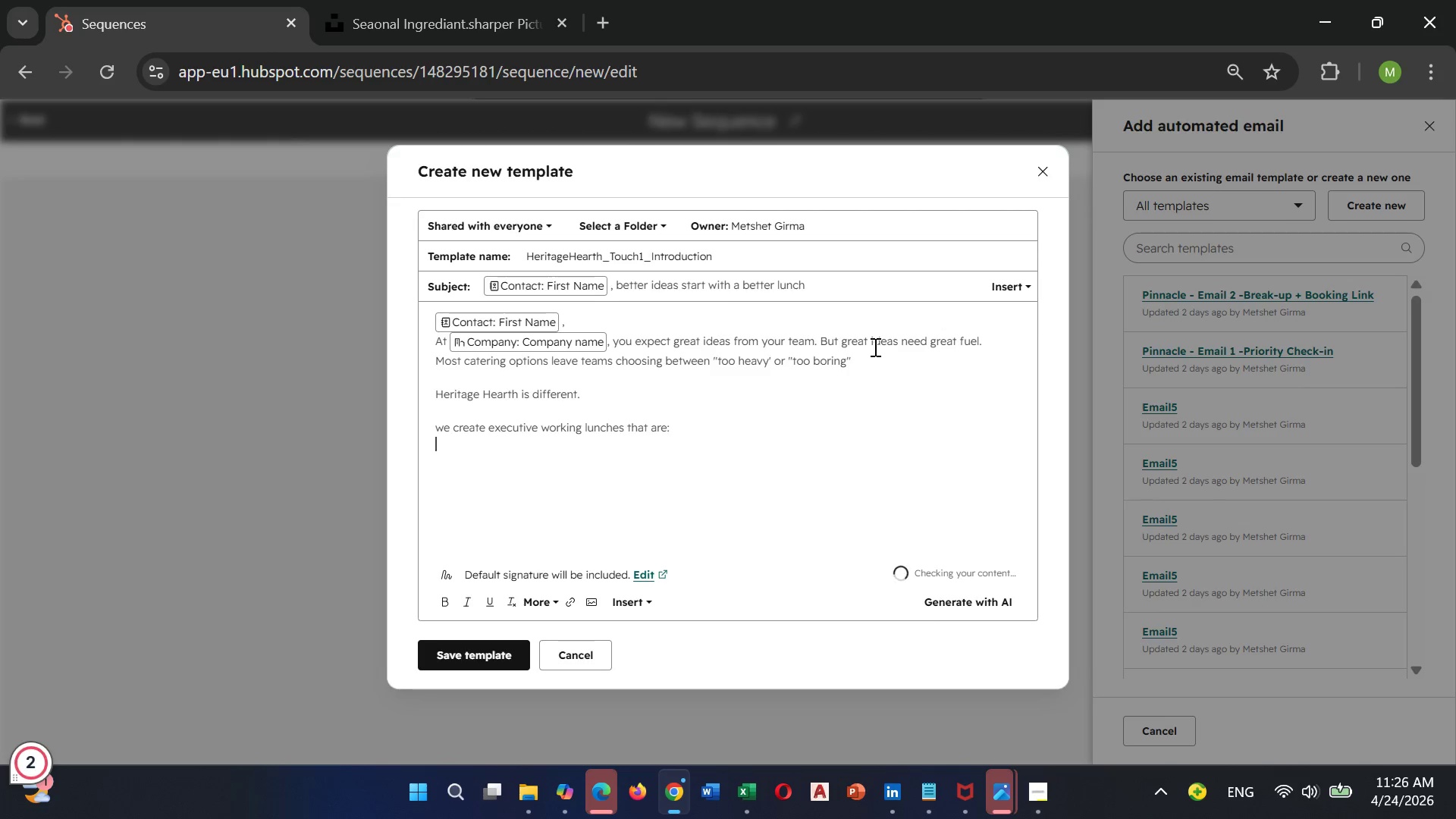 
key(Enter)
 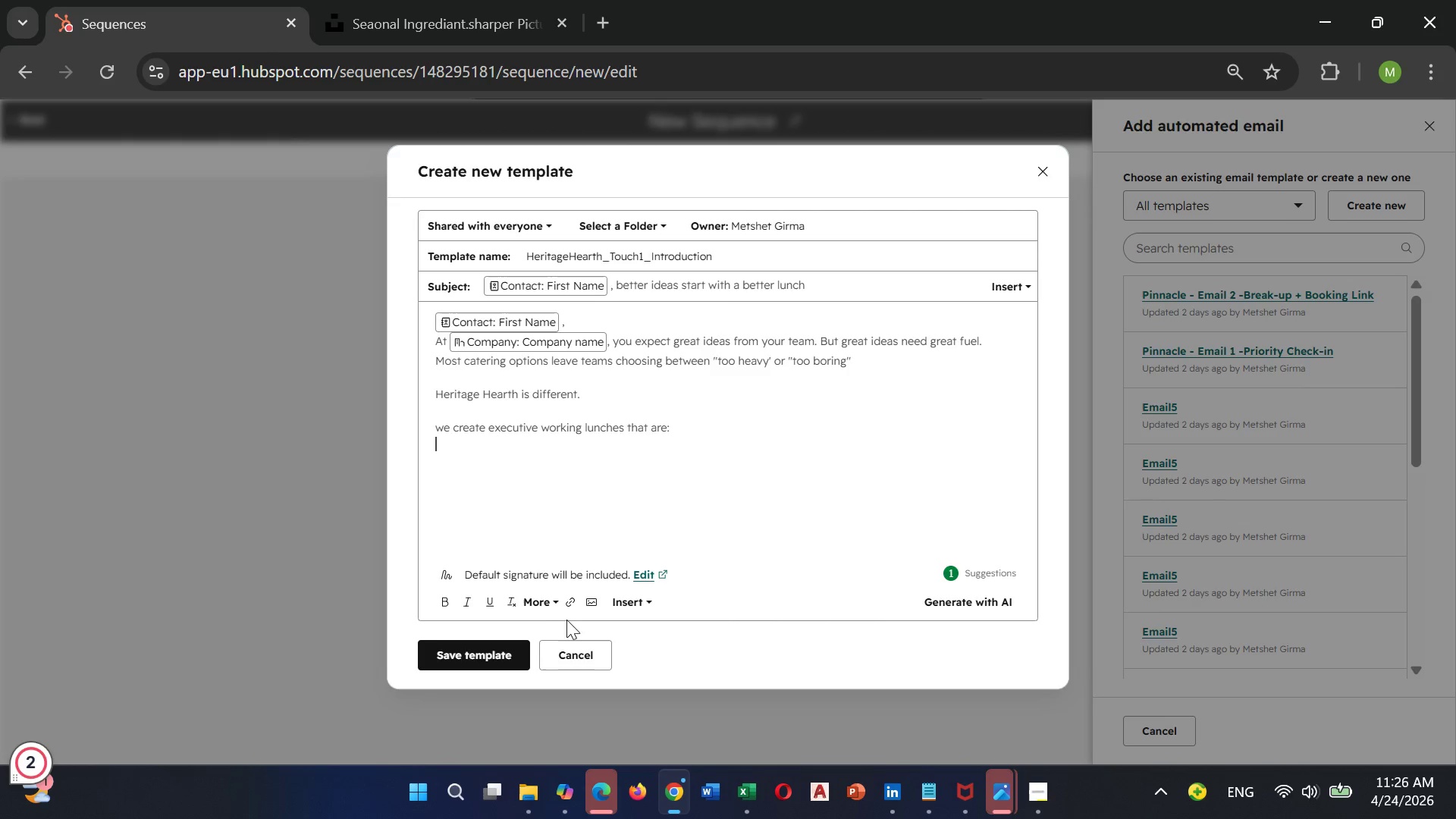 
wait(5.8)
 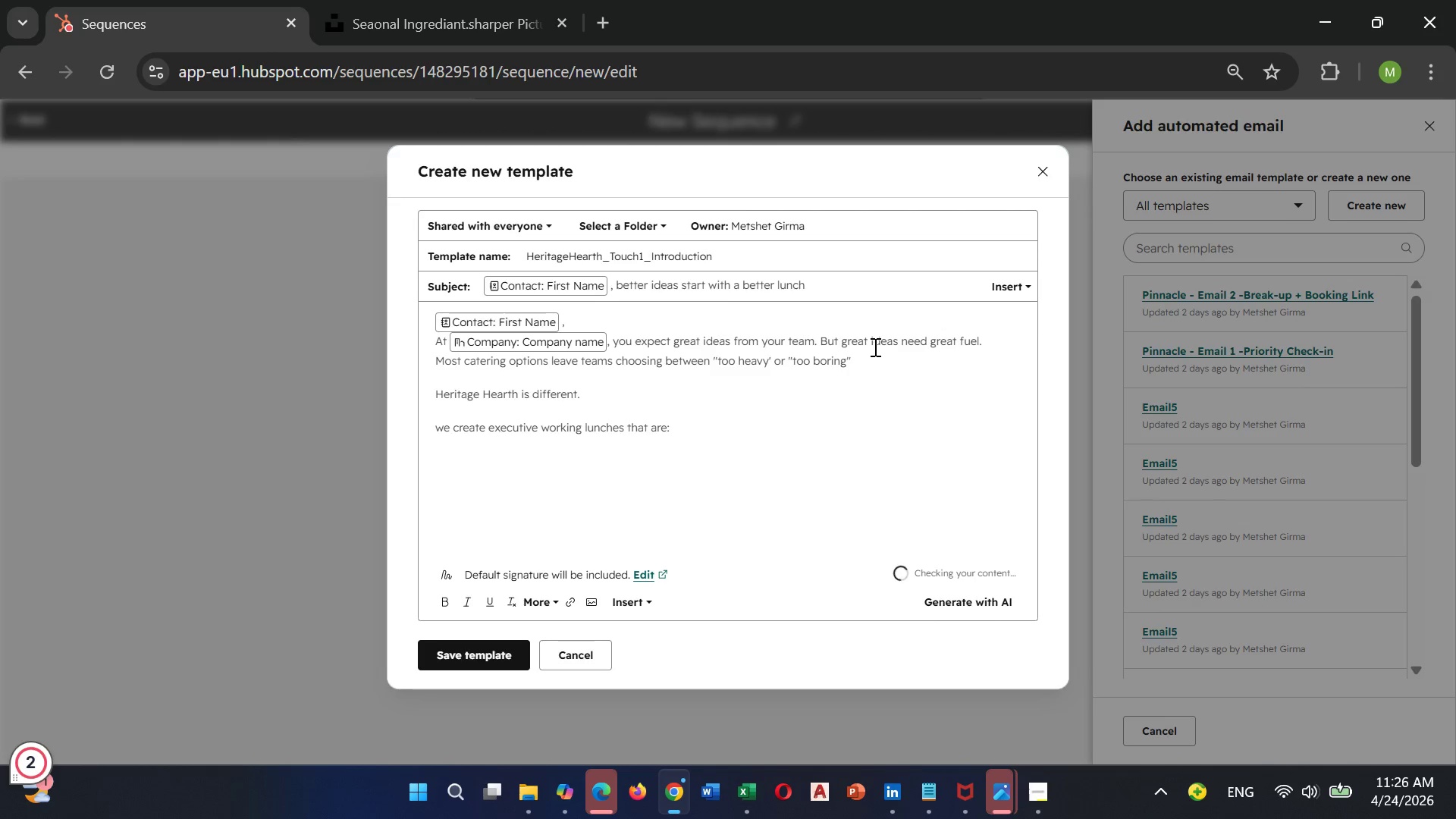 
left_click([554, 602])
 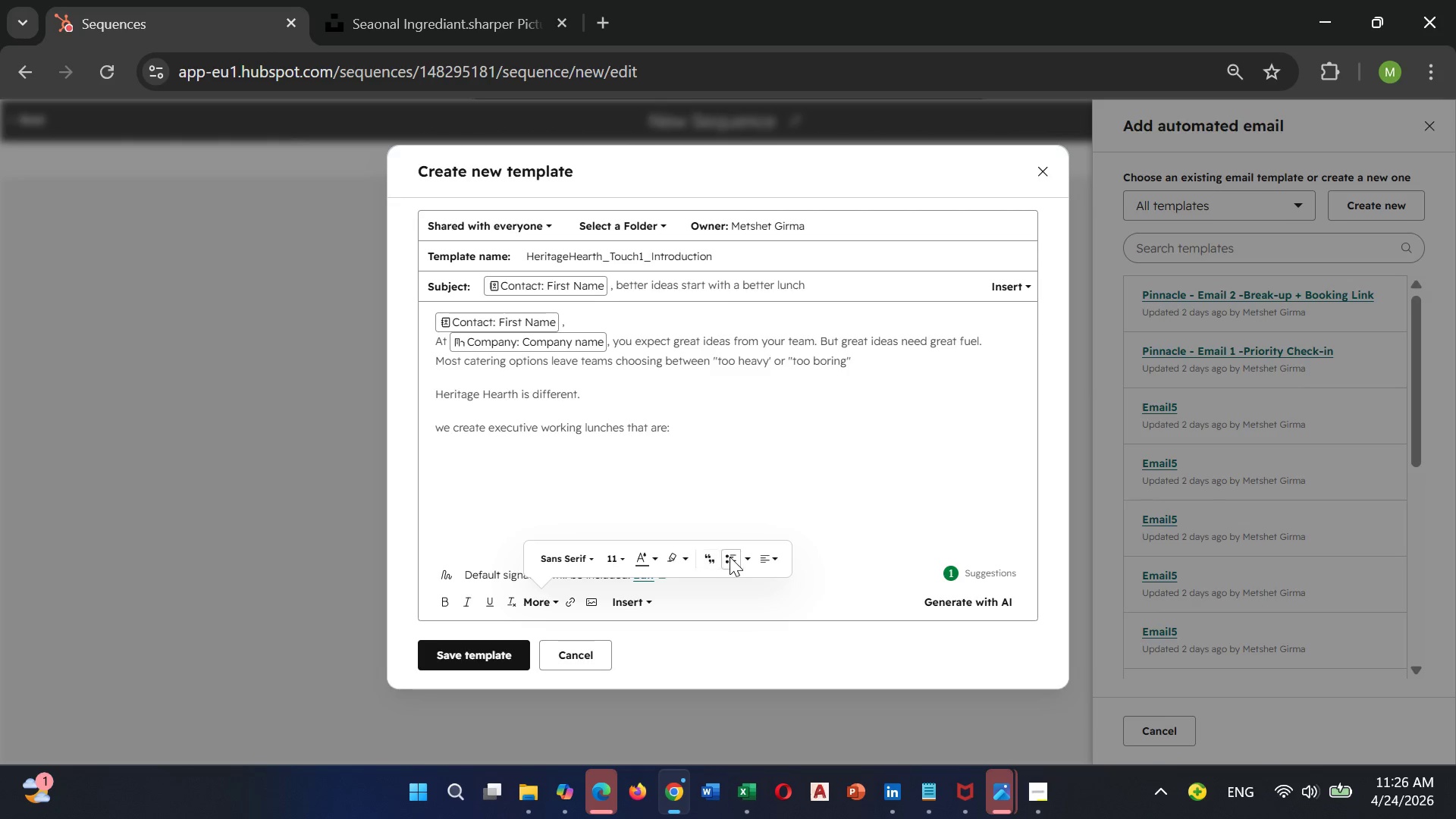 
left_click([730, 557])
 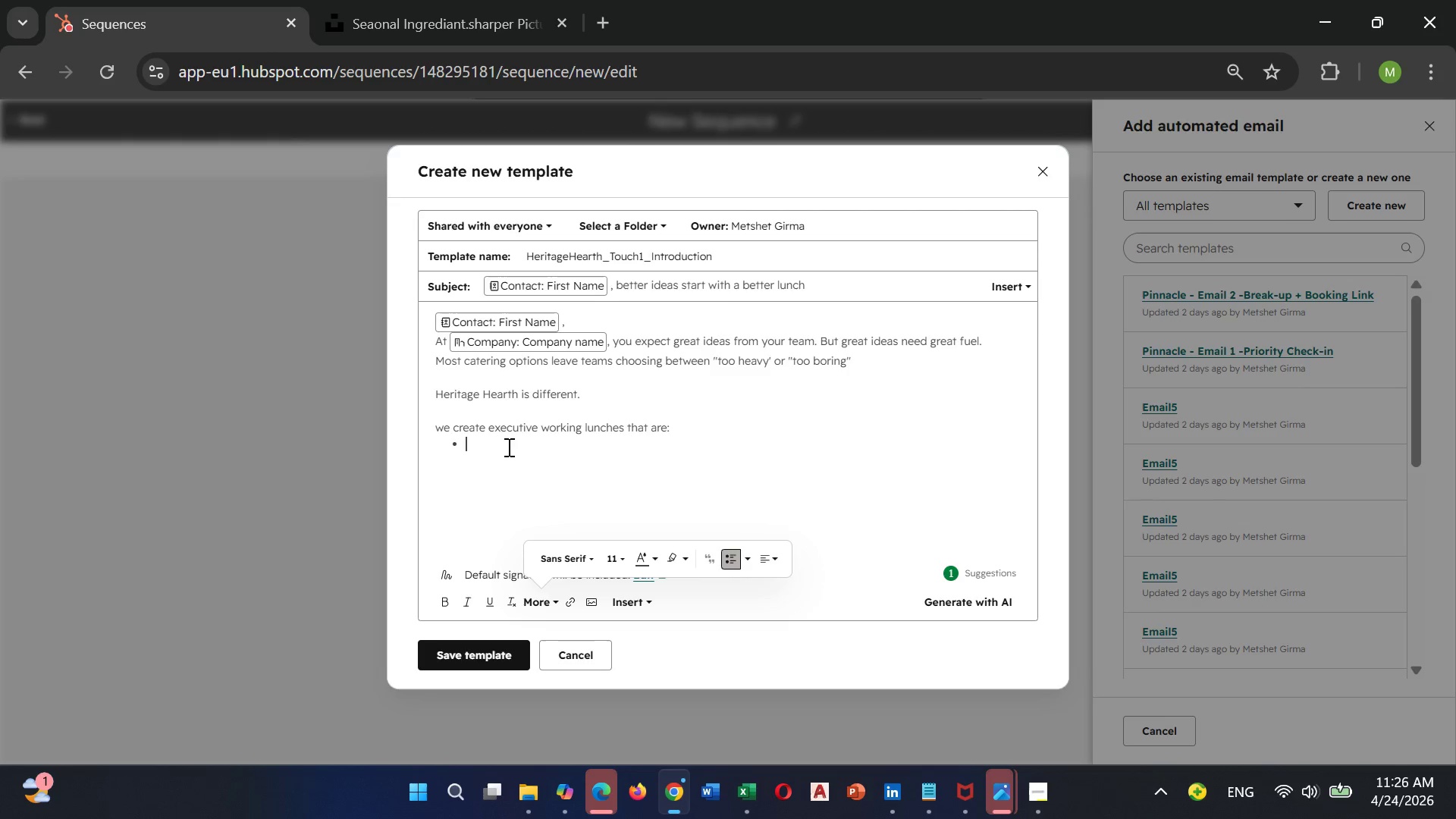 
left_click([507, 447])
 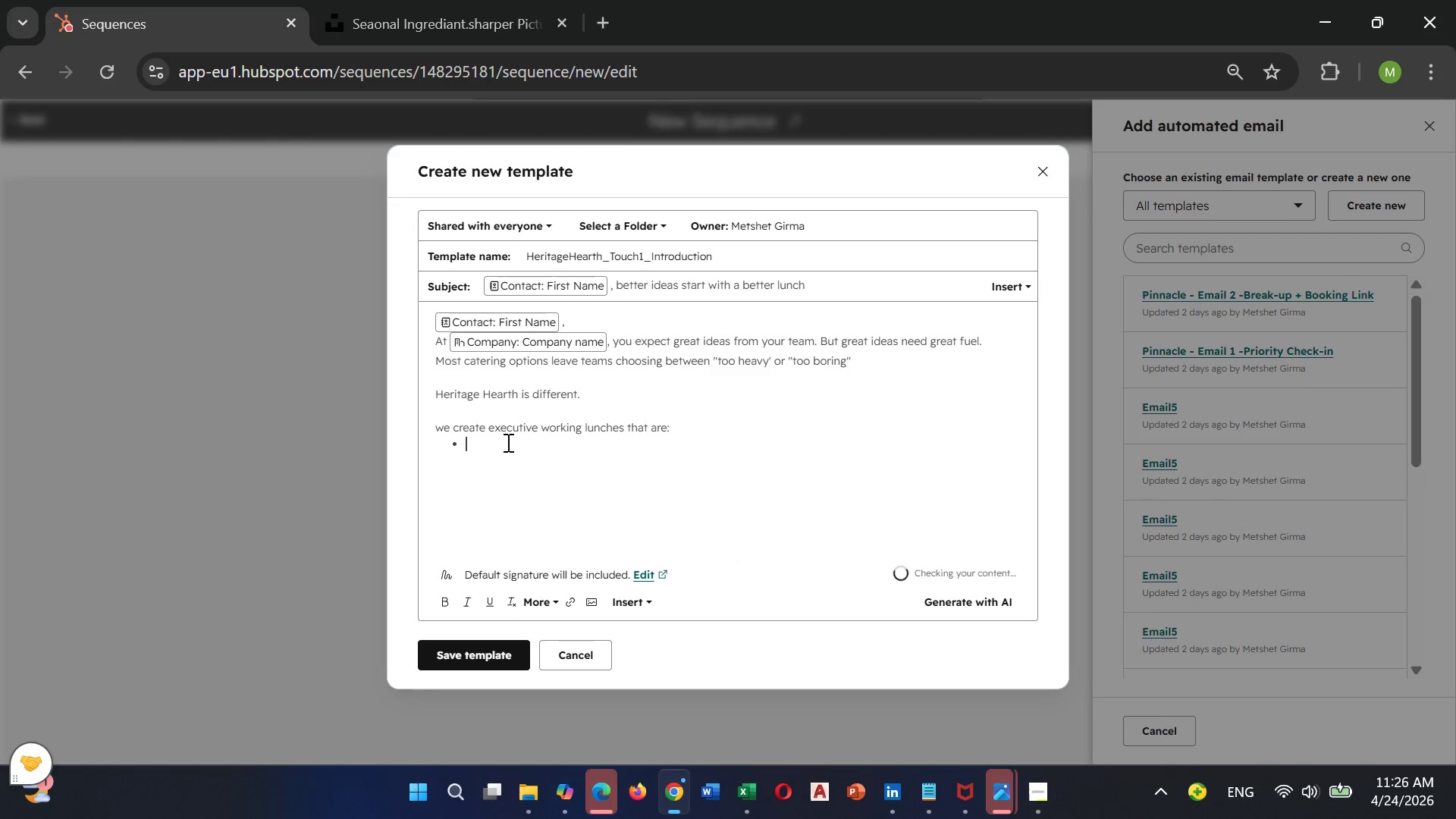 
type(Brain-boosting )
 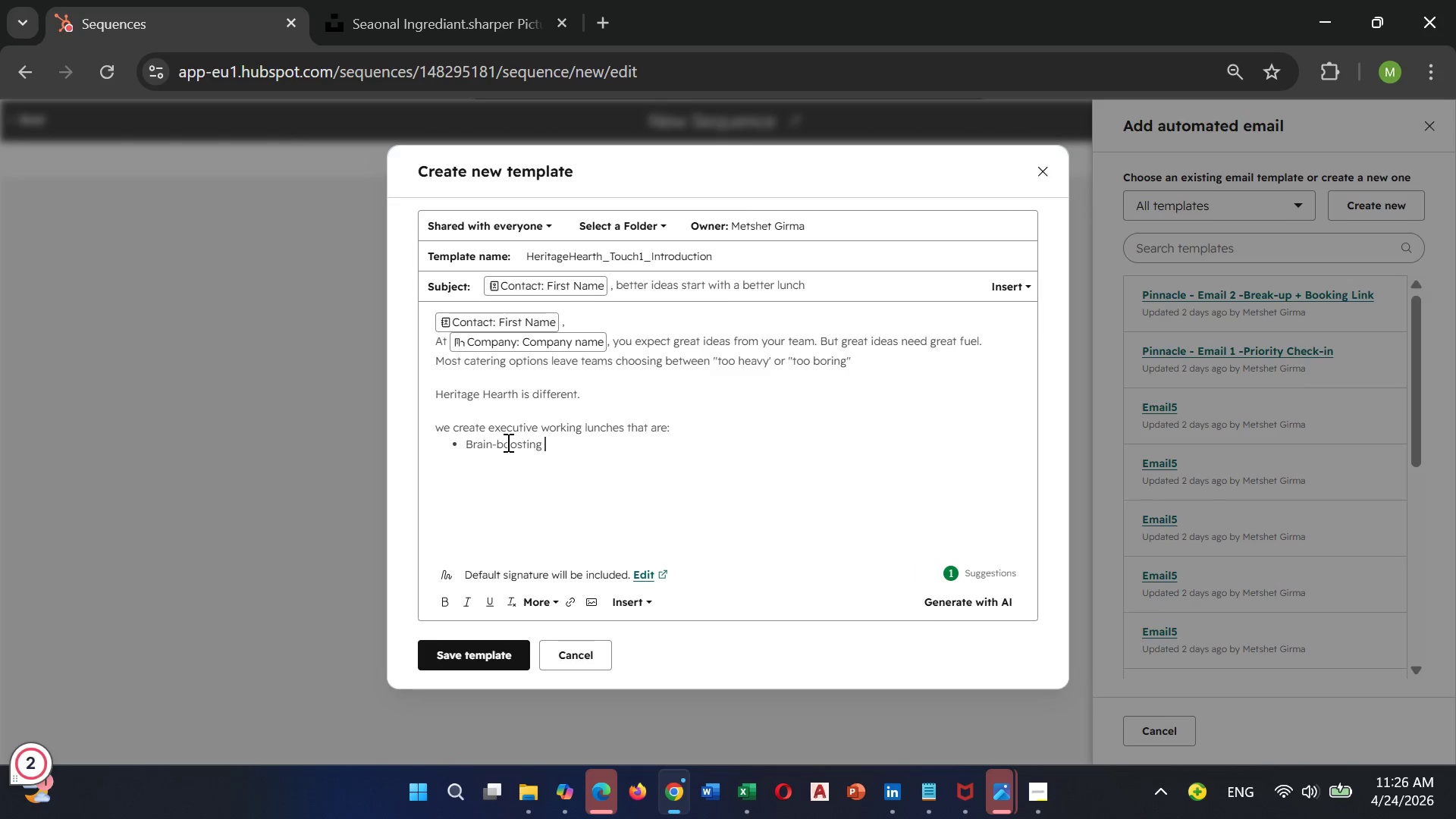 
type((seasonal ingredients, no afternoon crs)
key(Backspace)
type(ash)
 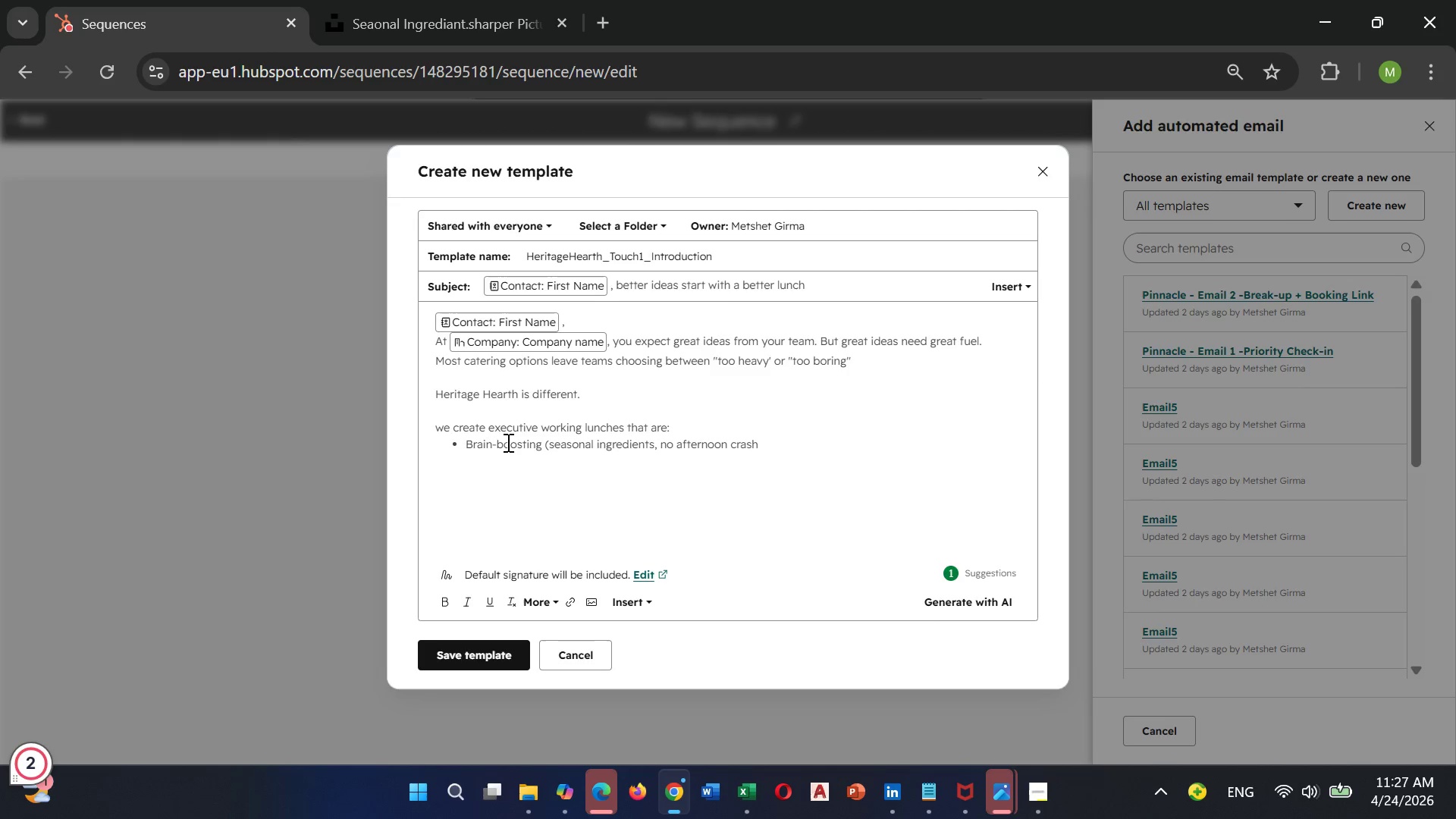 
key(Shift+0)
 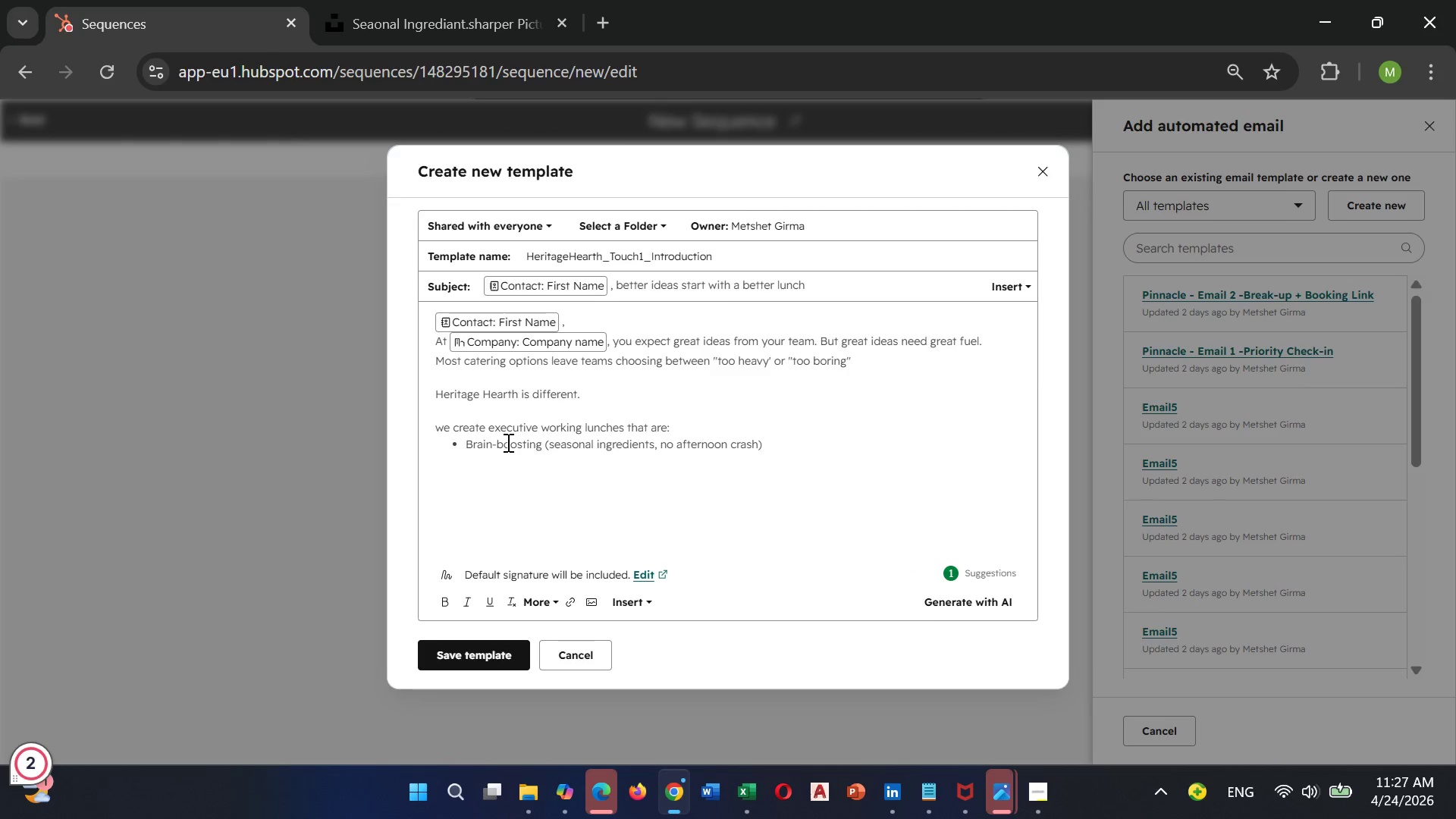 
key(Enter)
 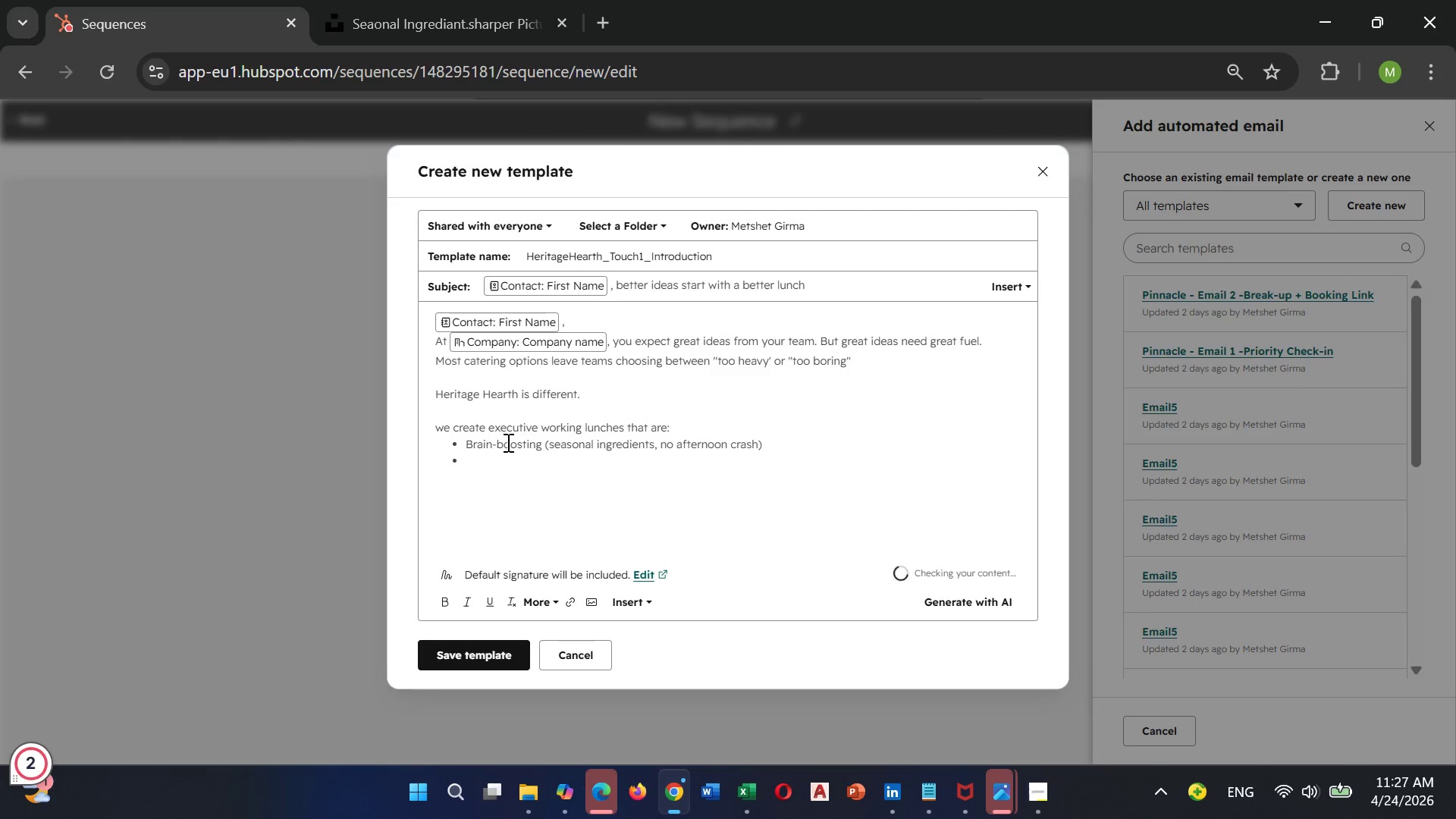 
type(Frictionless setup)
 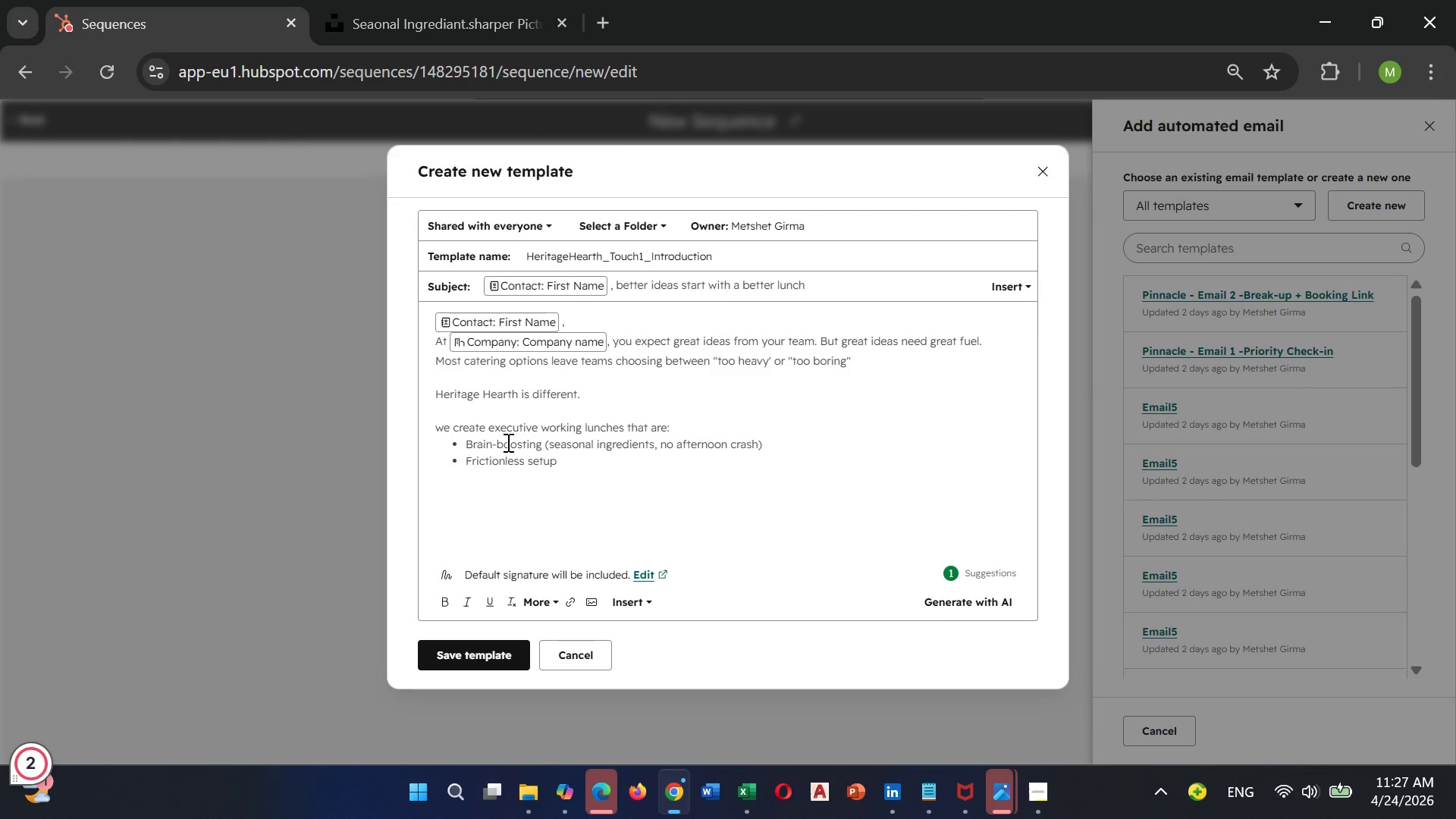 
type( (we hande)
 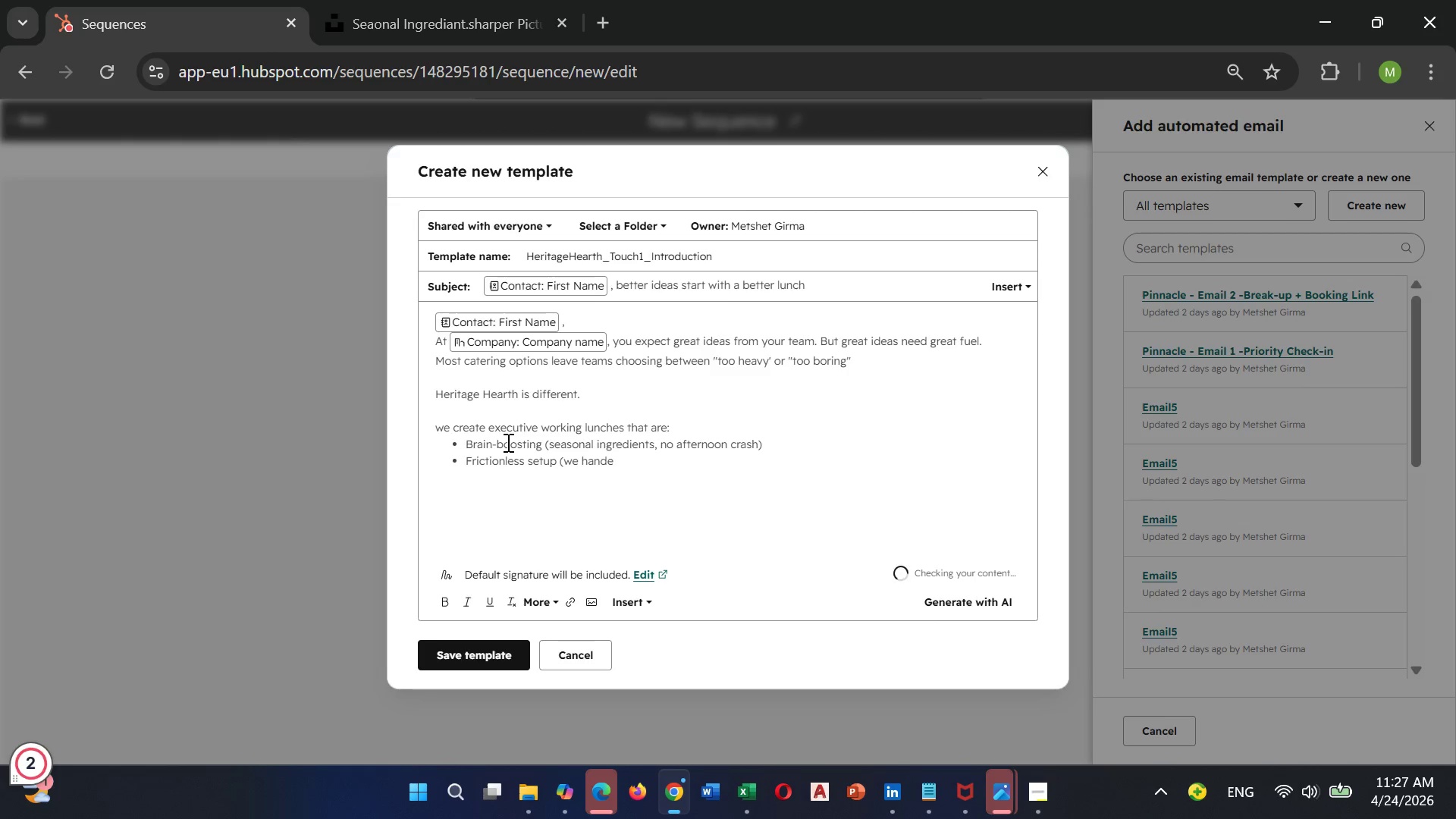 
key(ArrowLeft)
 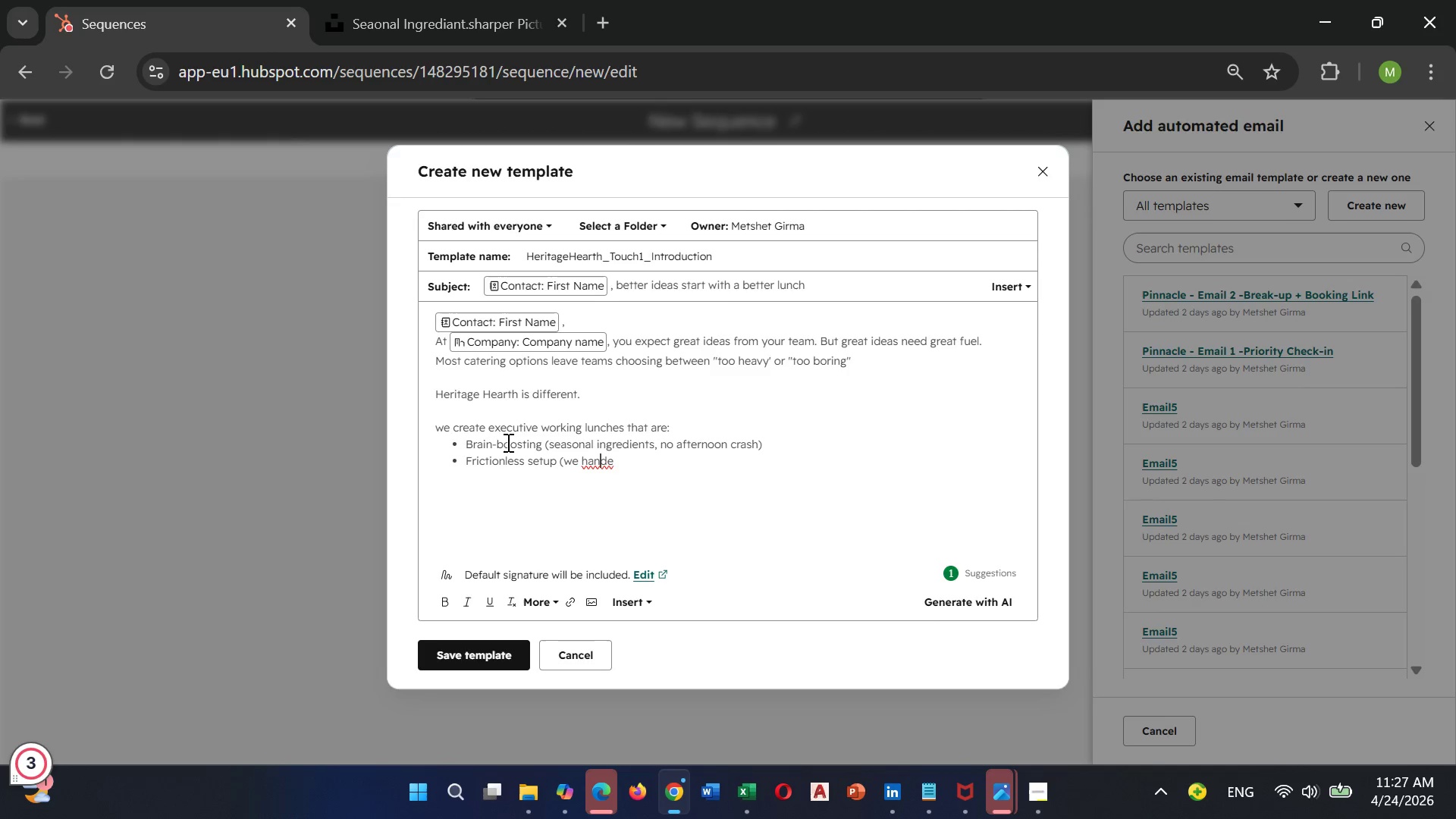 
key(ArrowLeft)
 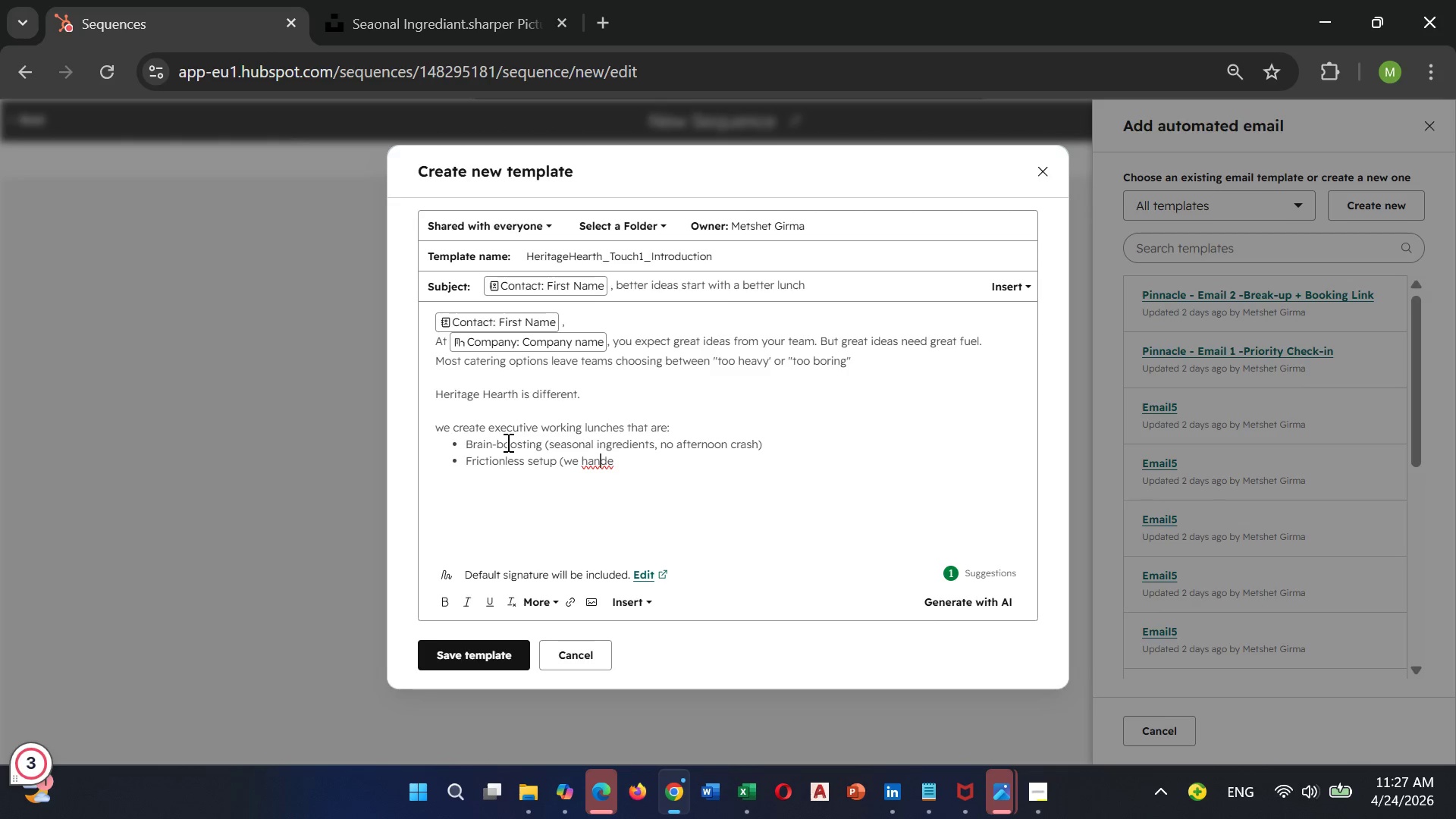 
key(ArrowRight)
 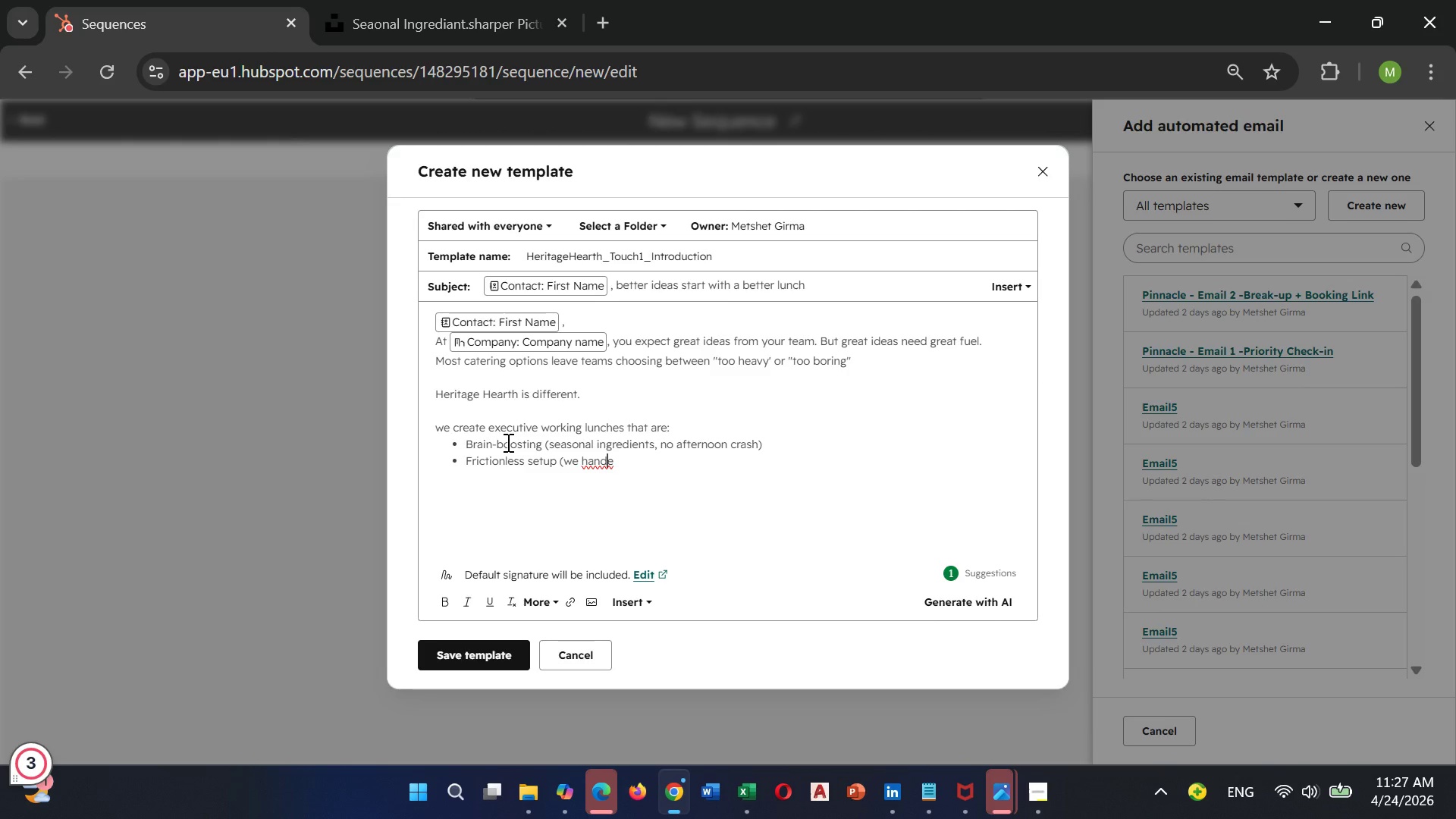 
type(l everything -delivery,)
 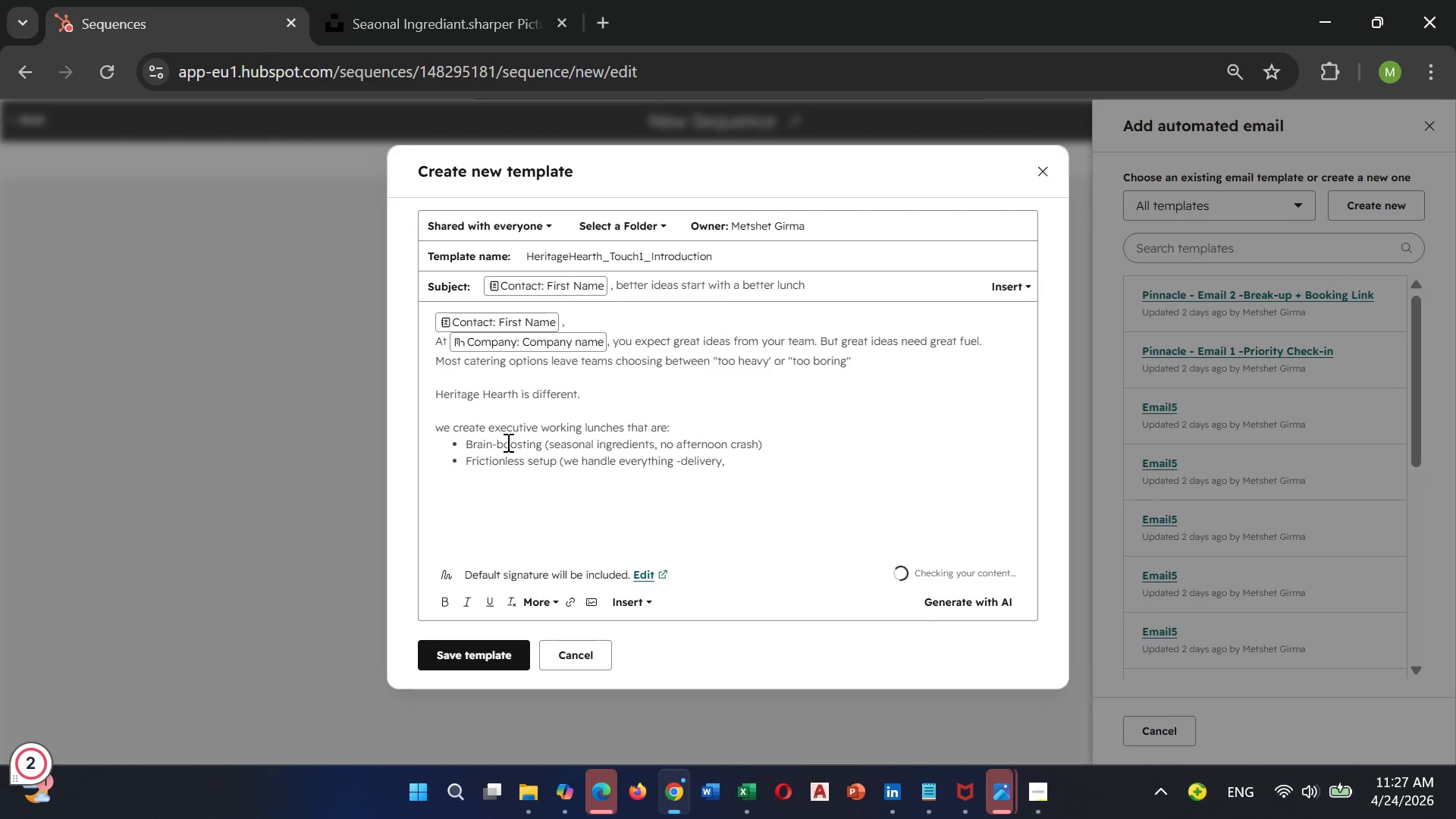 
hold_key(key=ArrowRight, duration=0.45)
 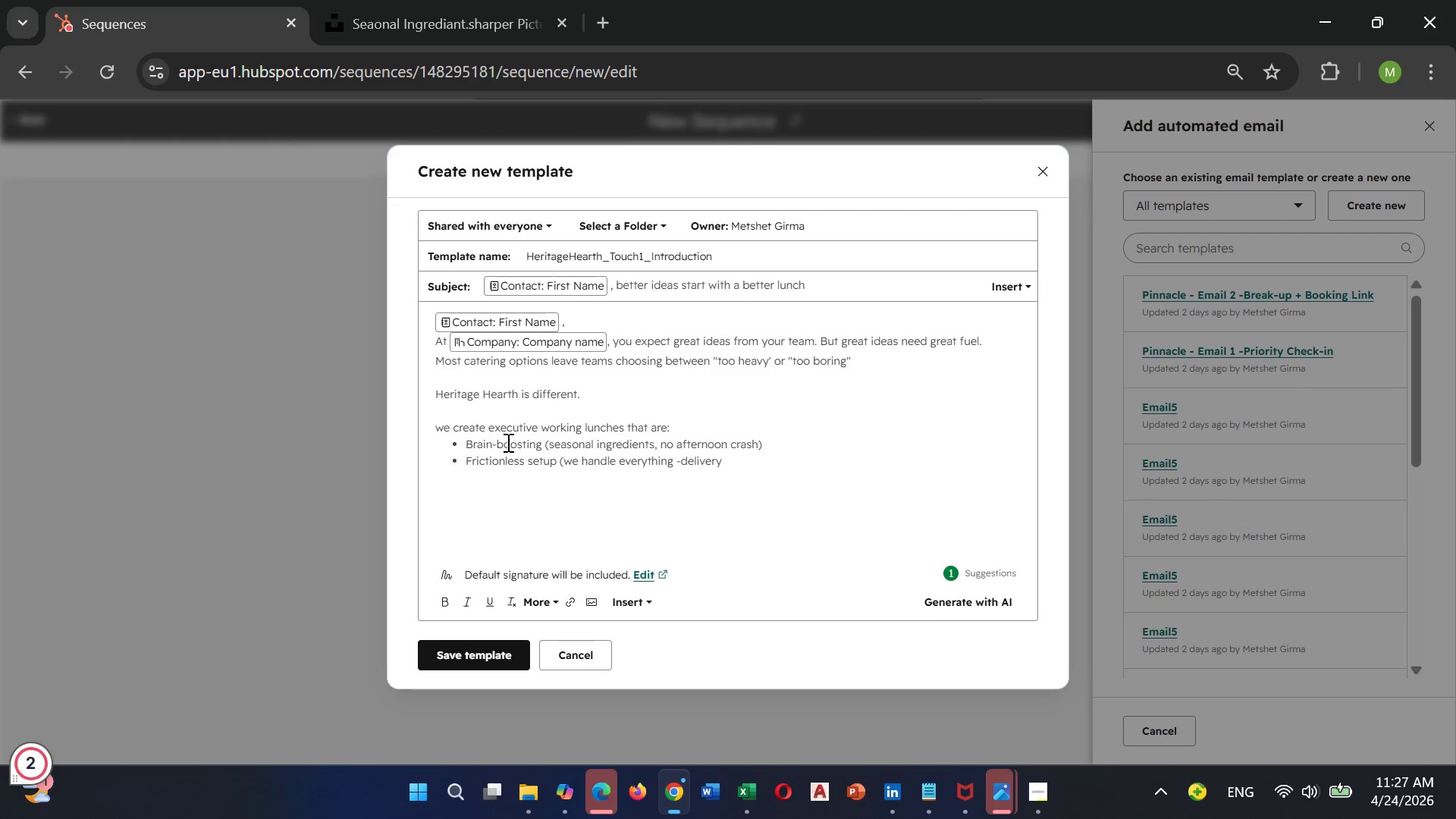 
type( setu[,)
 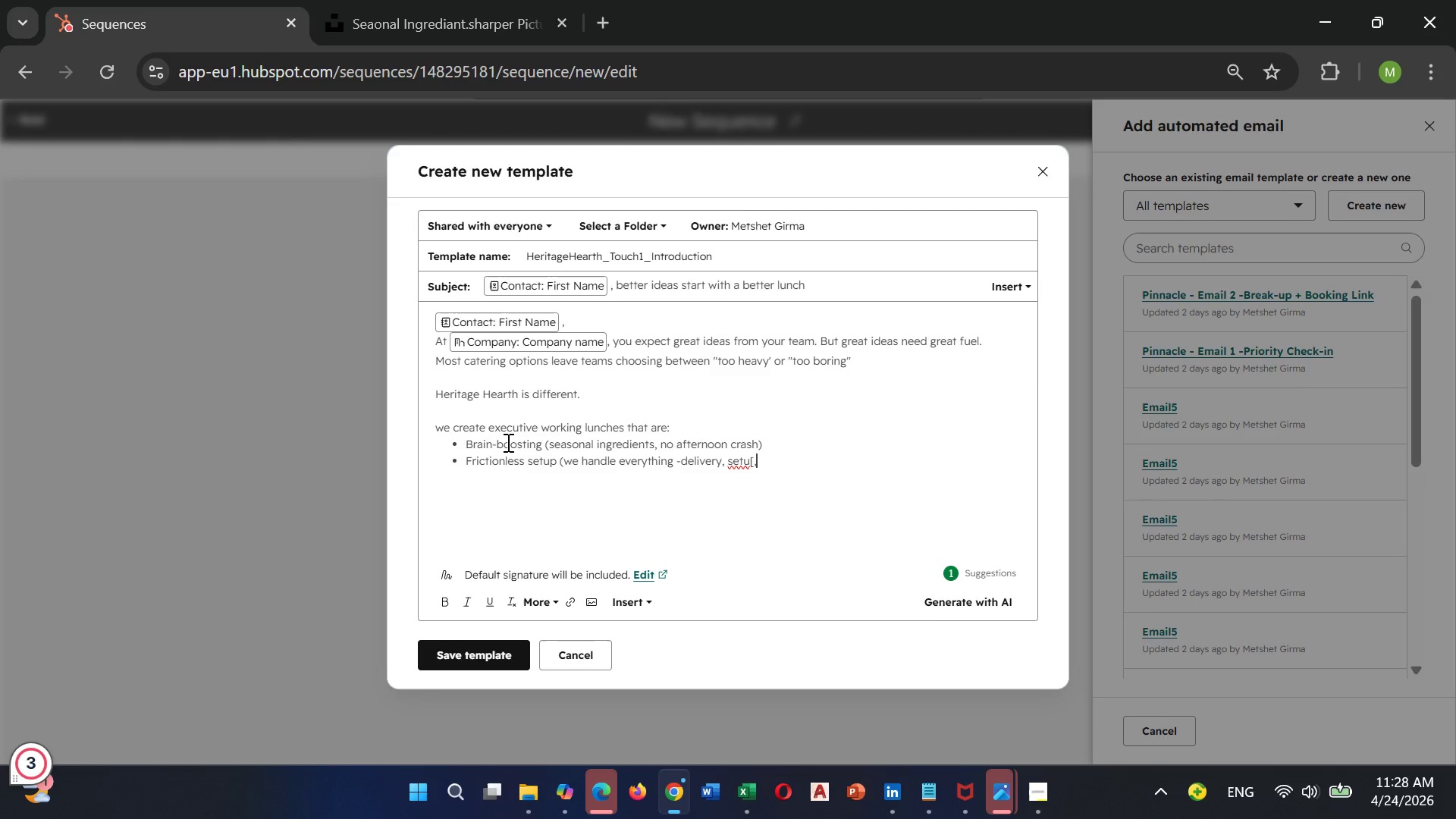 
wait(5.56)
 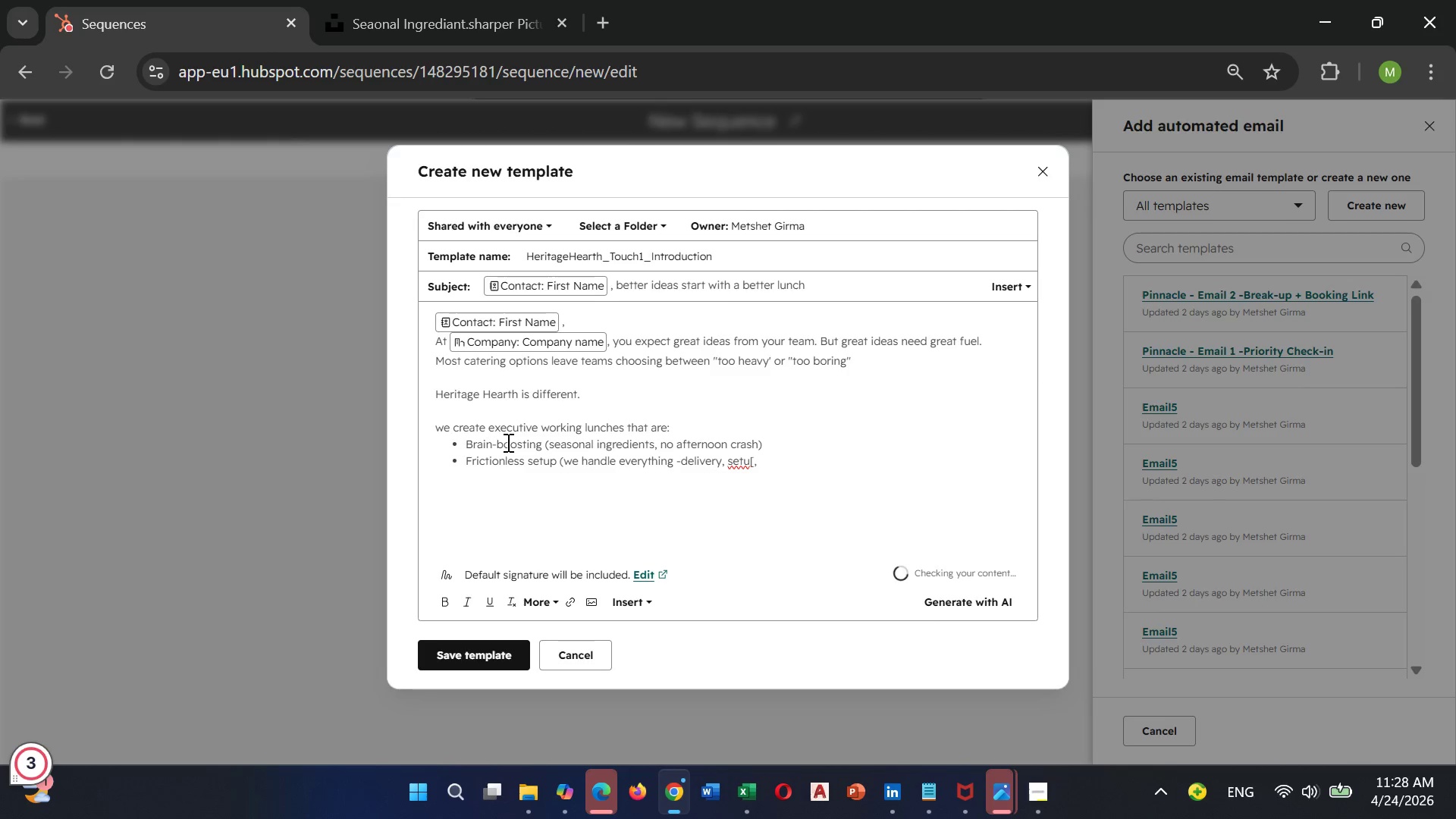 
key(ArrowLeft)
 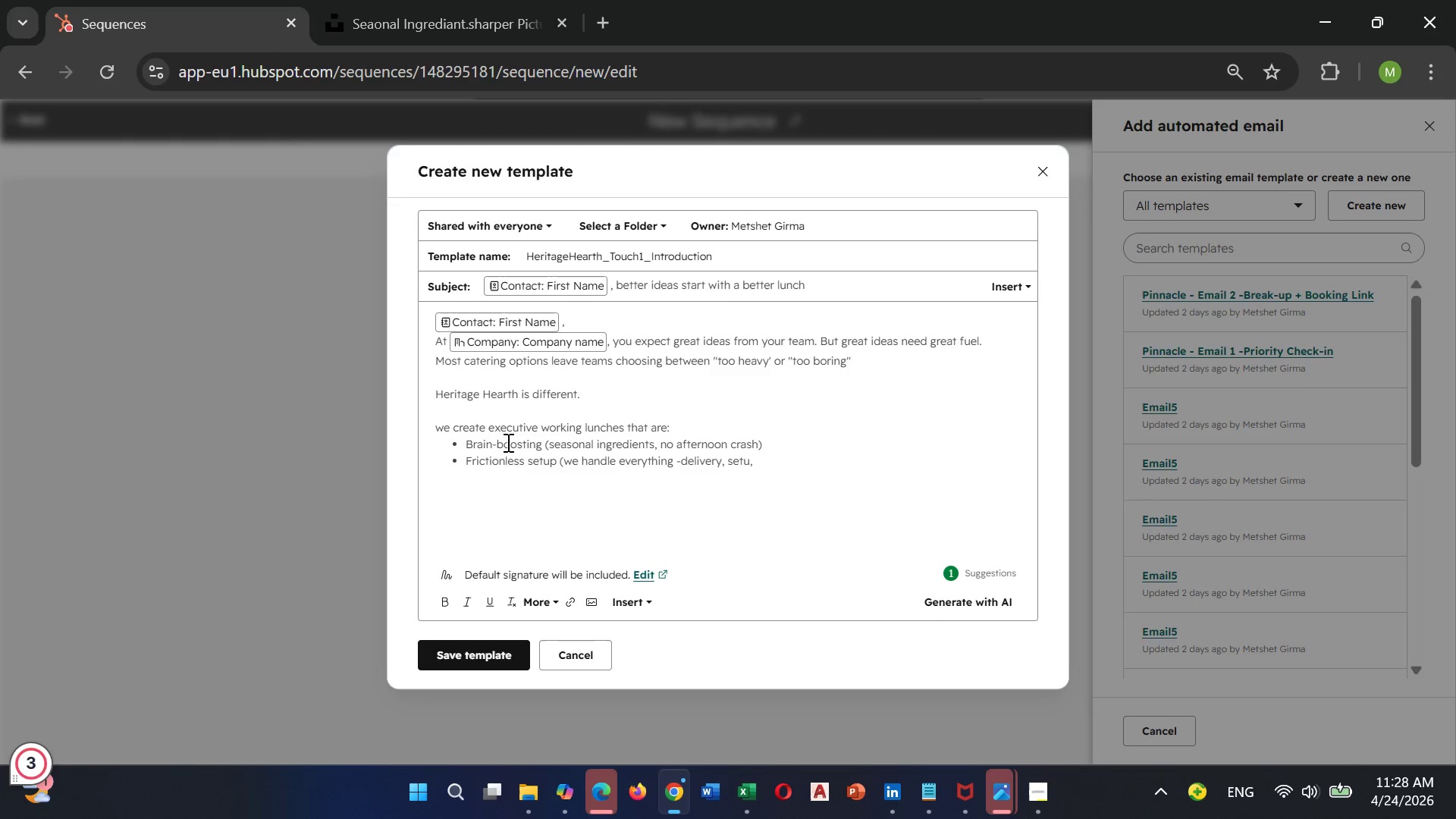 
key(Backspace)
 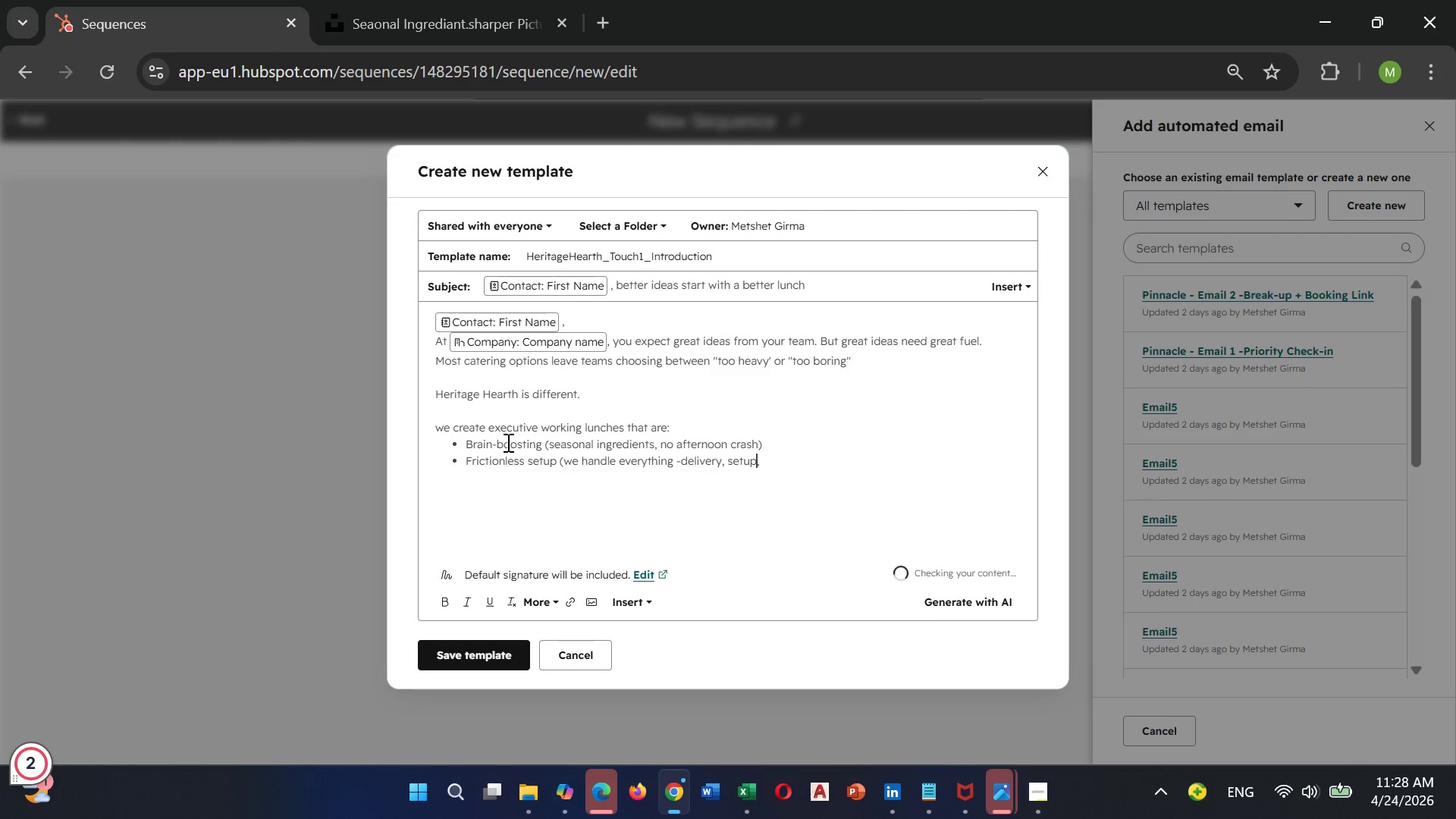 
key(P)
 